 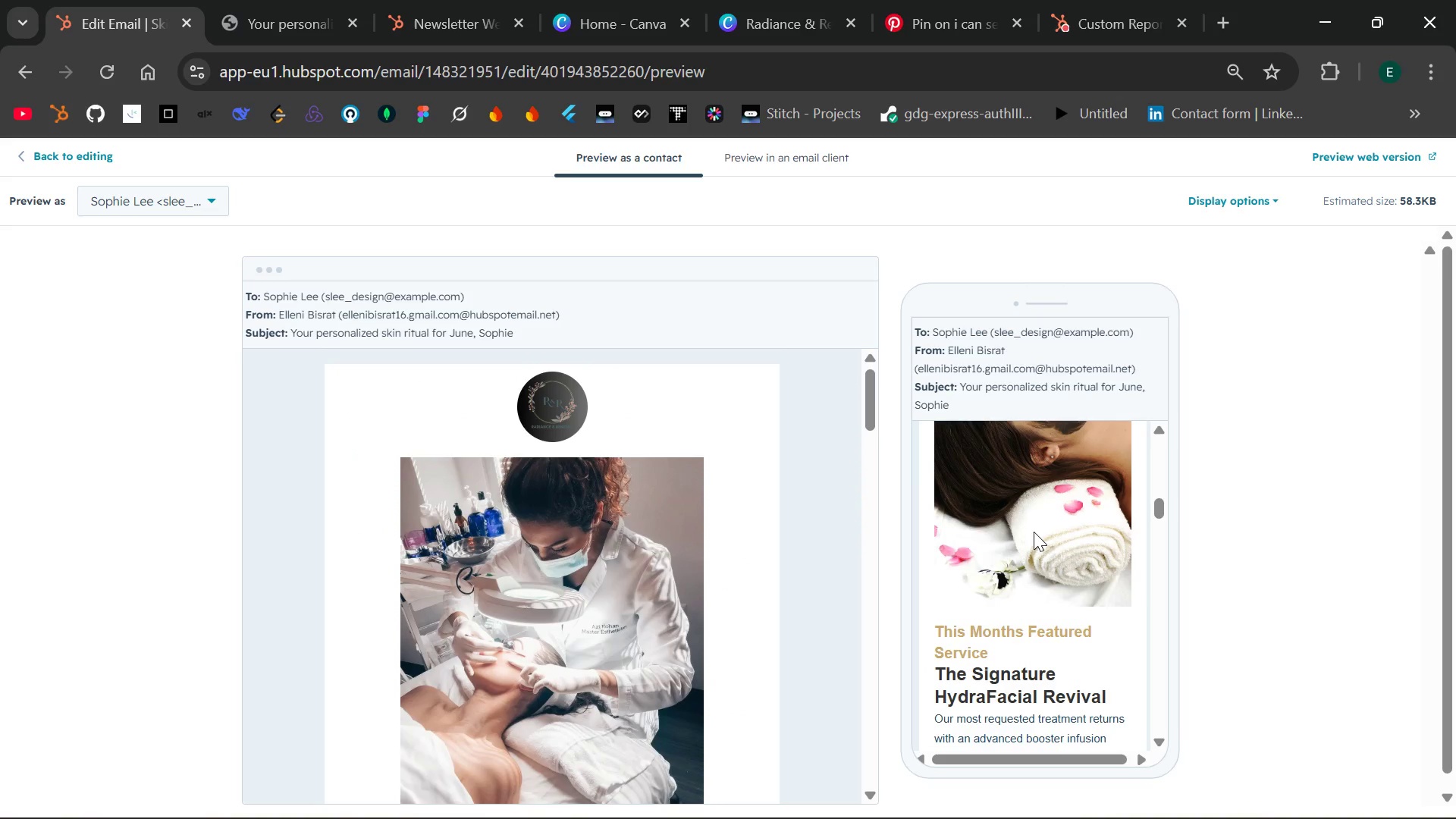 
key(PrintScreen)
 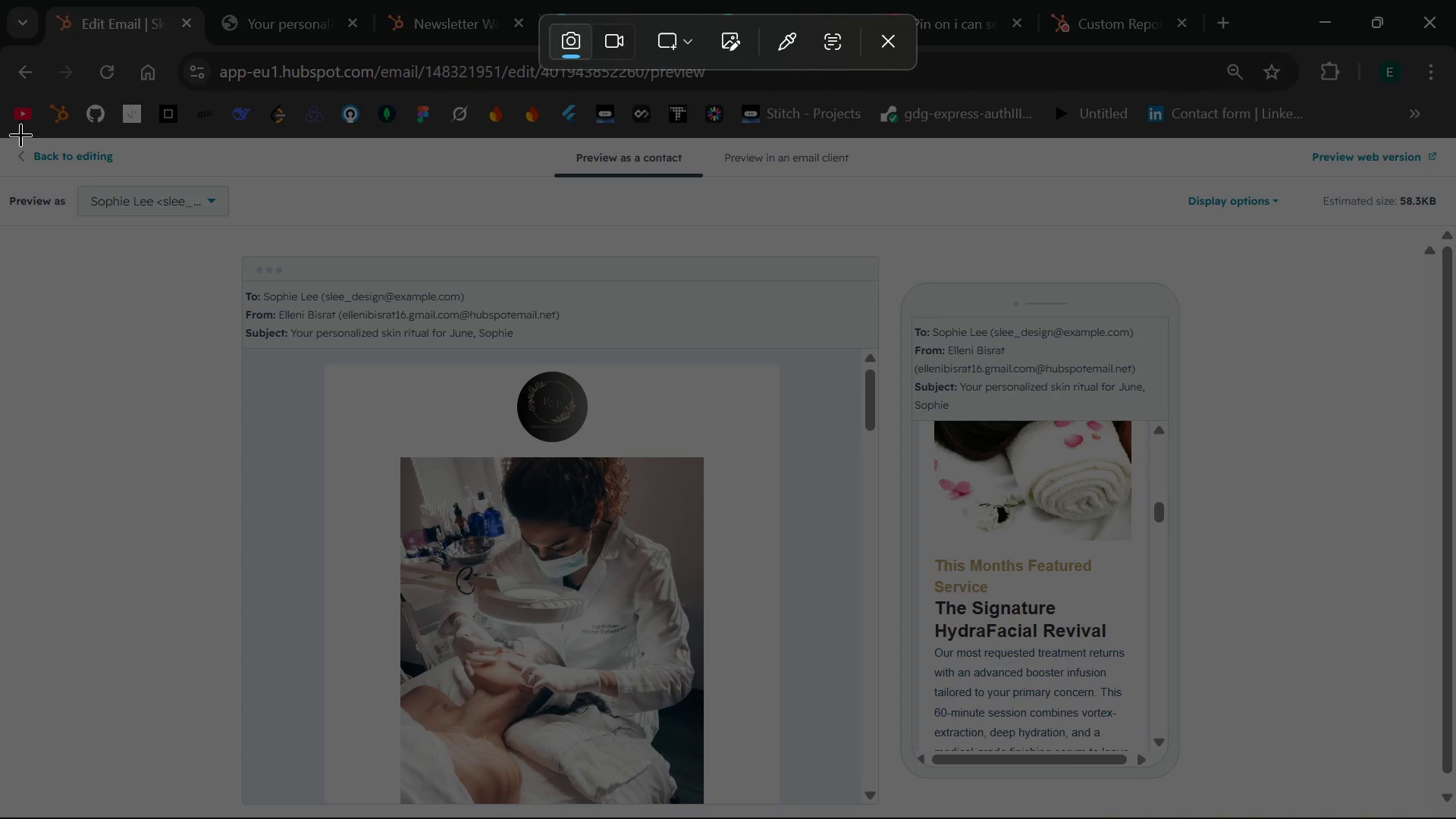 
left_click_drag(start_coordinate=[0, 138], to_coordinate=[1455, 818])
 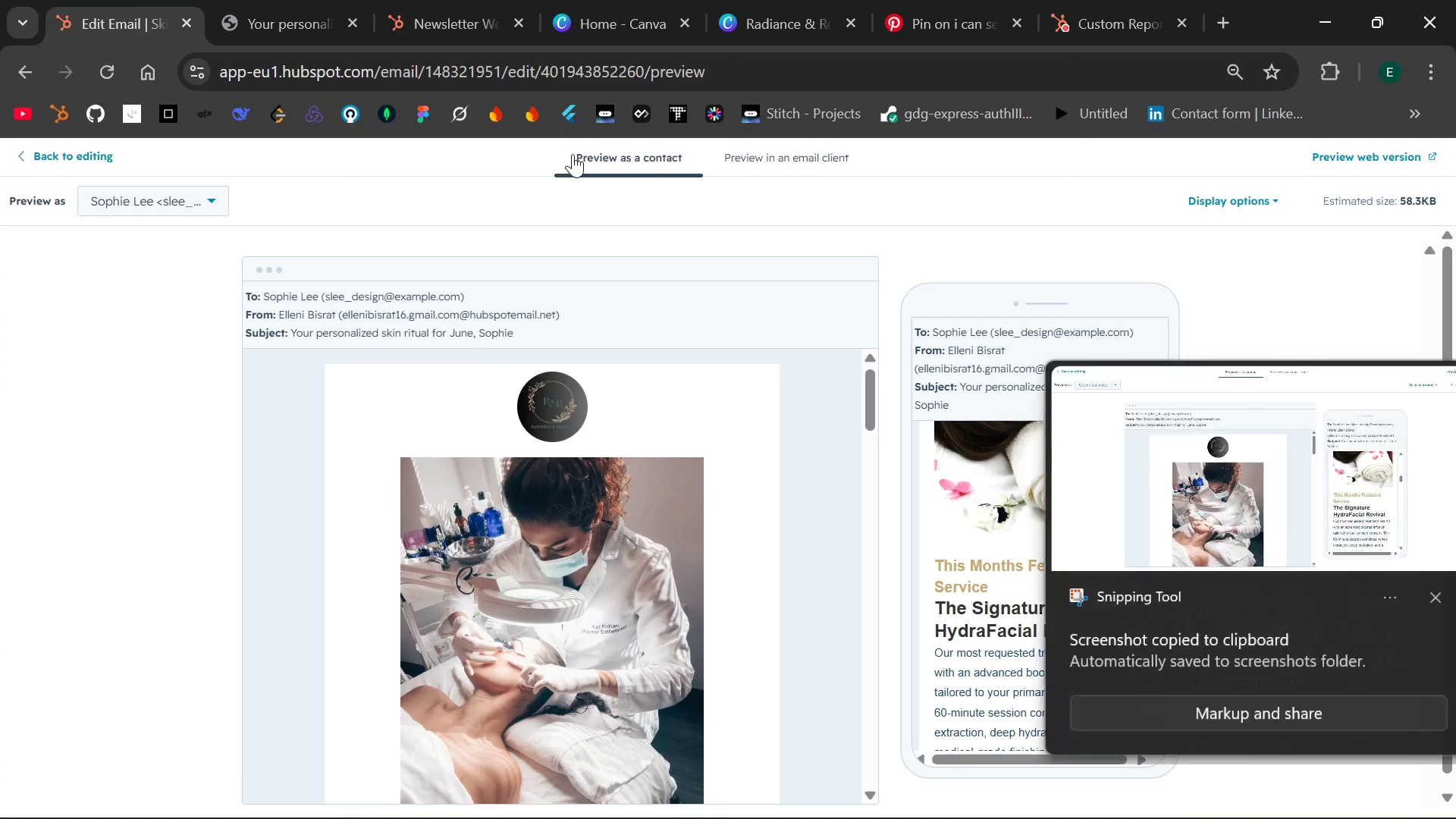 
left_click([433, 23])
 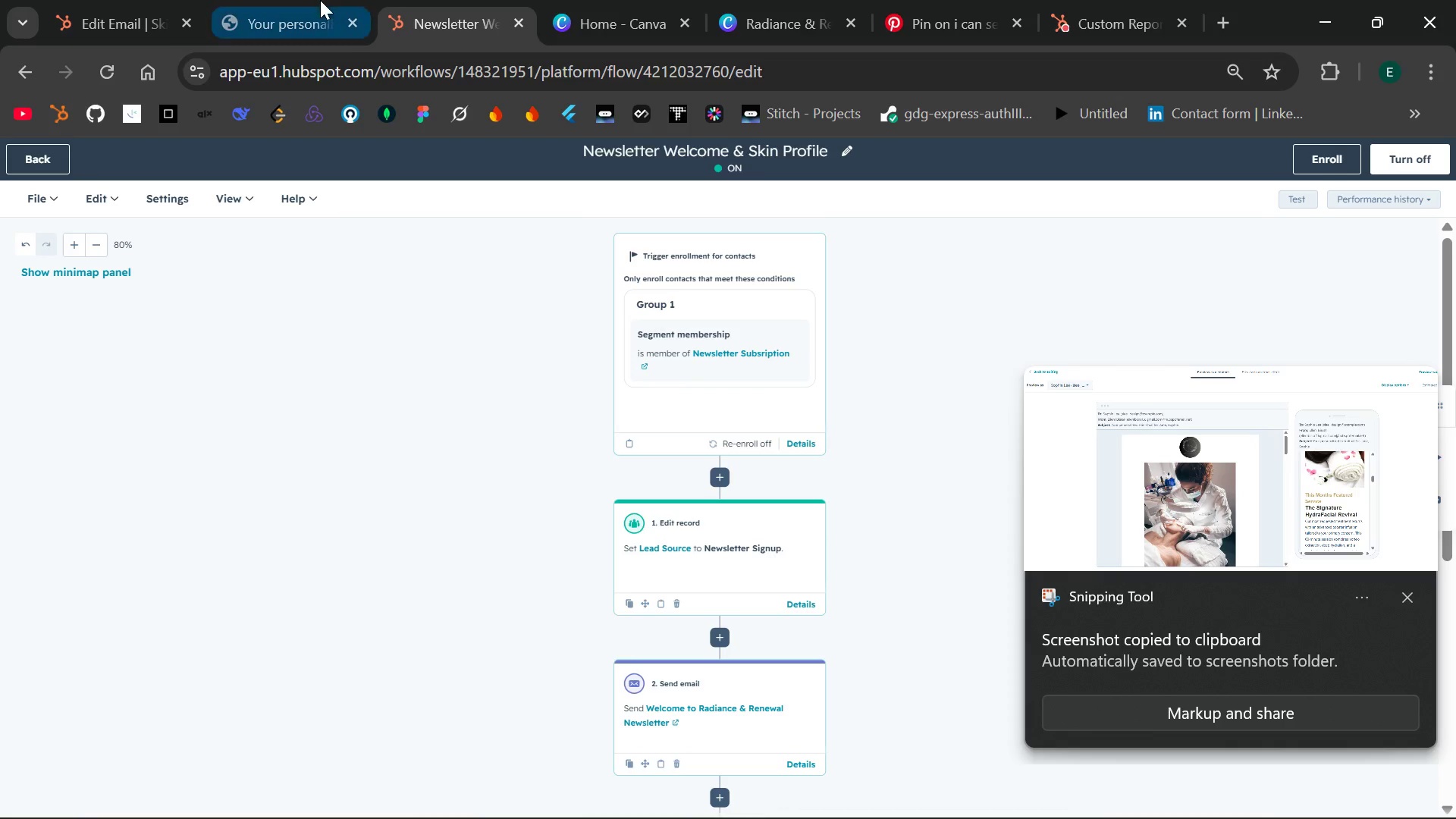 
left_click([320, 0])
 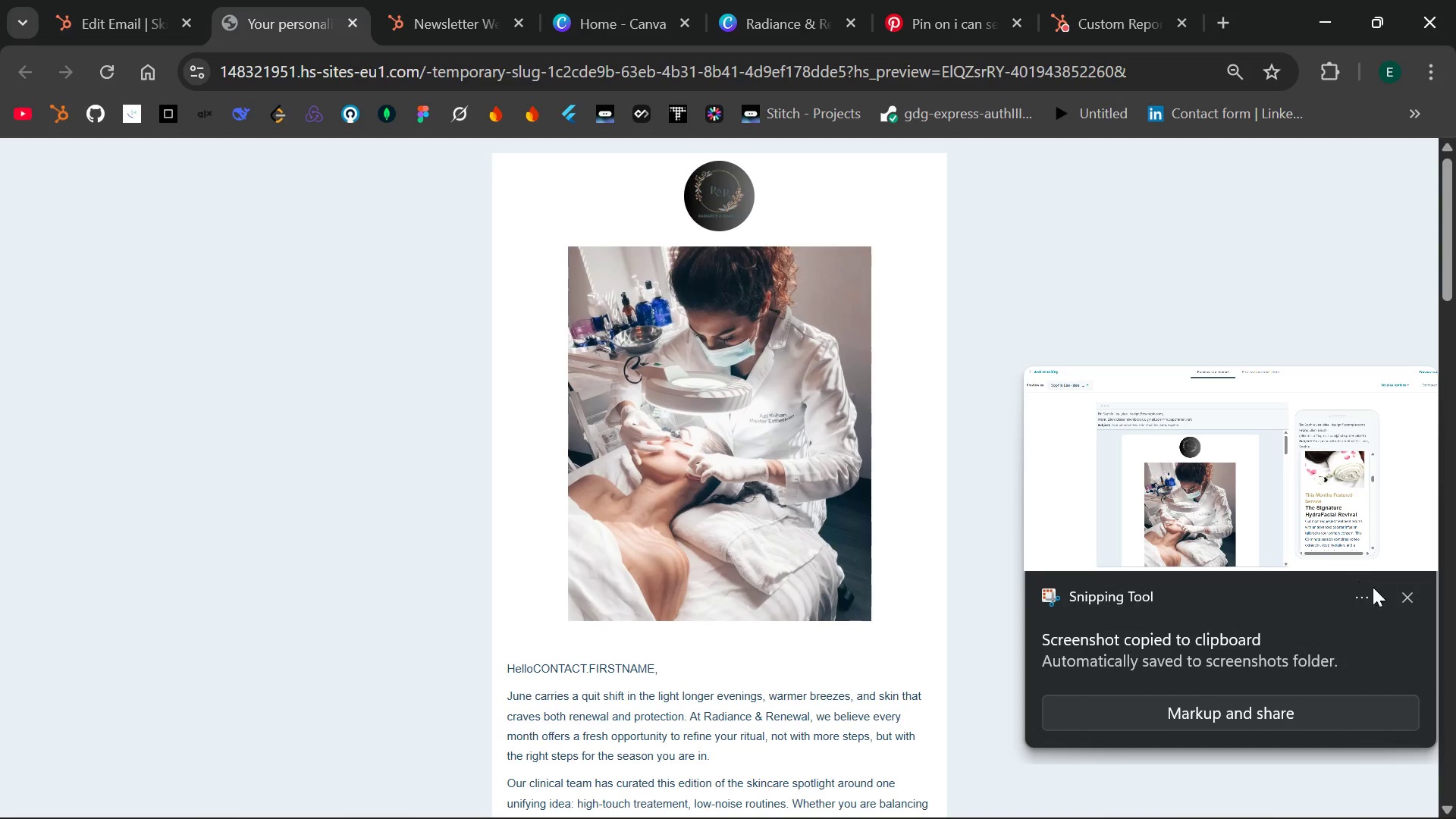 
left_click([1413, 596])
 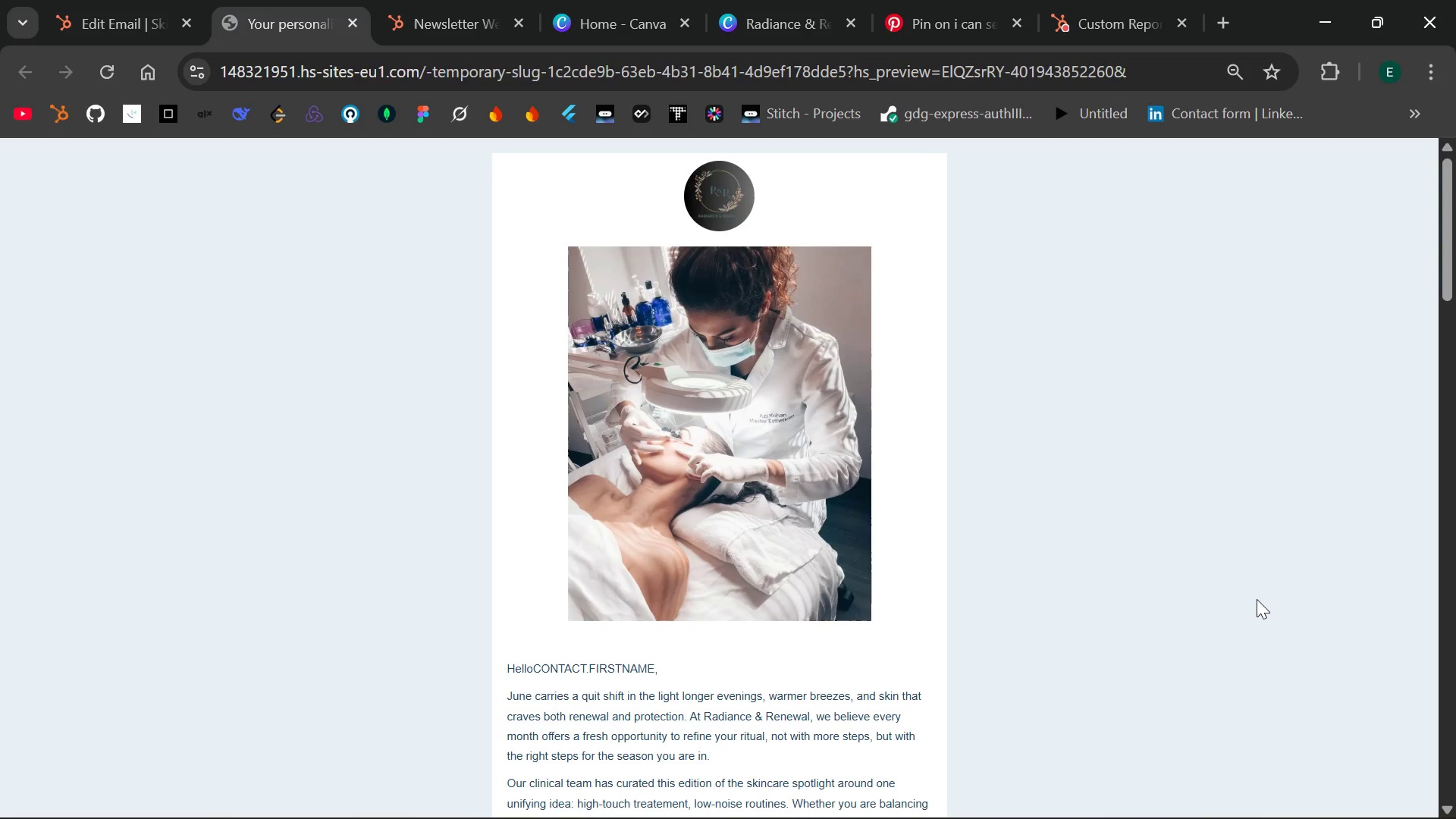 
key(Control+Minus)
 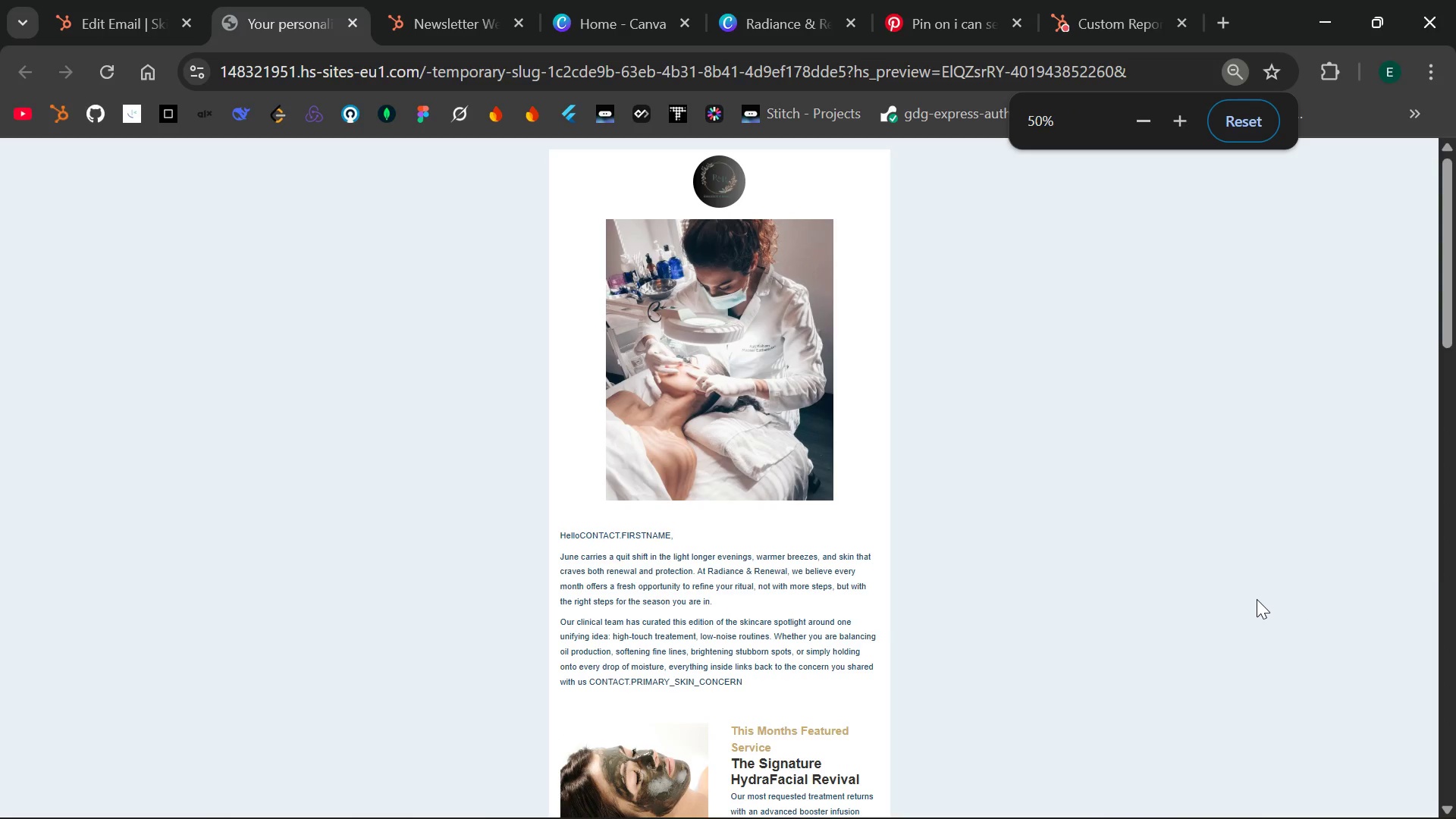 
key(Control+Minus)
 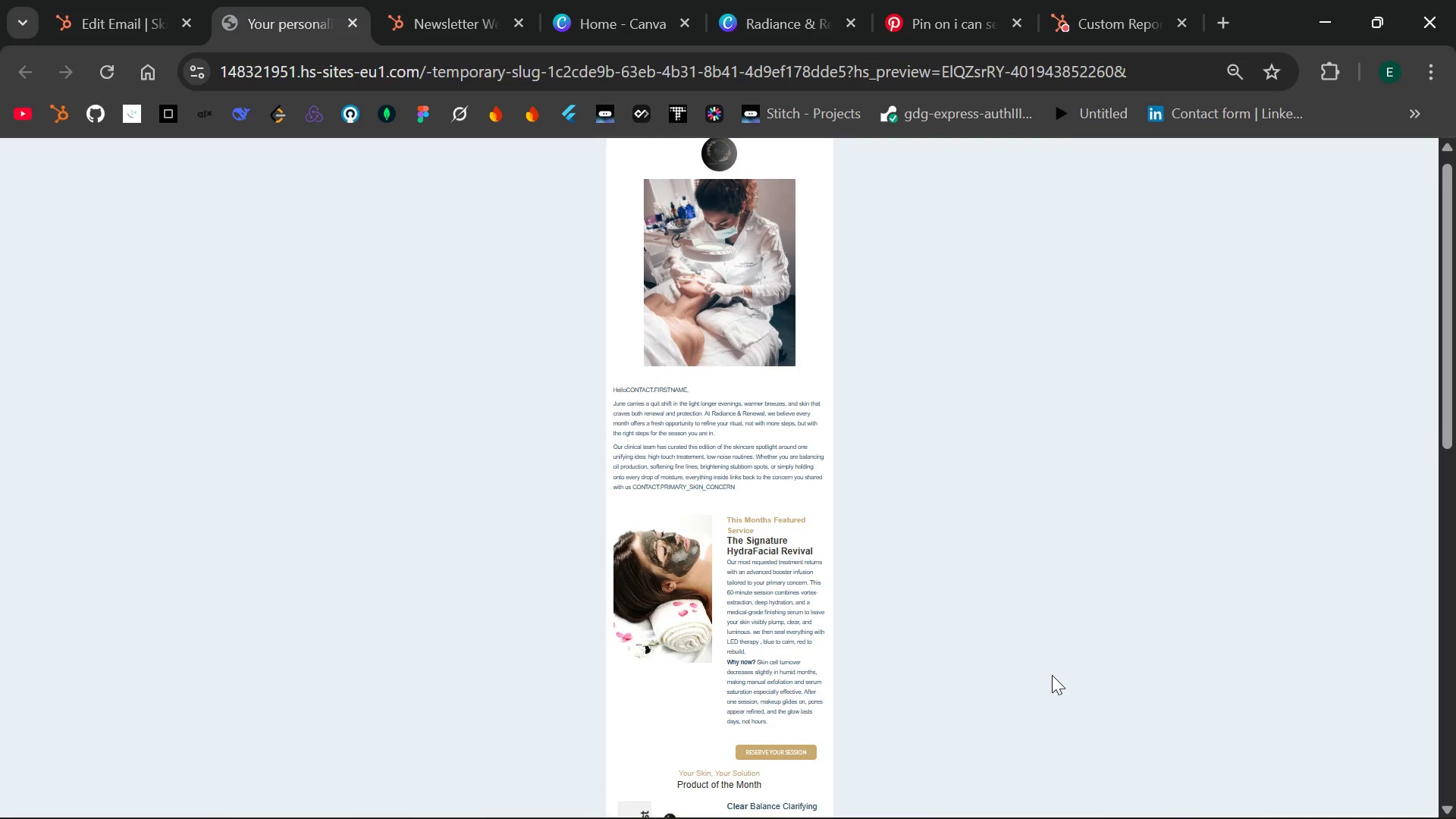 
key(PrintScreen)
 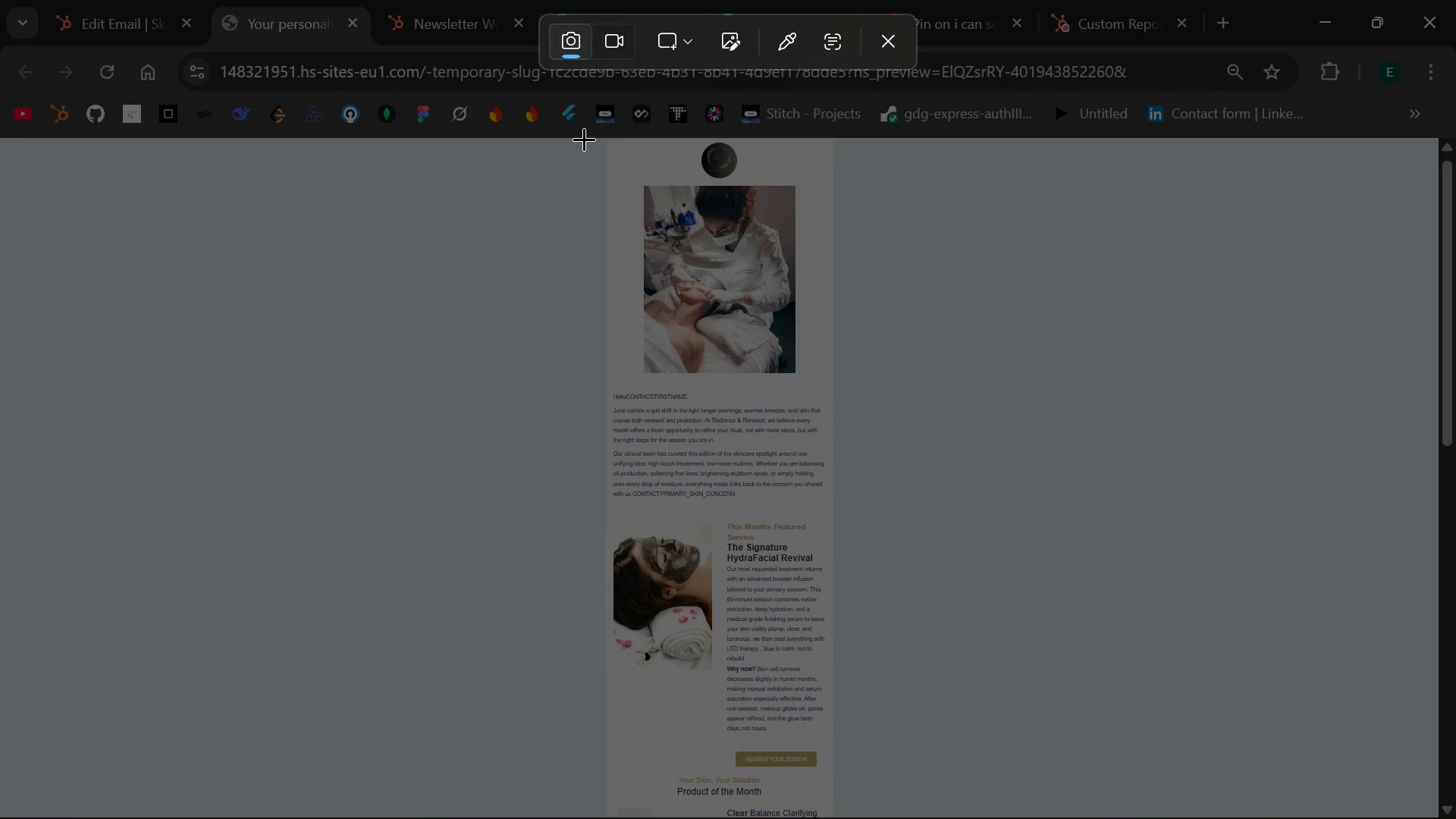 
left_click_drag(start_coordinate=[583, 136], to_coordinate=[861, 818])
 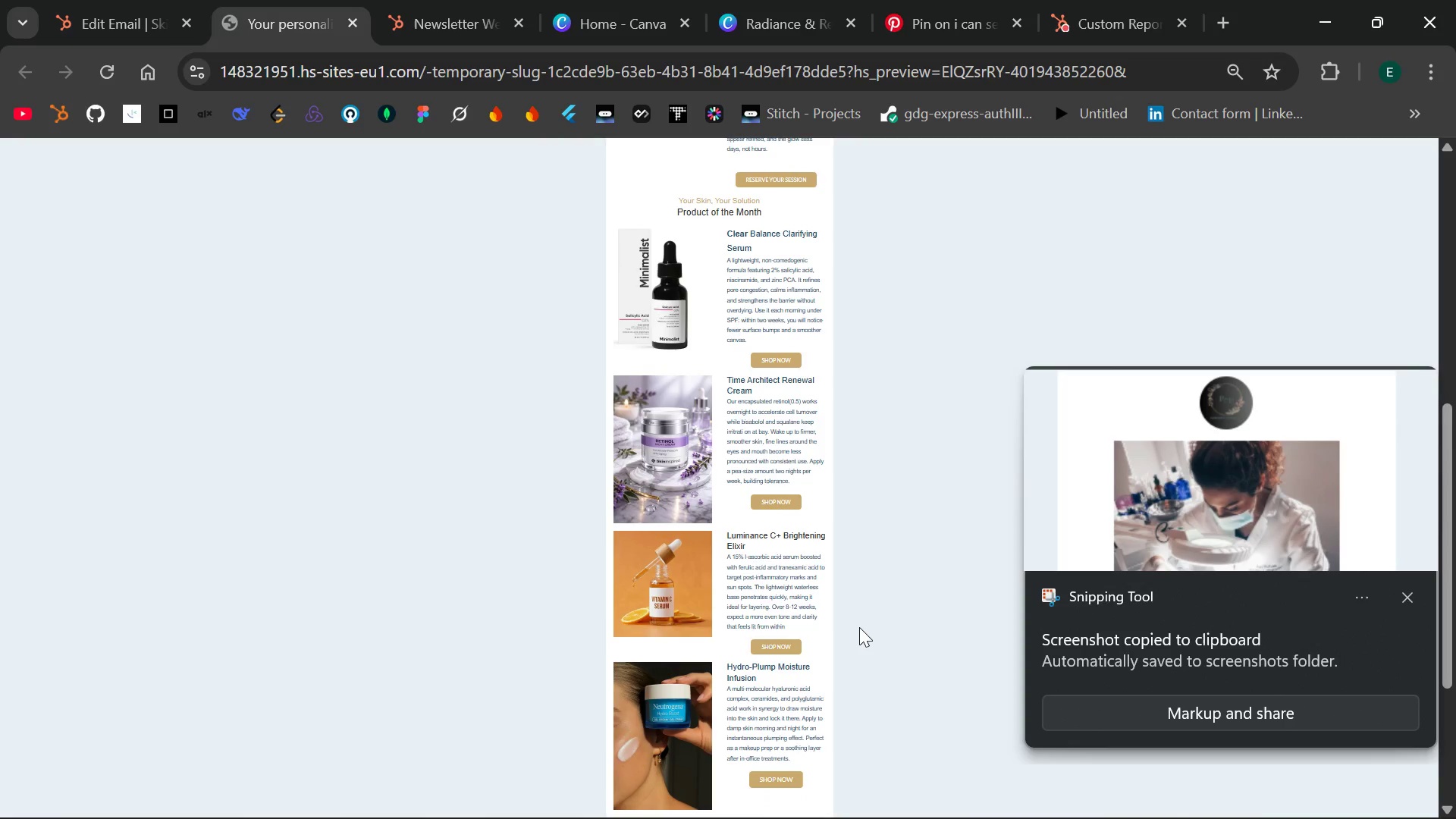 
wait(6.22)
 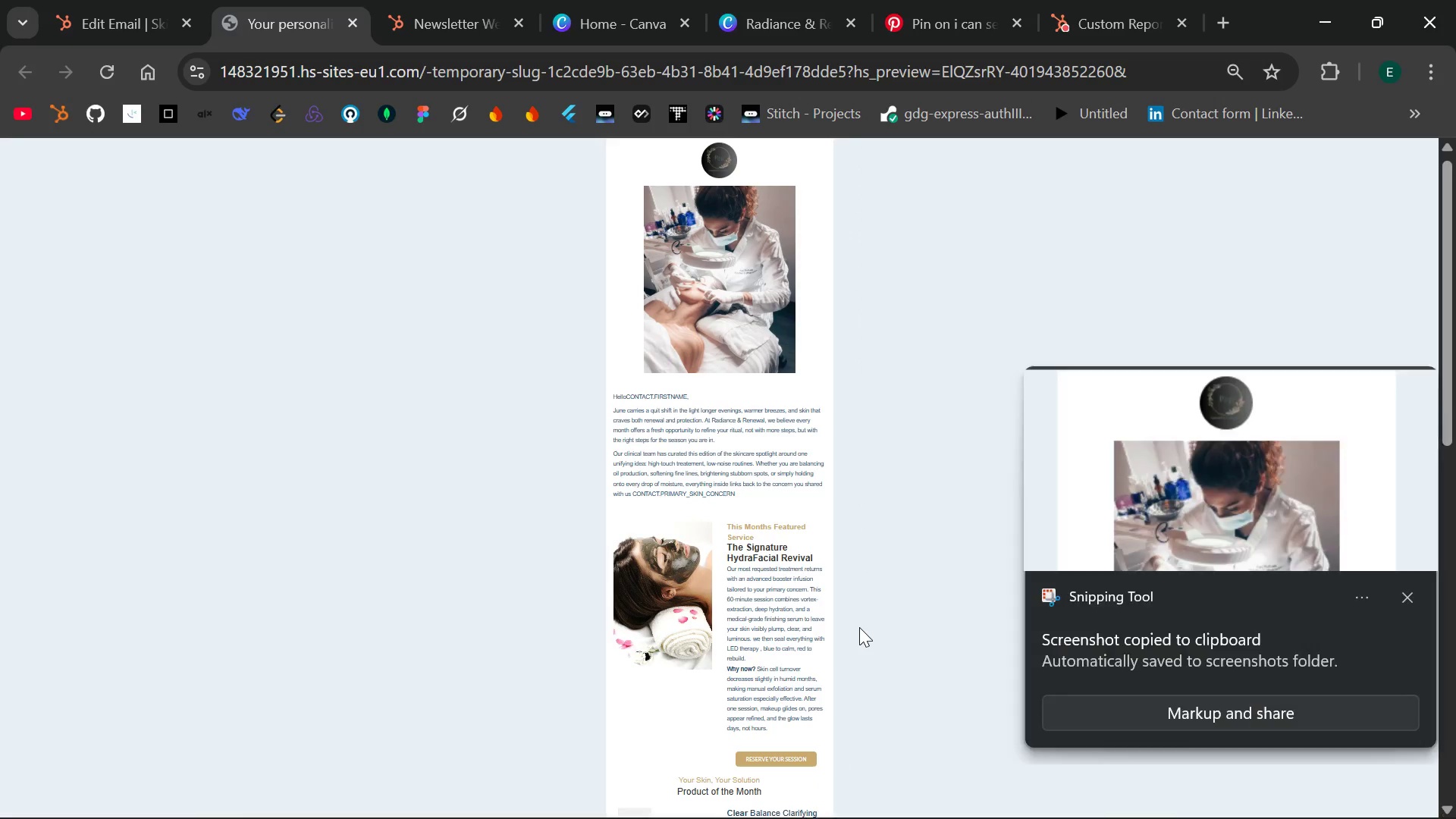 
left_click([1412, 588])
 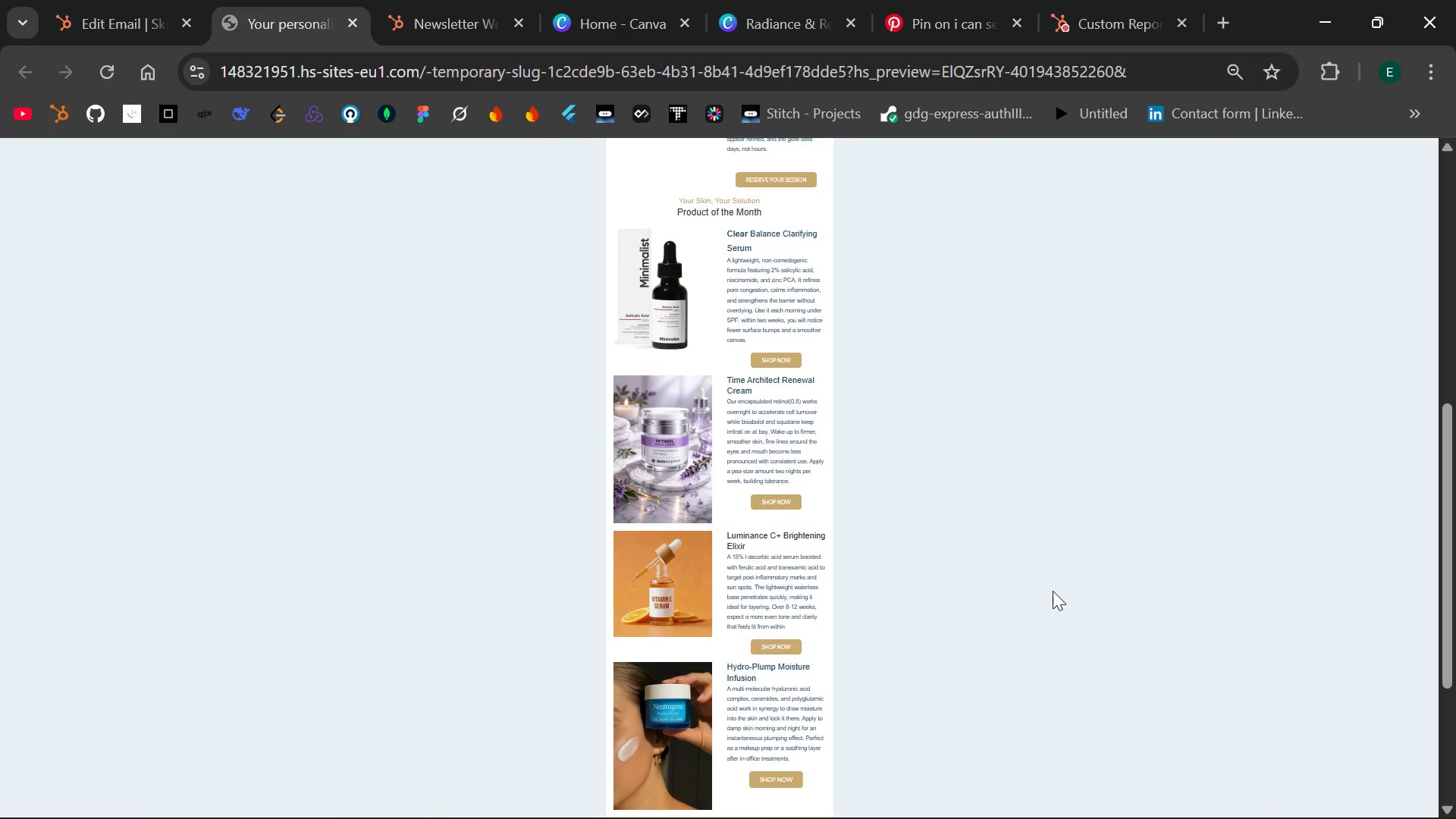 
key(PrintScreen)
 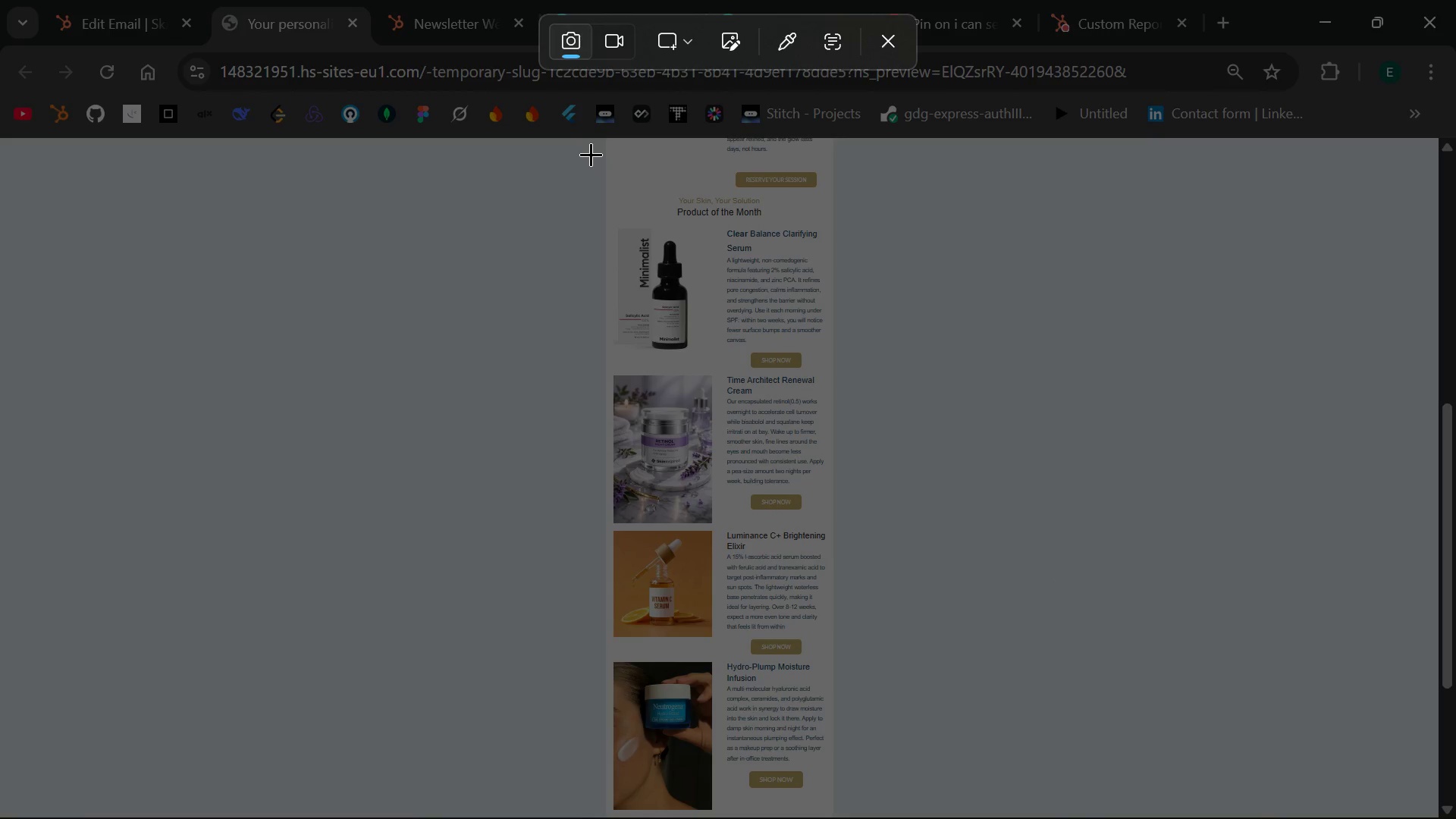 
left_click_drag(start_coordinate=[590, 154], to_coordinate=[861, 814])
 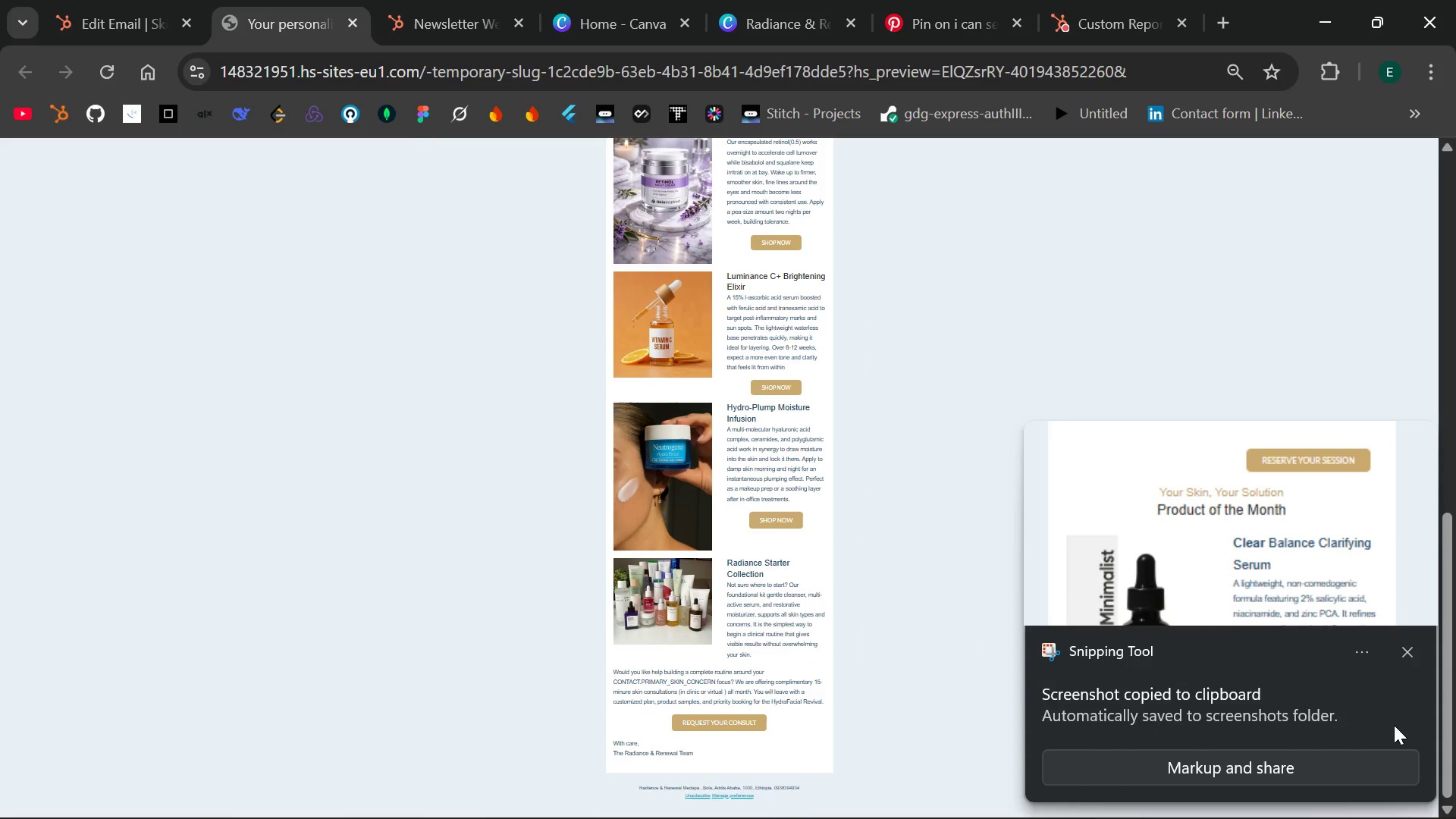 
left_click([1414, 650])
 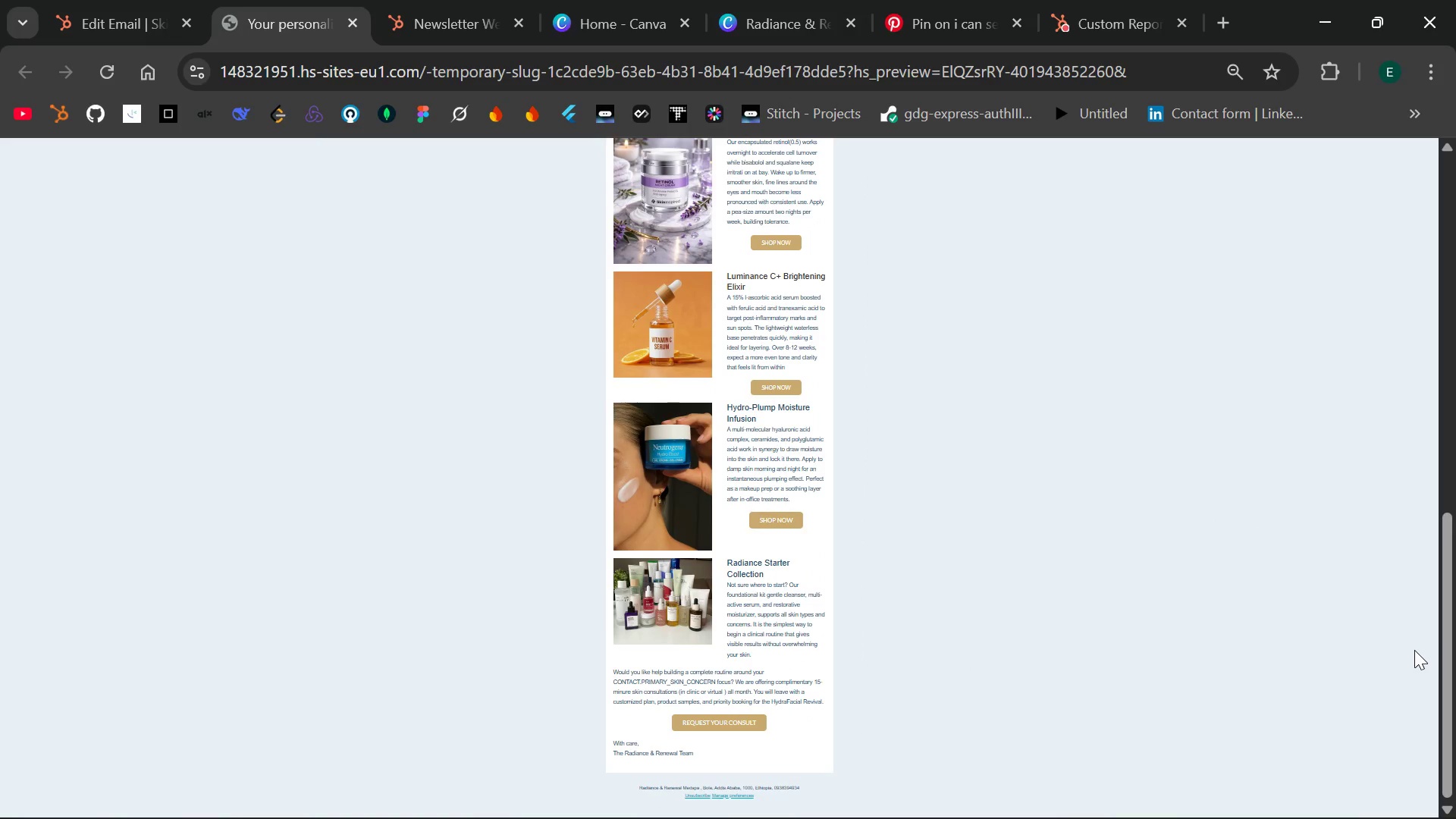 
key(PrintScreen)
 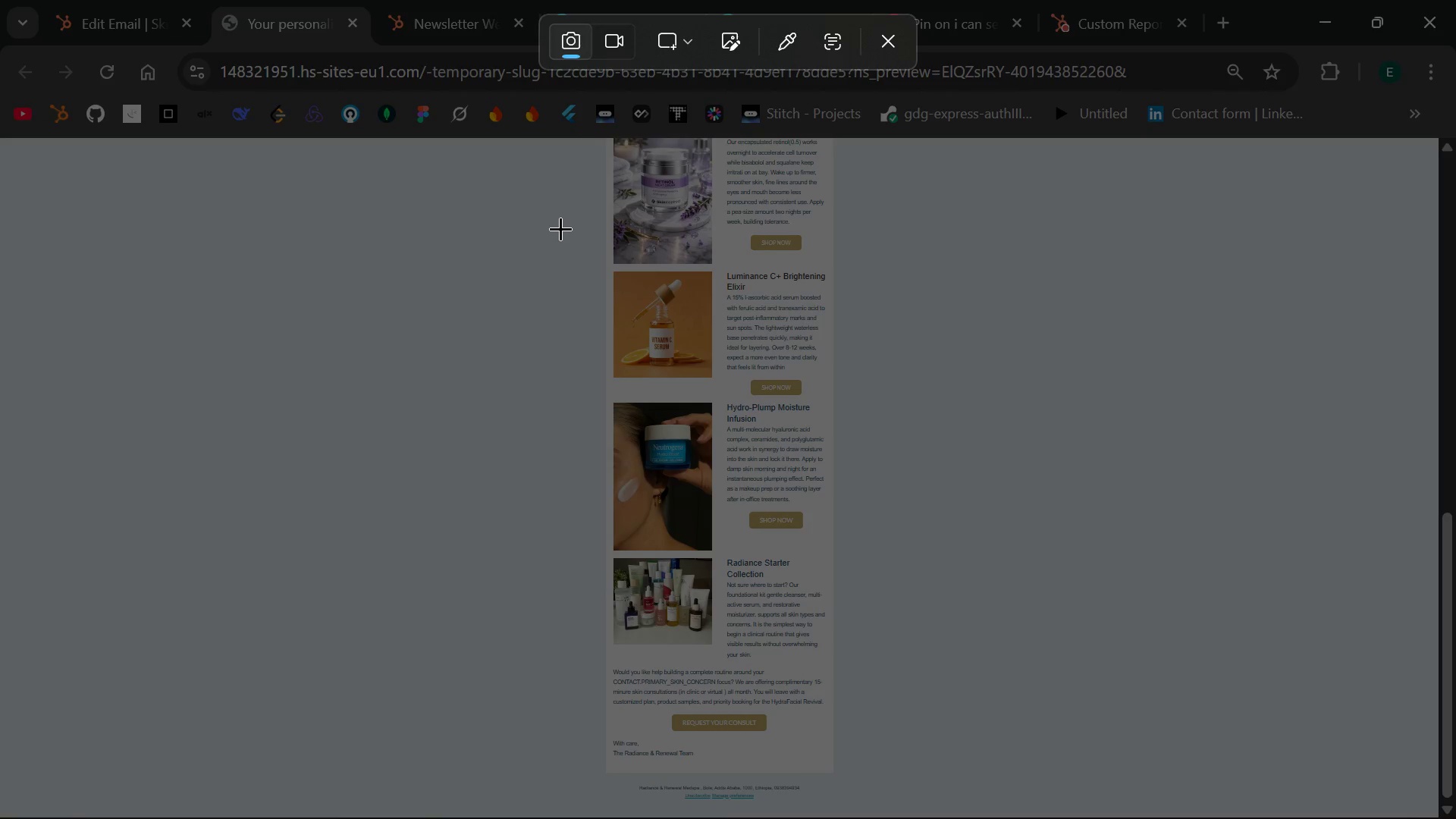 
left_click_drag(start_coordinate=[560, 228], to_coordinate=[865, 818])
 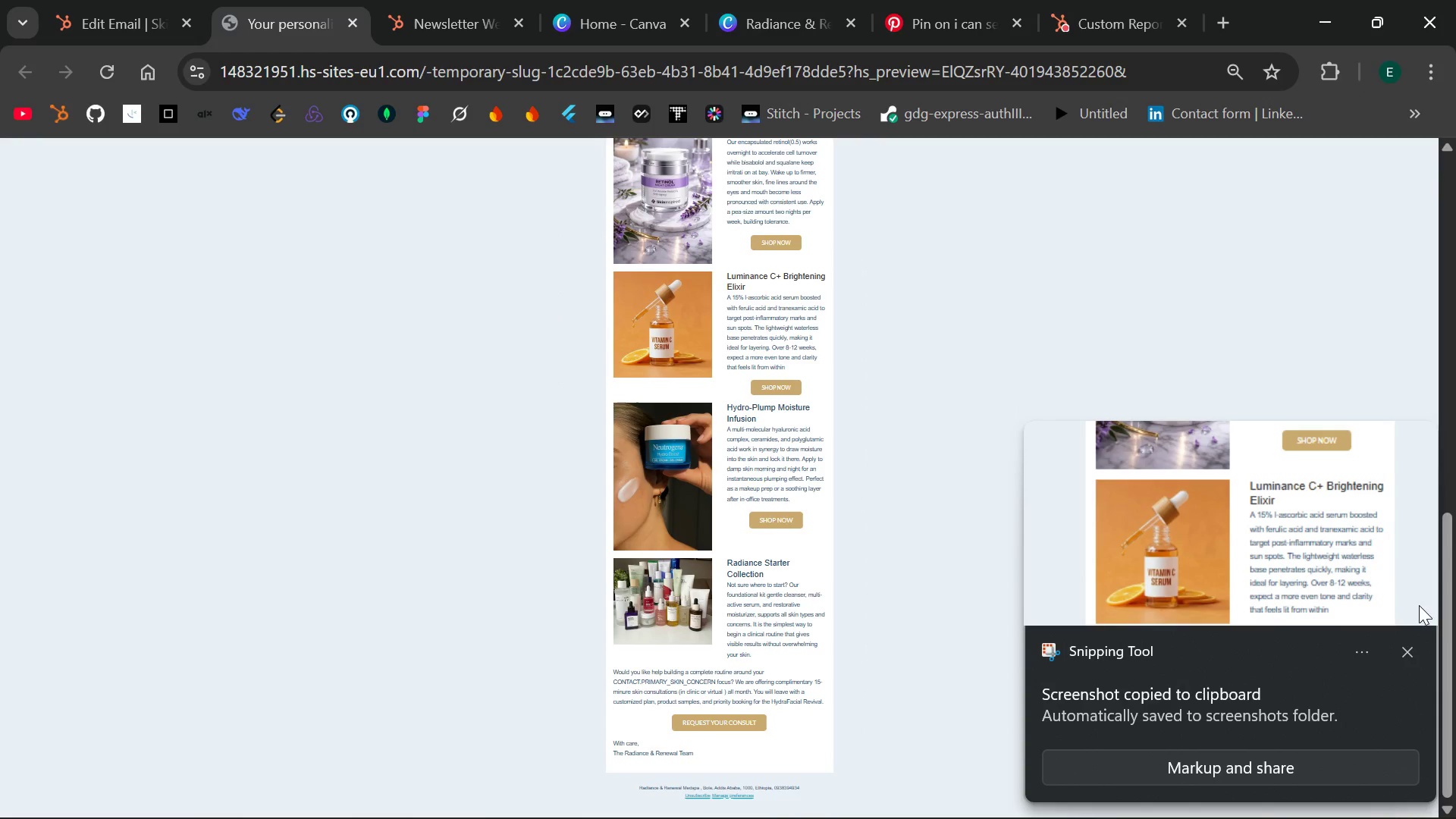 
left_click([1406, 650])
 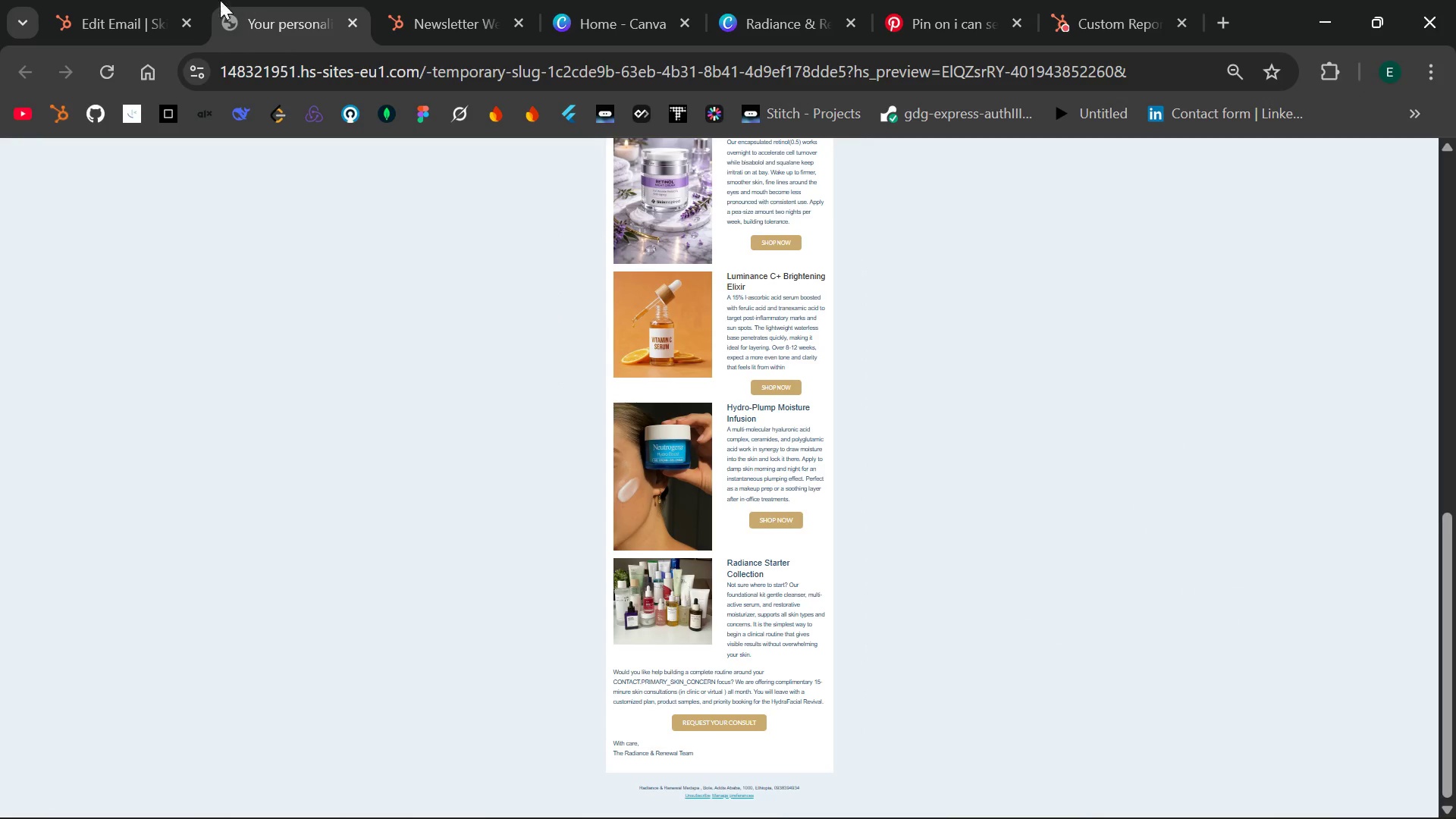 
left_click([146, 0])
 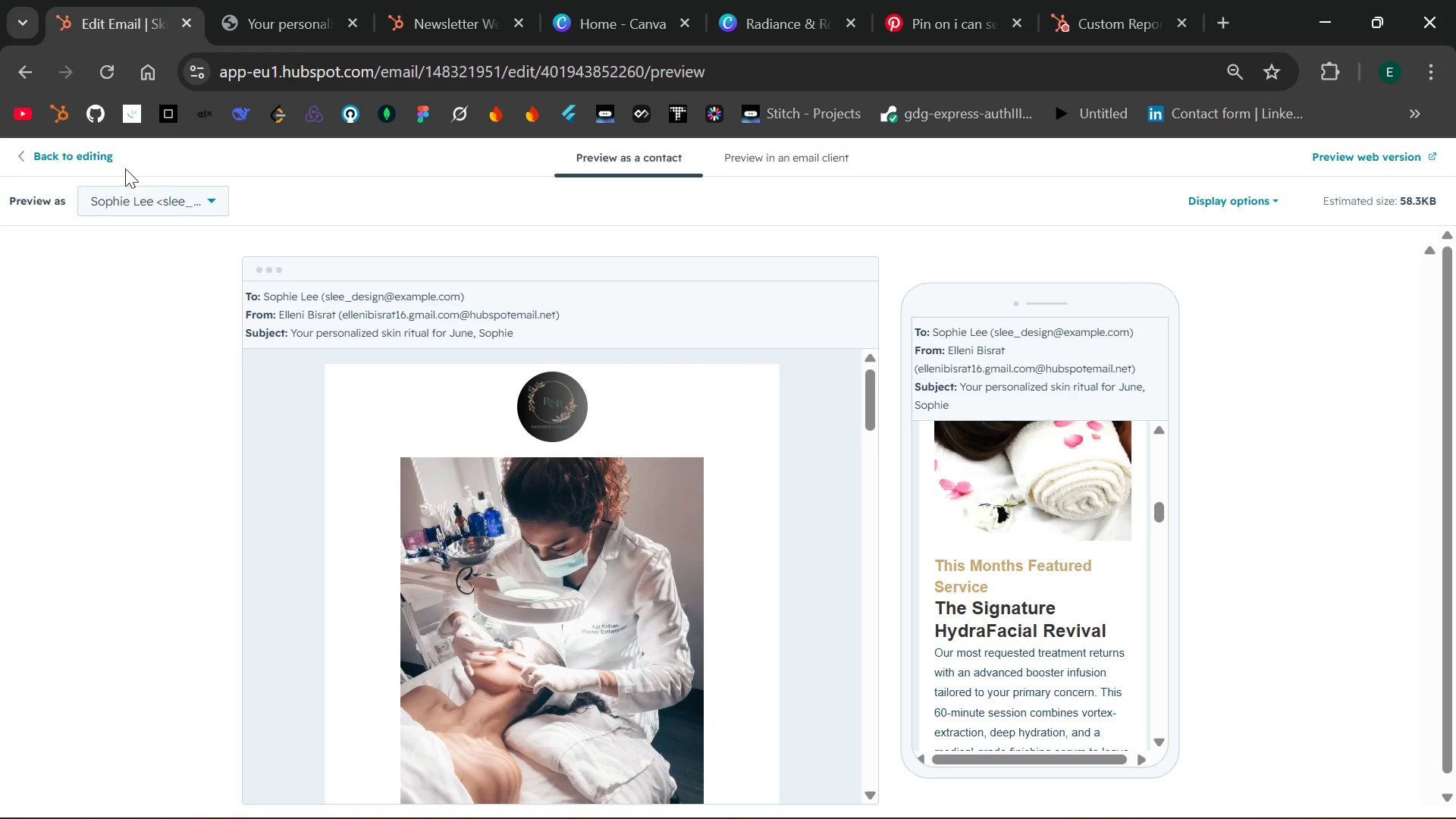 
left_click([89, 159])
 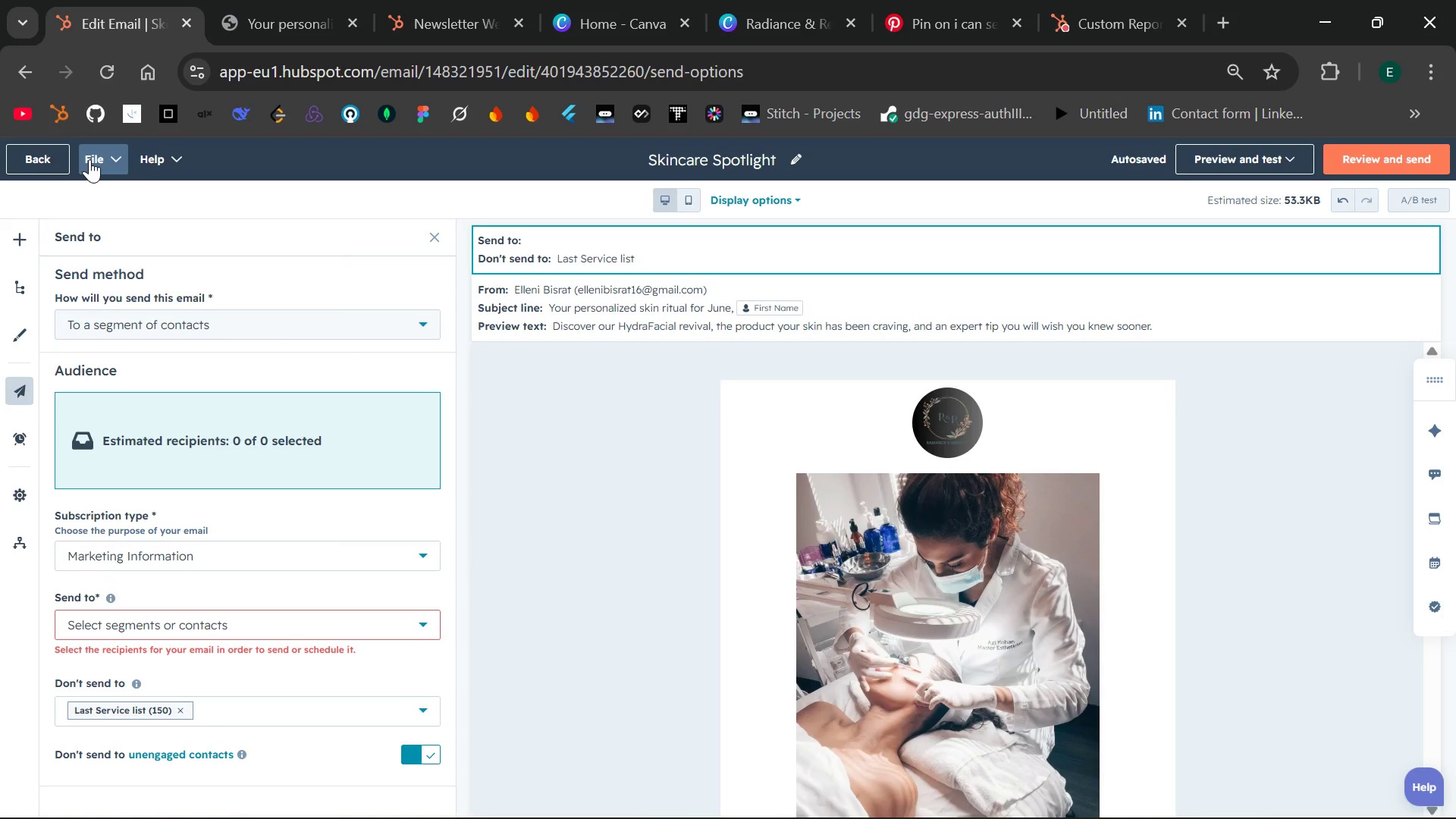 
wait(10.86)
 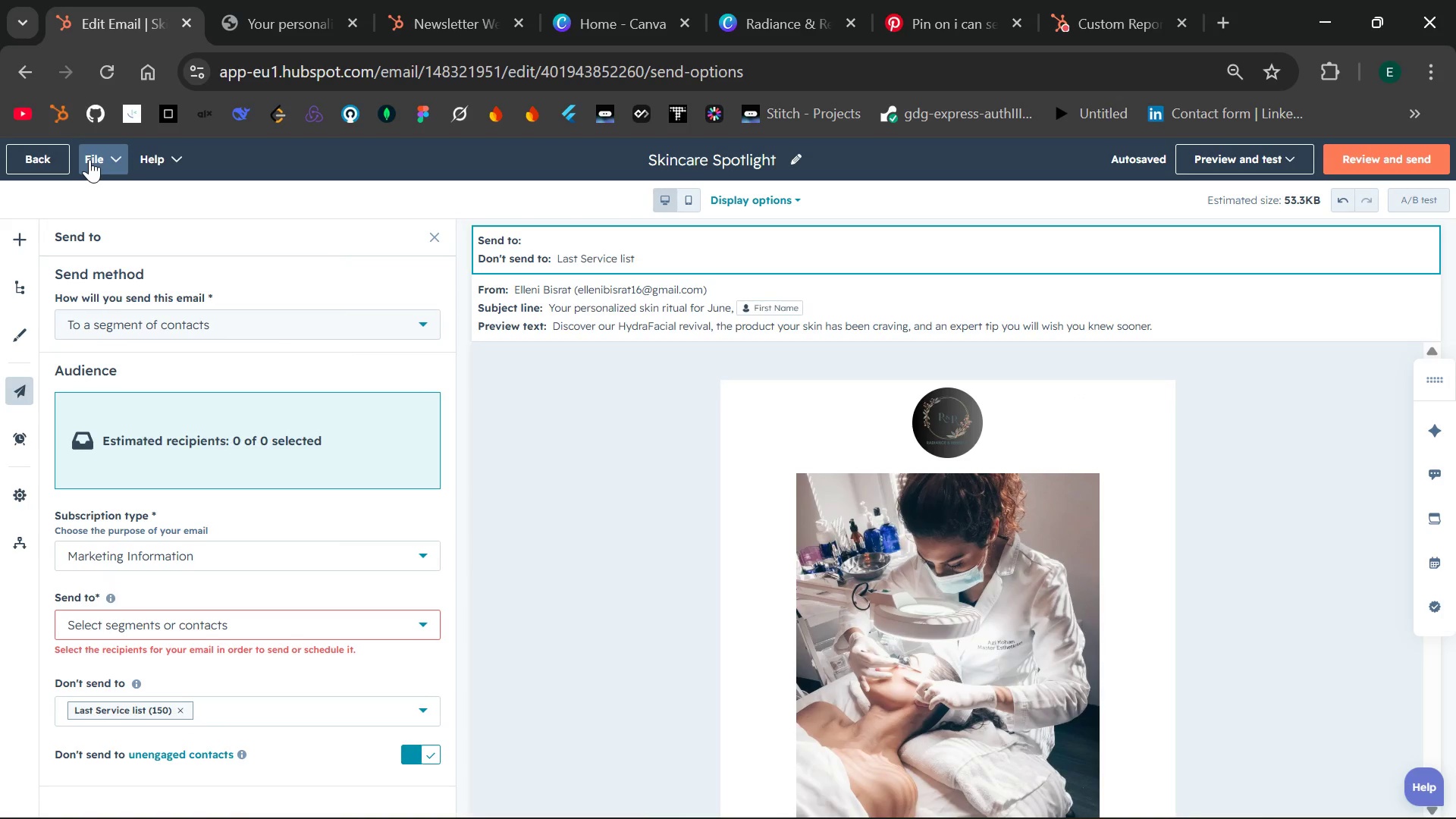 
left_click([745, 471])
 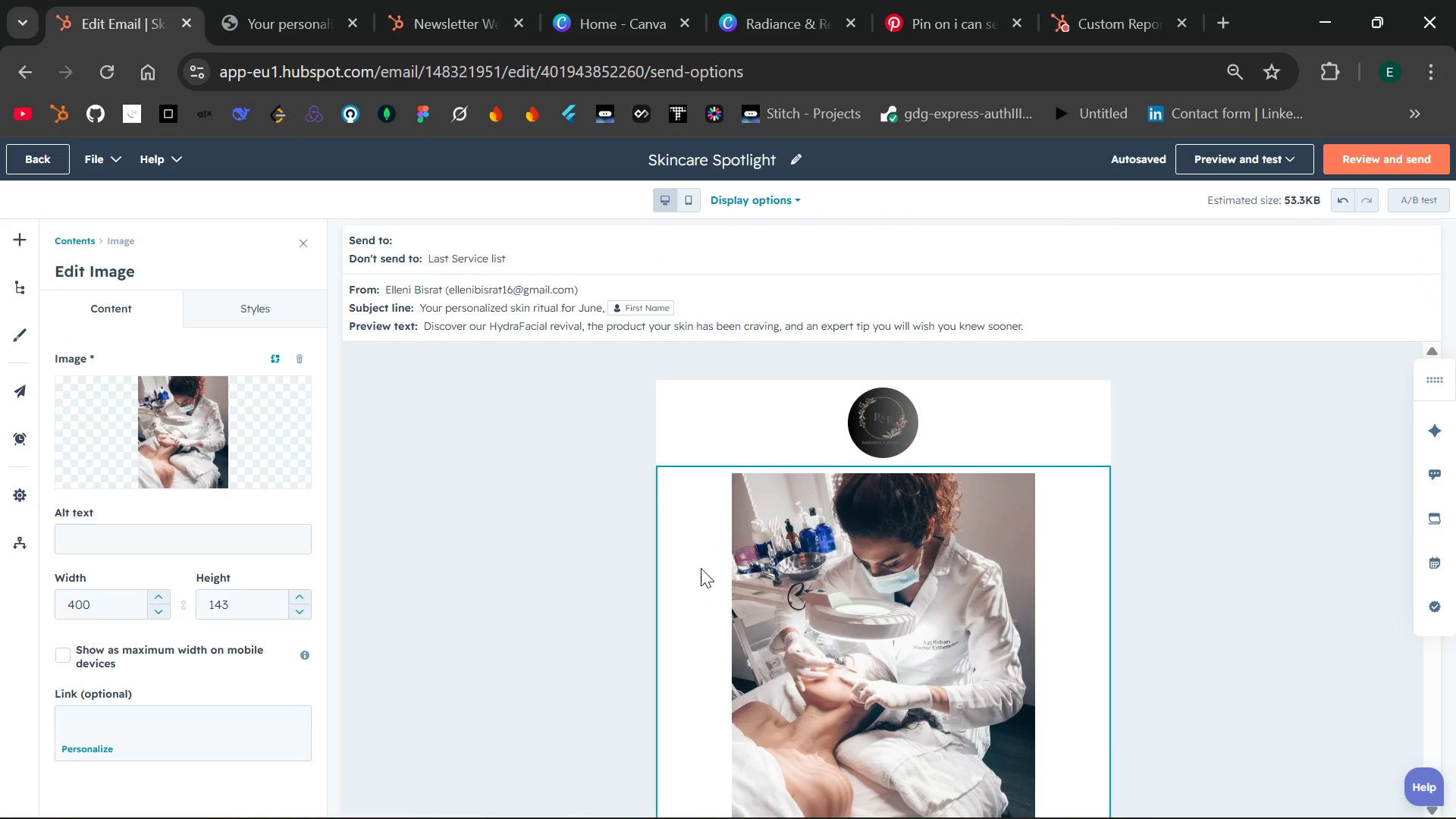 
wait(5.91)
 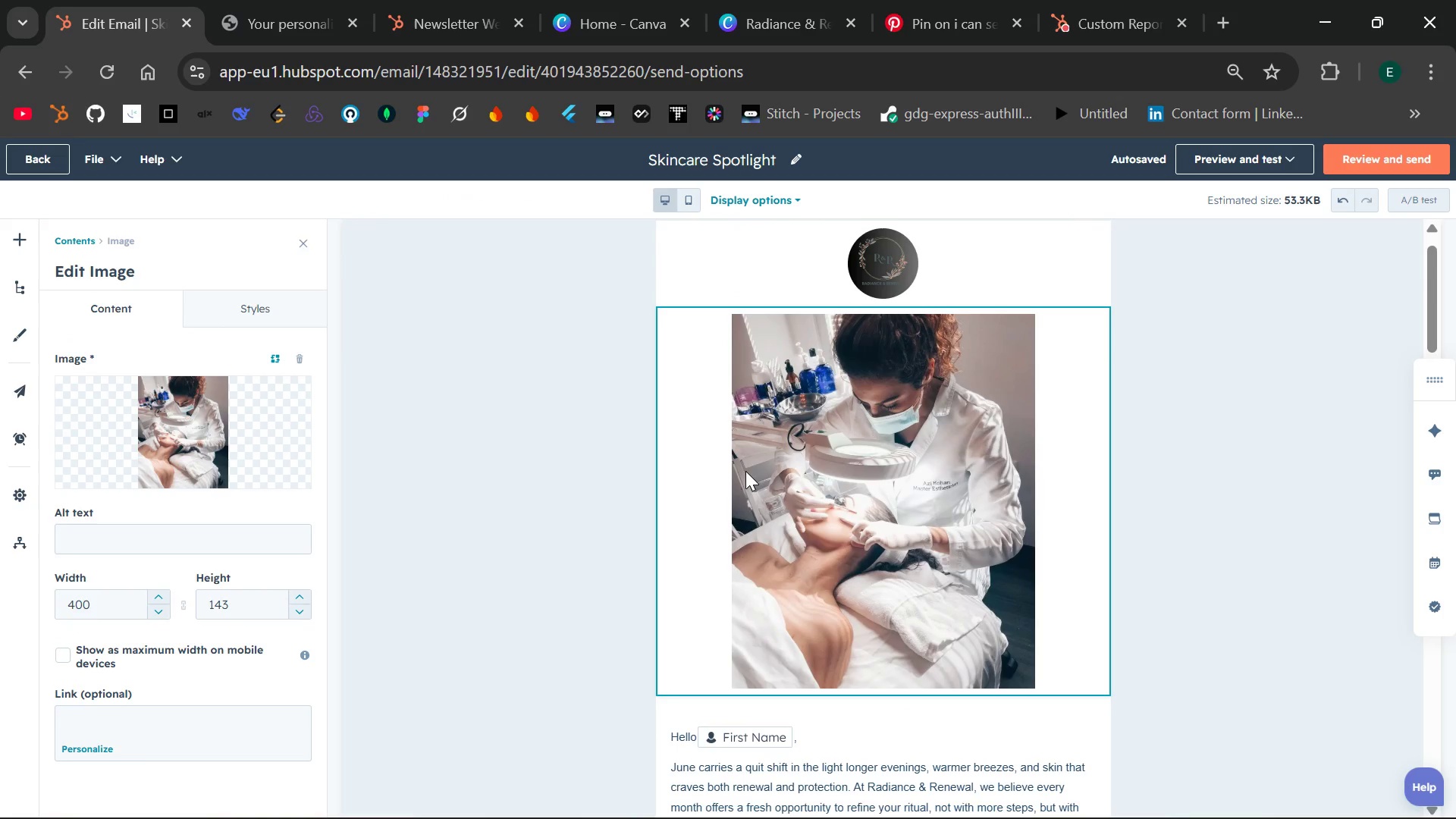 
left_click([688, 198])
 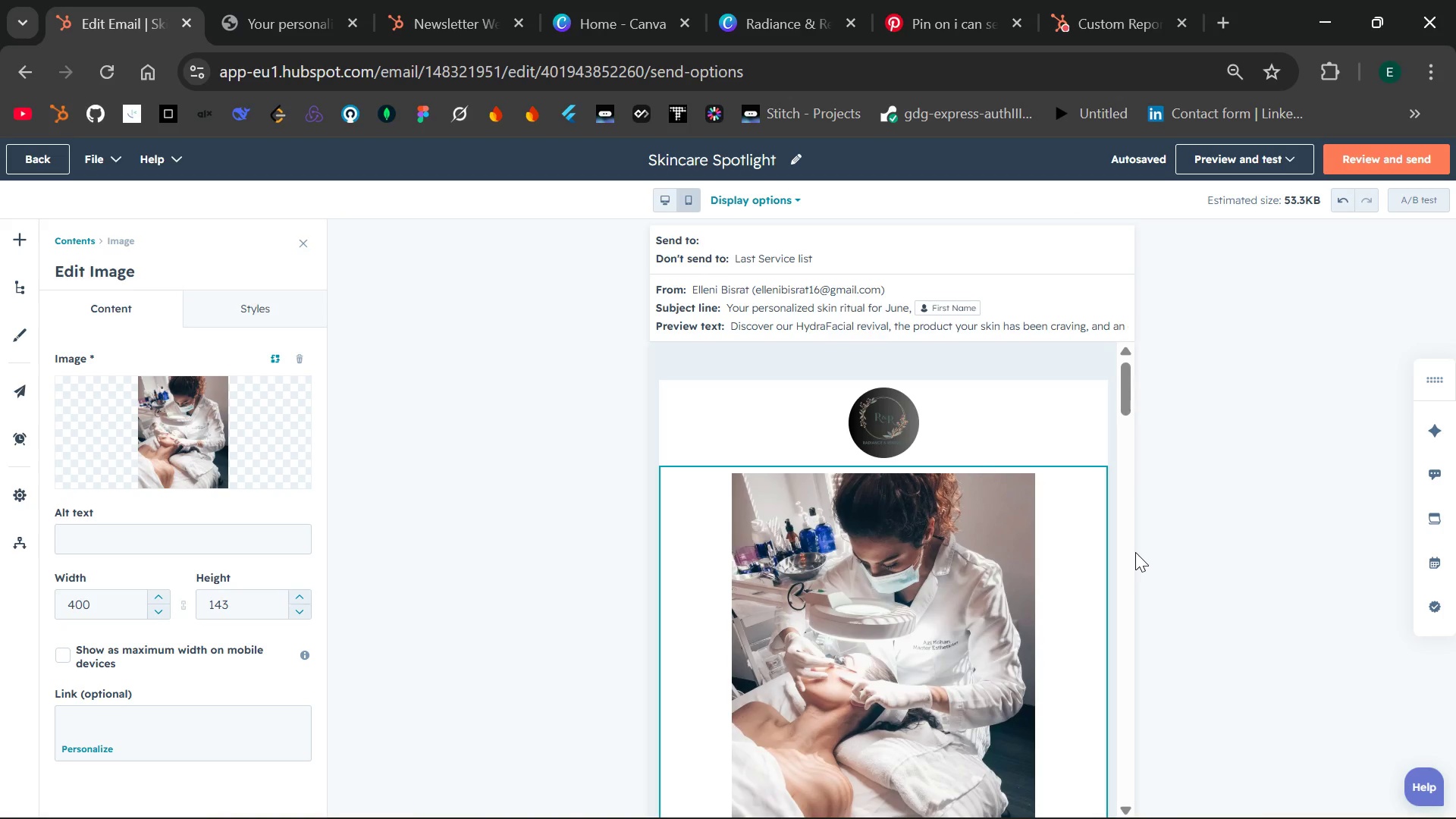 
wait(9.81)
 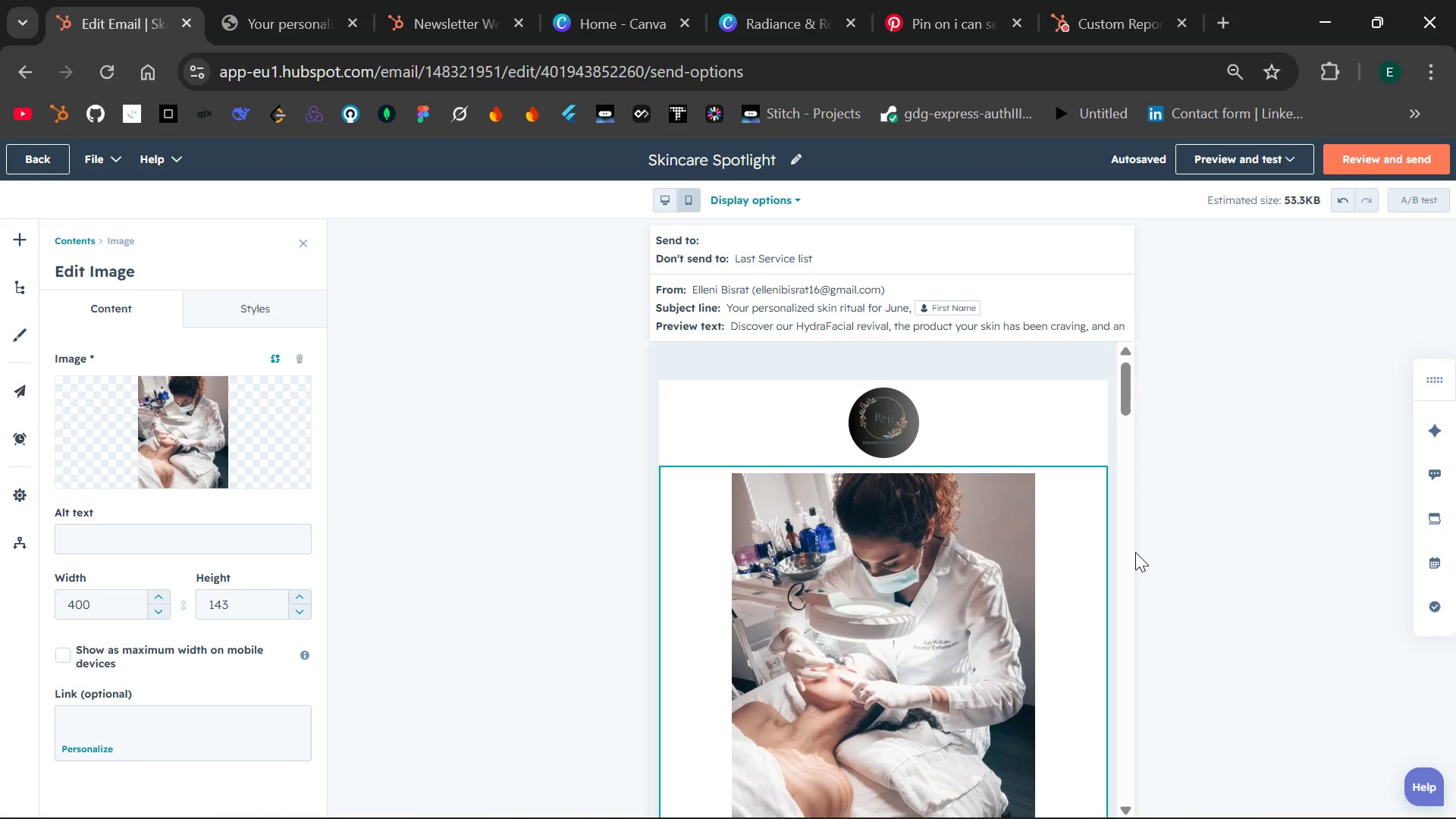 
key(PrintScreen)
 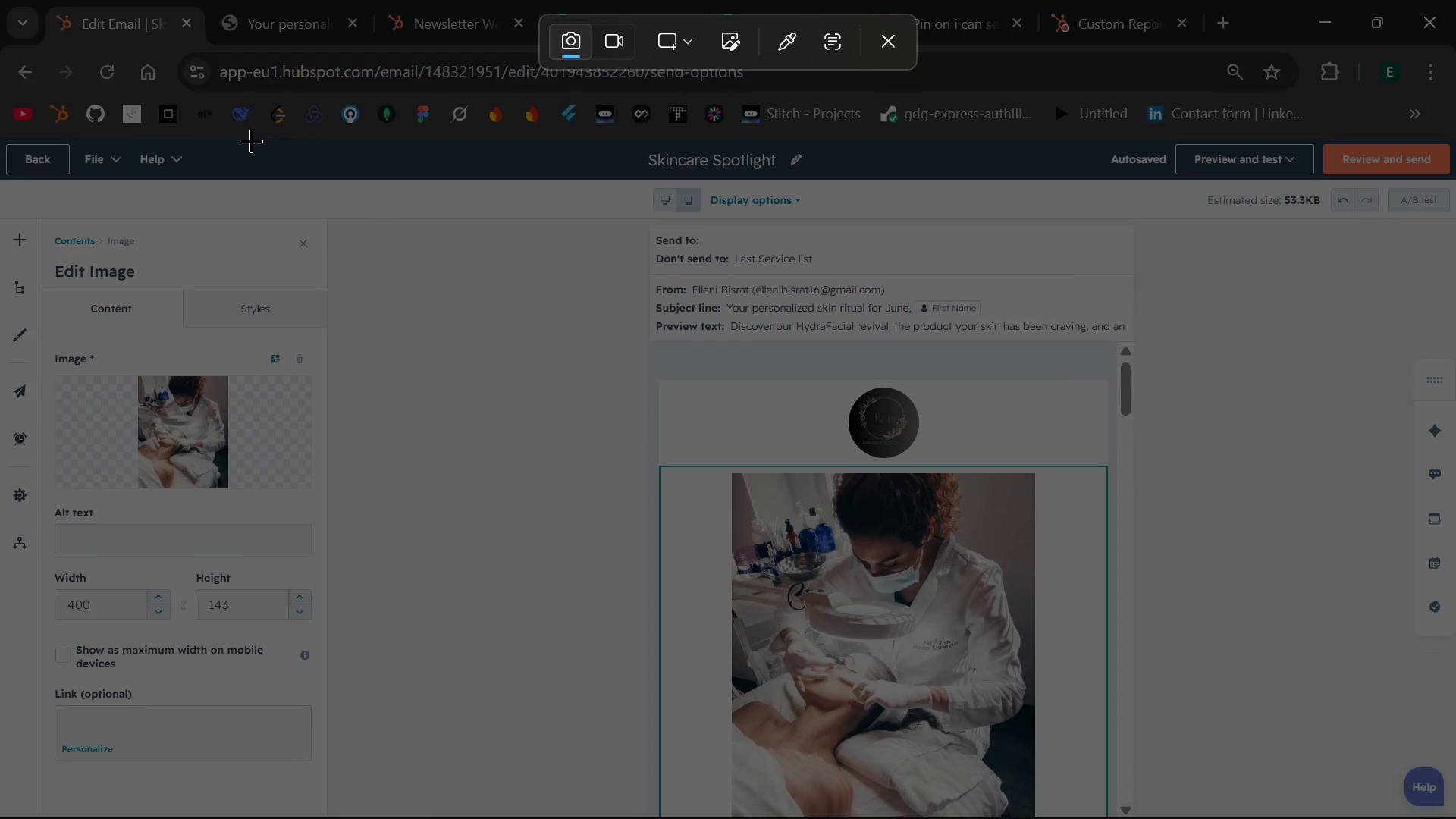 
hold_key(key=Space, duration=0.89)
 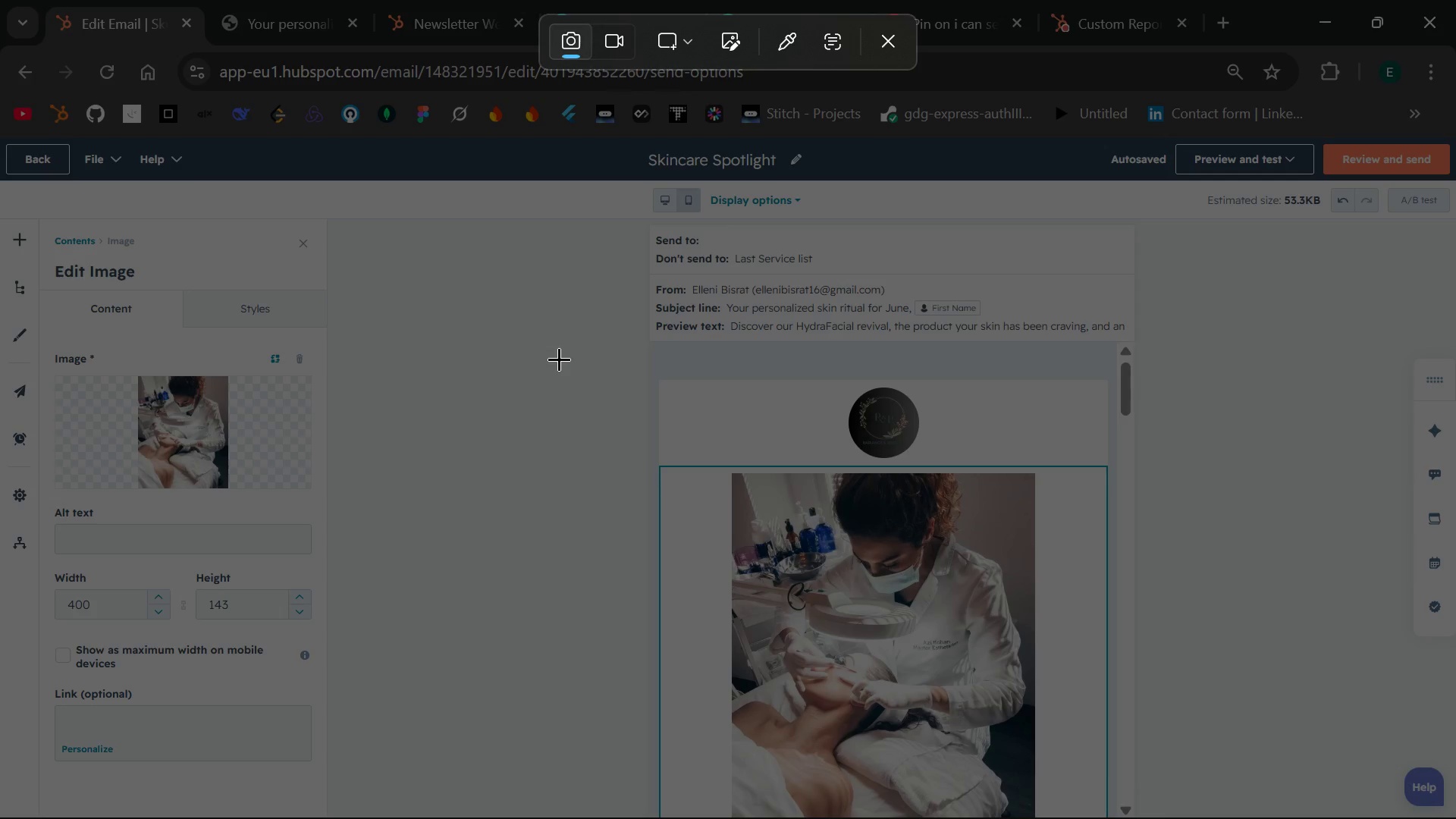 
hold_key(key=Space, duration=1.56)
 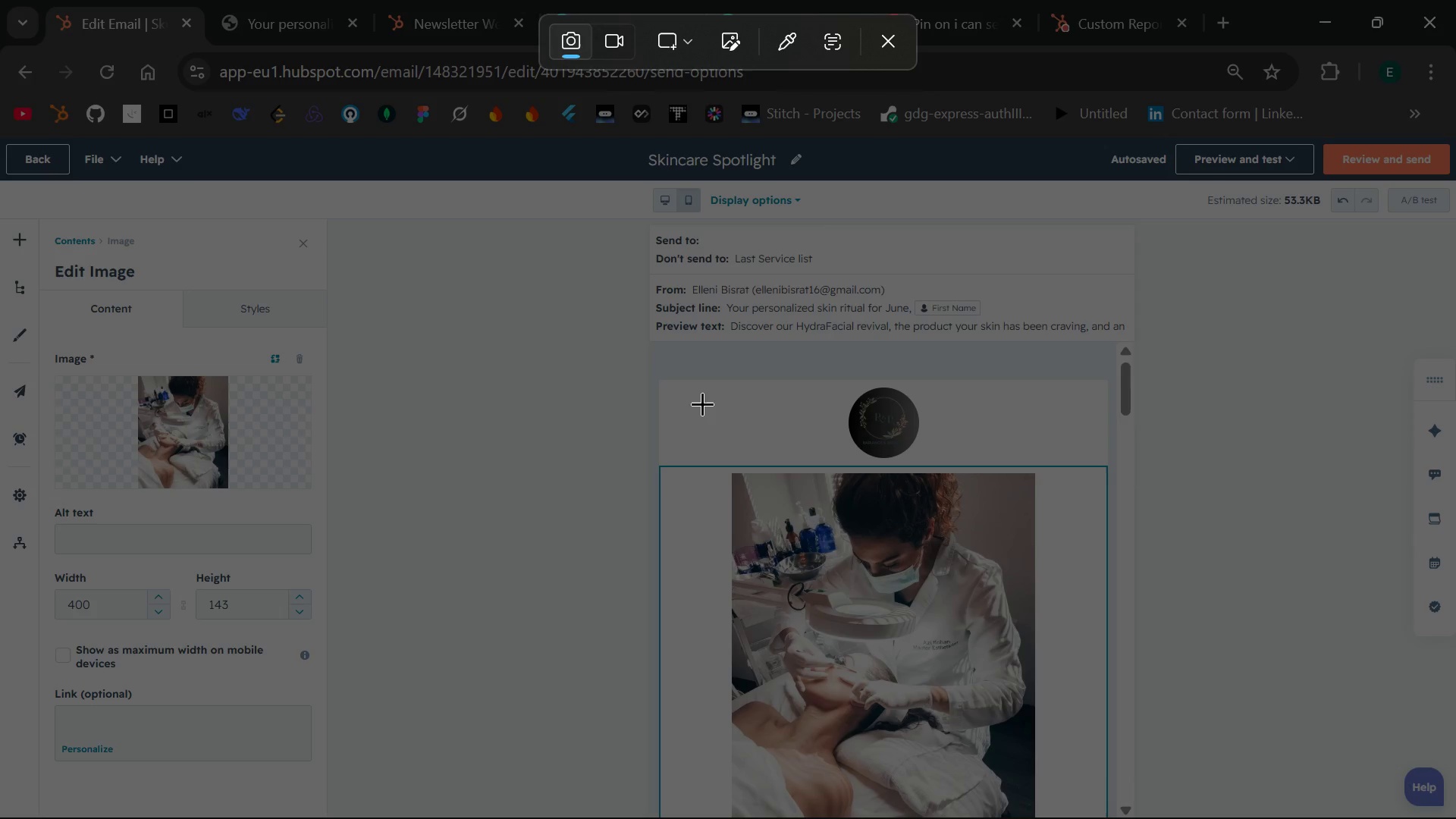 
hold_key(key=Space, duration=0.83)
 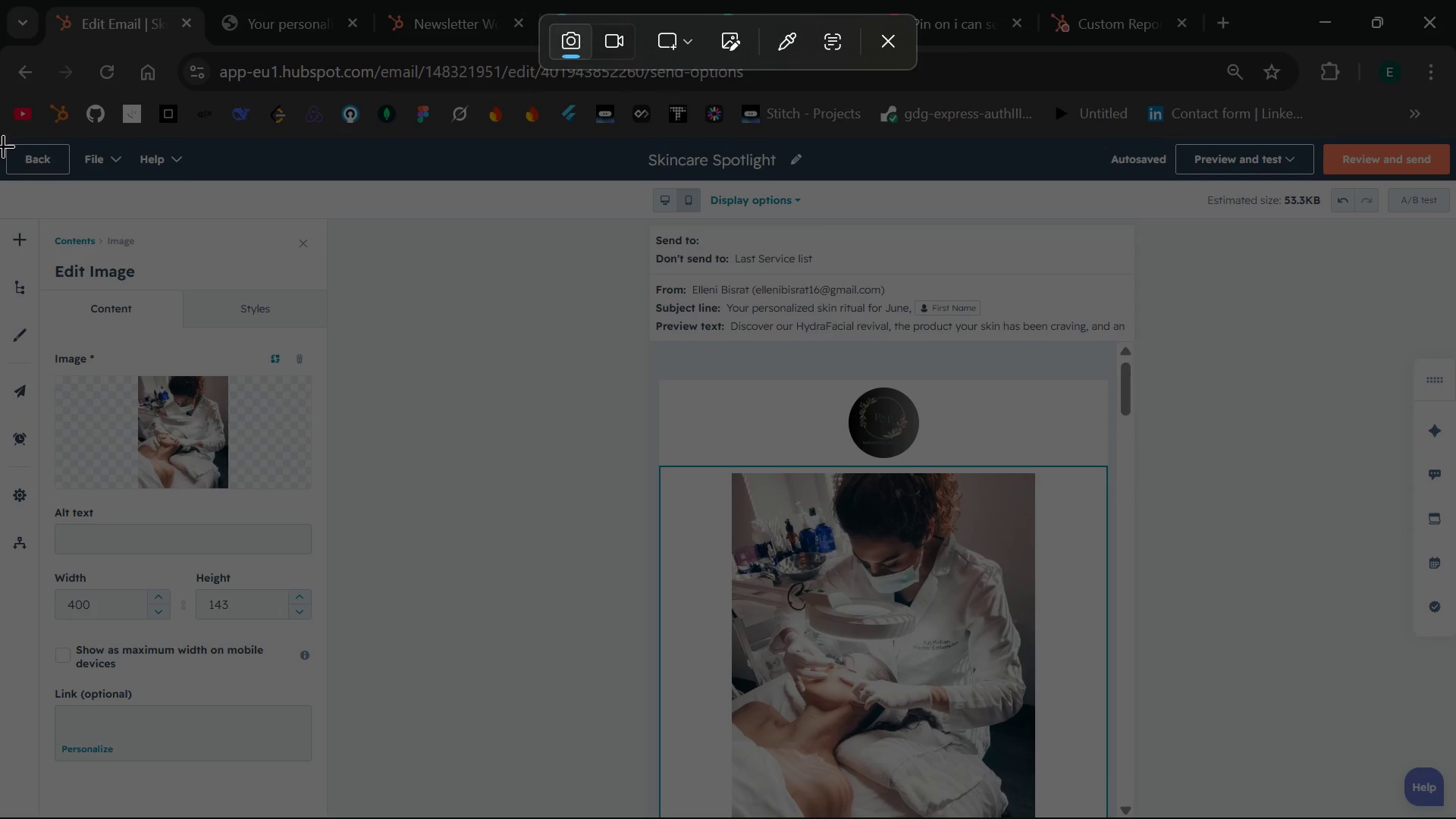 
left_click_drag(start_coordinate=[0, 139], to_coordinate=[1451, 811])
 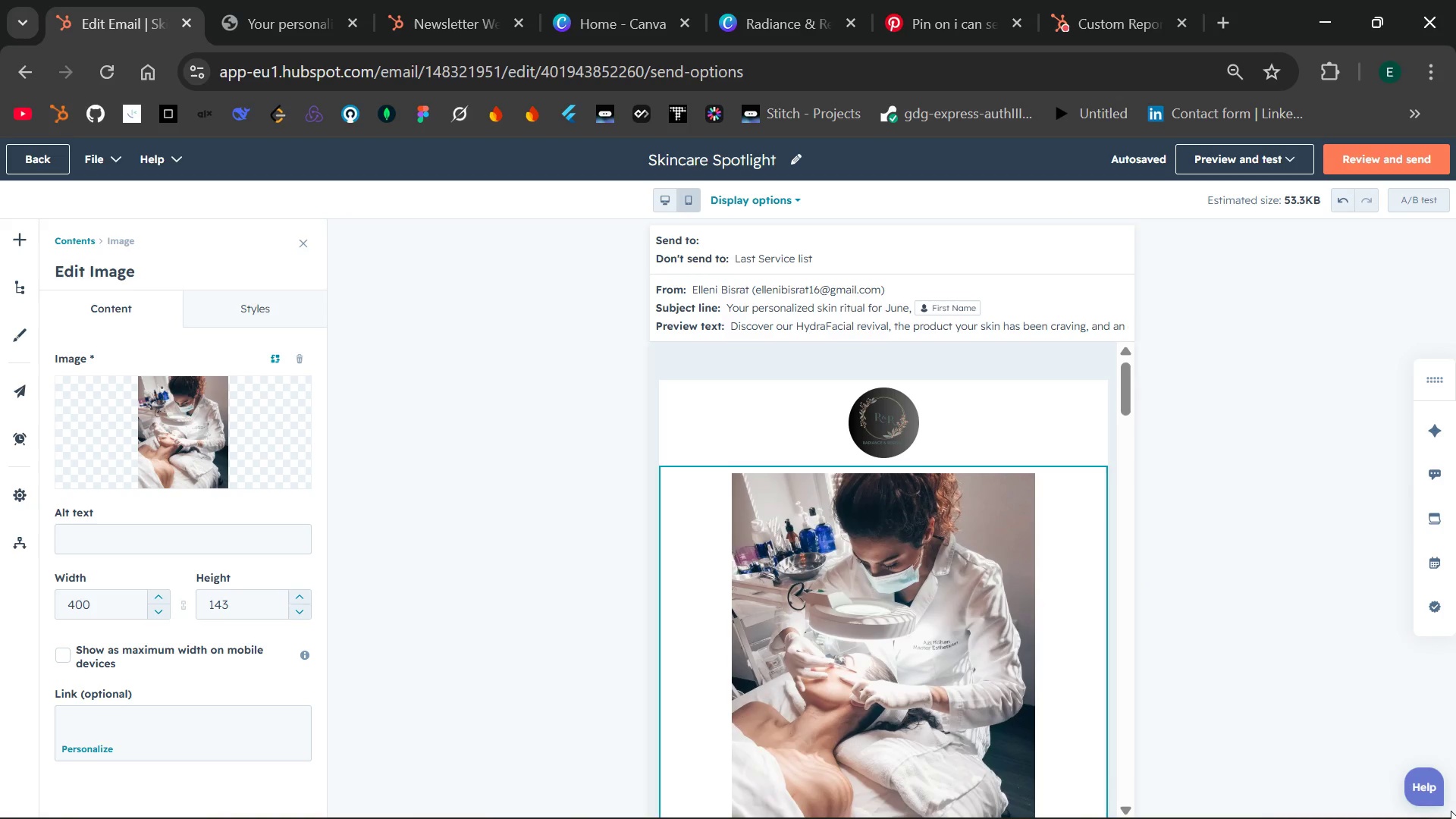 
wait(34.88)
 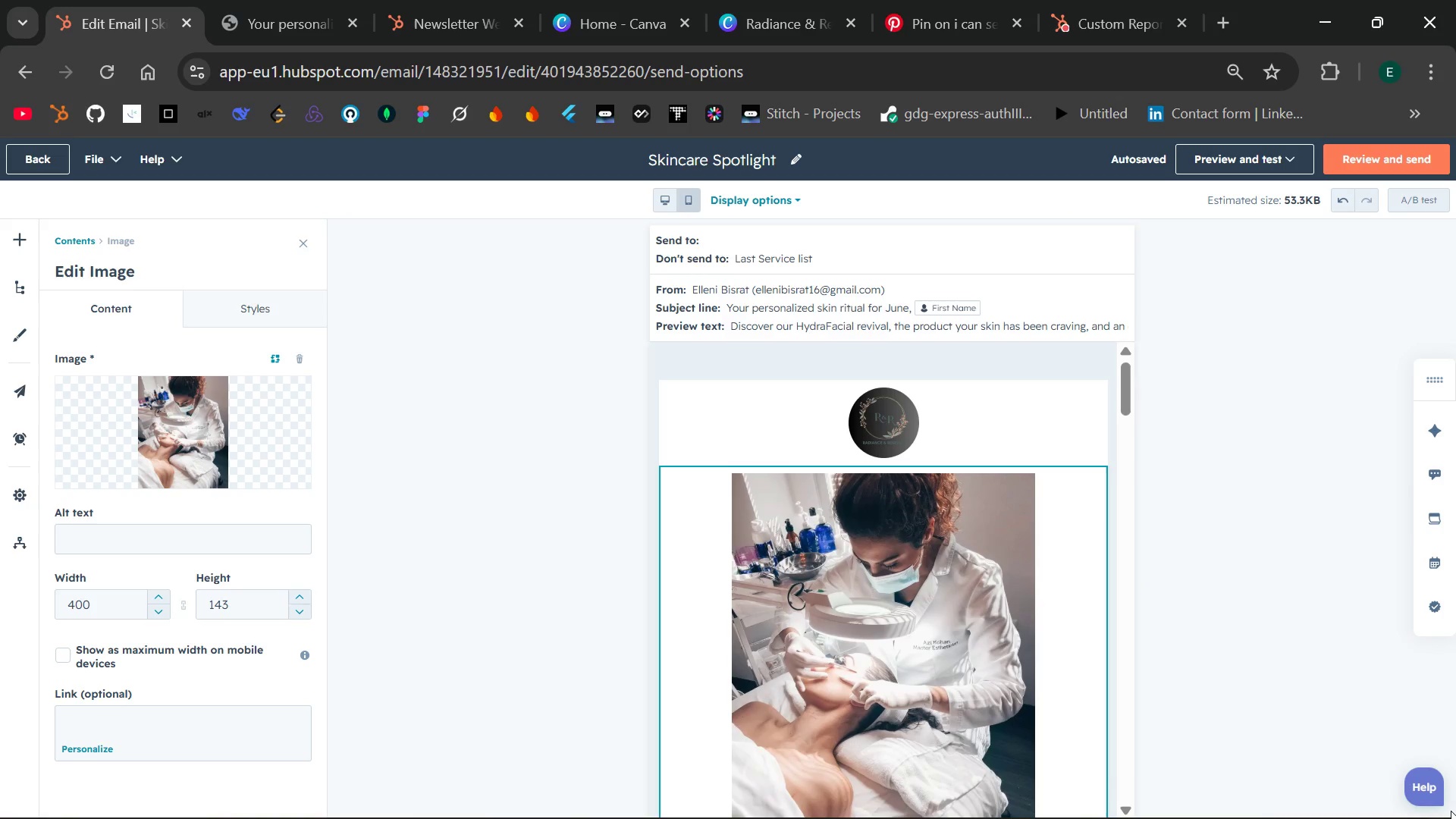 
left_click([1090, 13])
 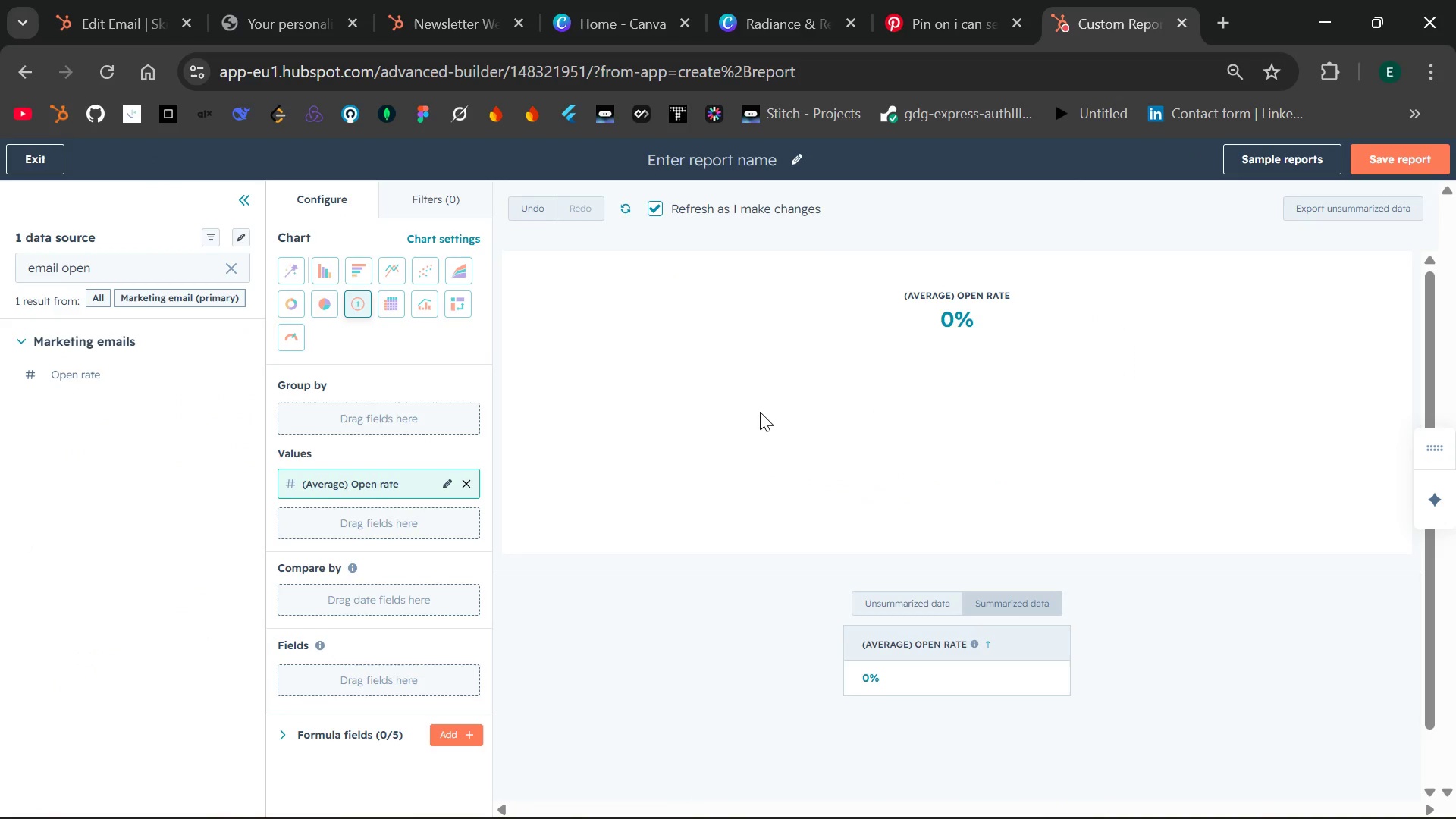 
key(PrintScreen)
 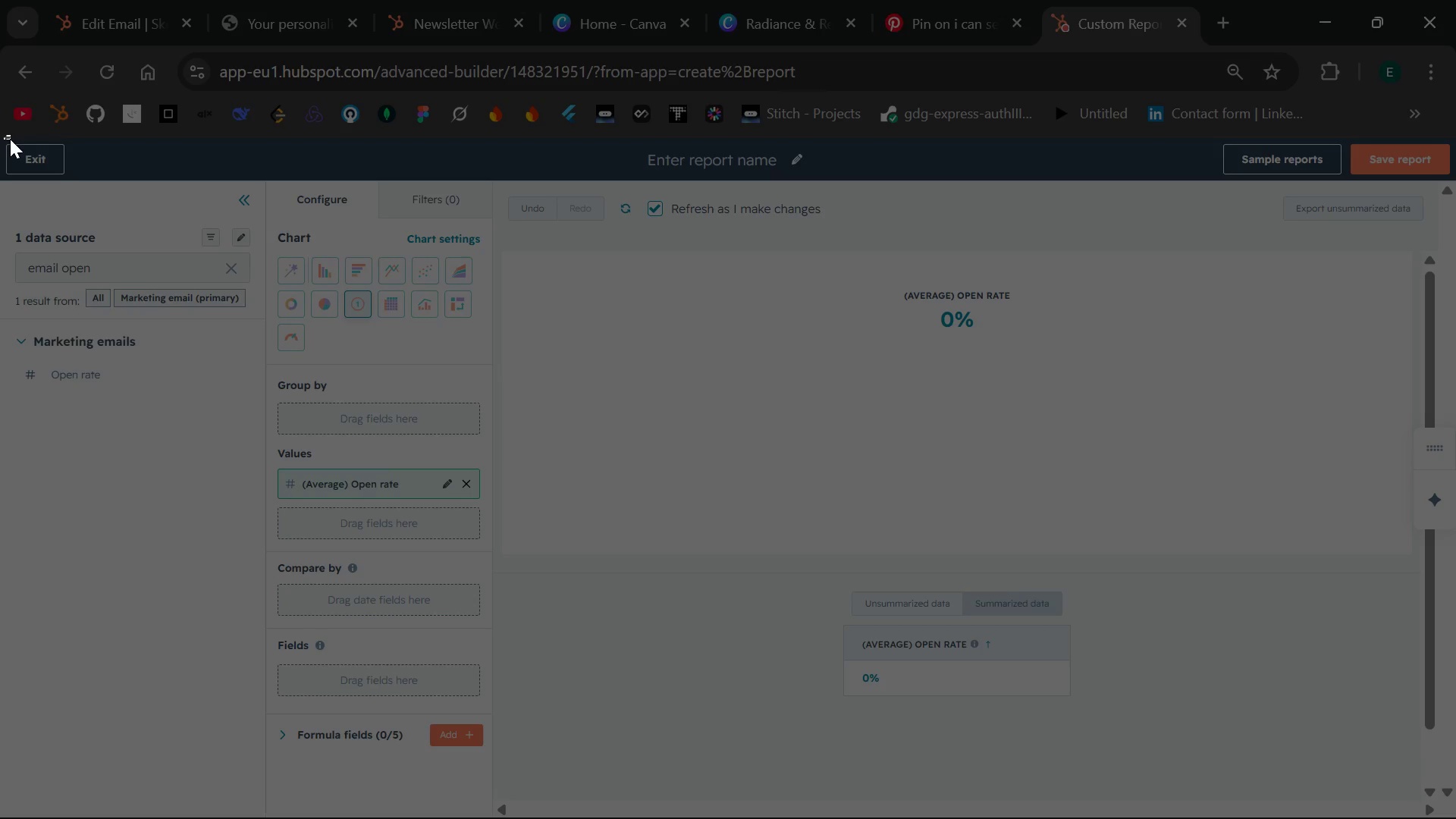 
wait(15.64)
 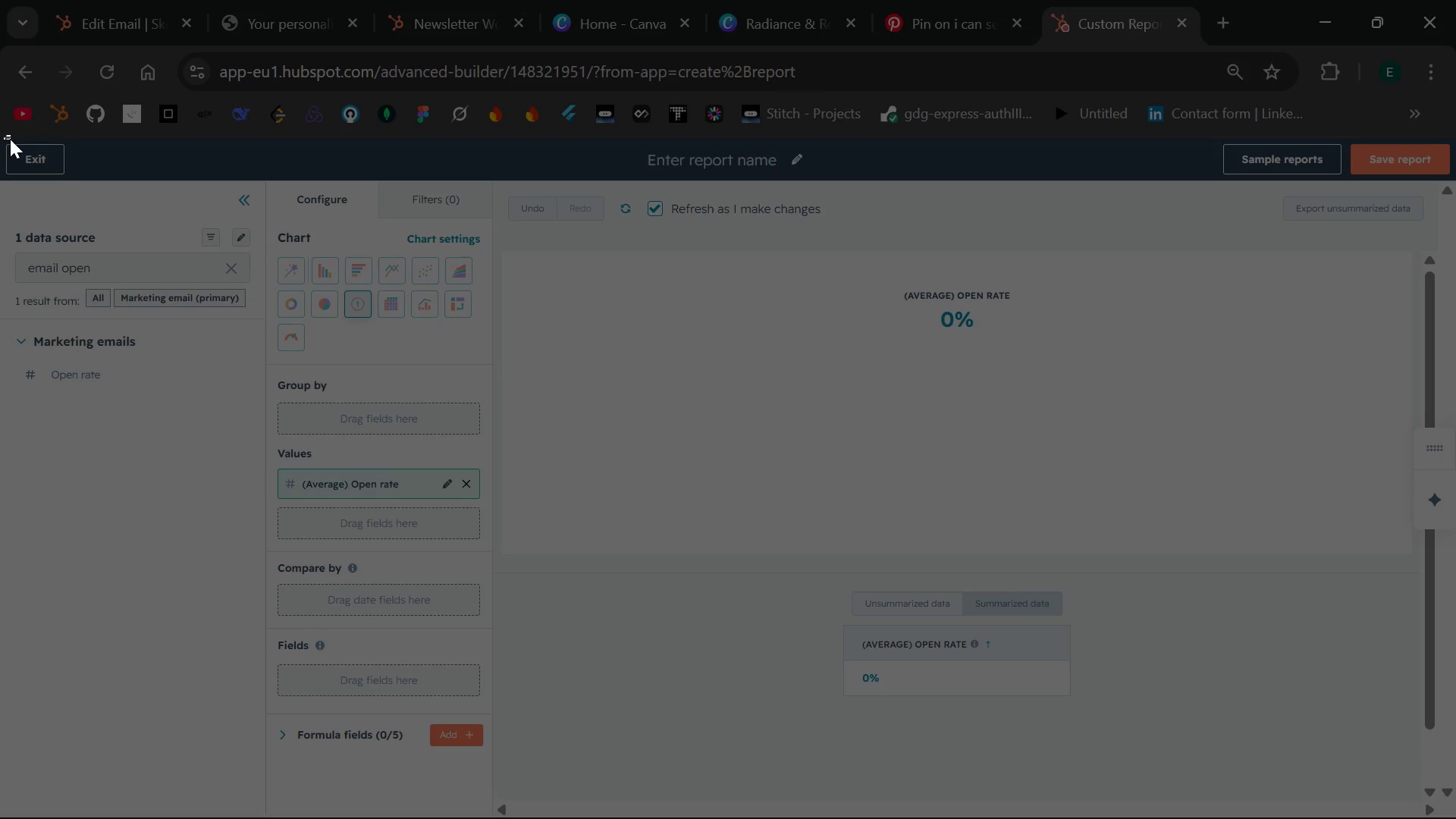 
left_click([1404, 647])
 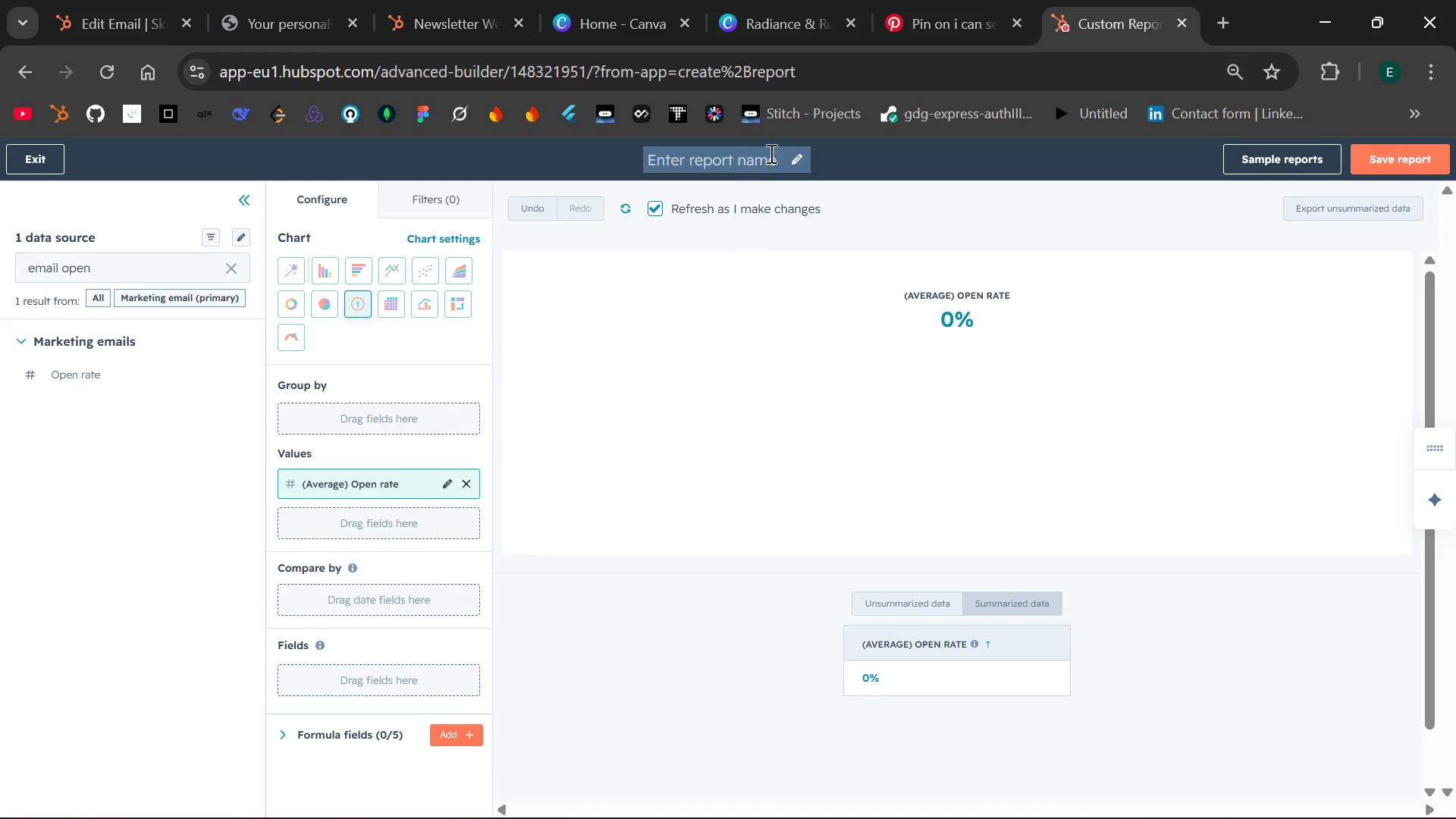 
left_click([770, 153])
 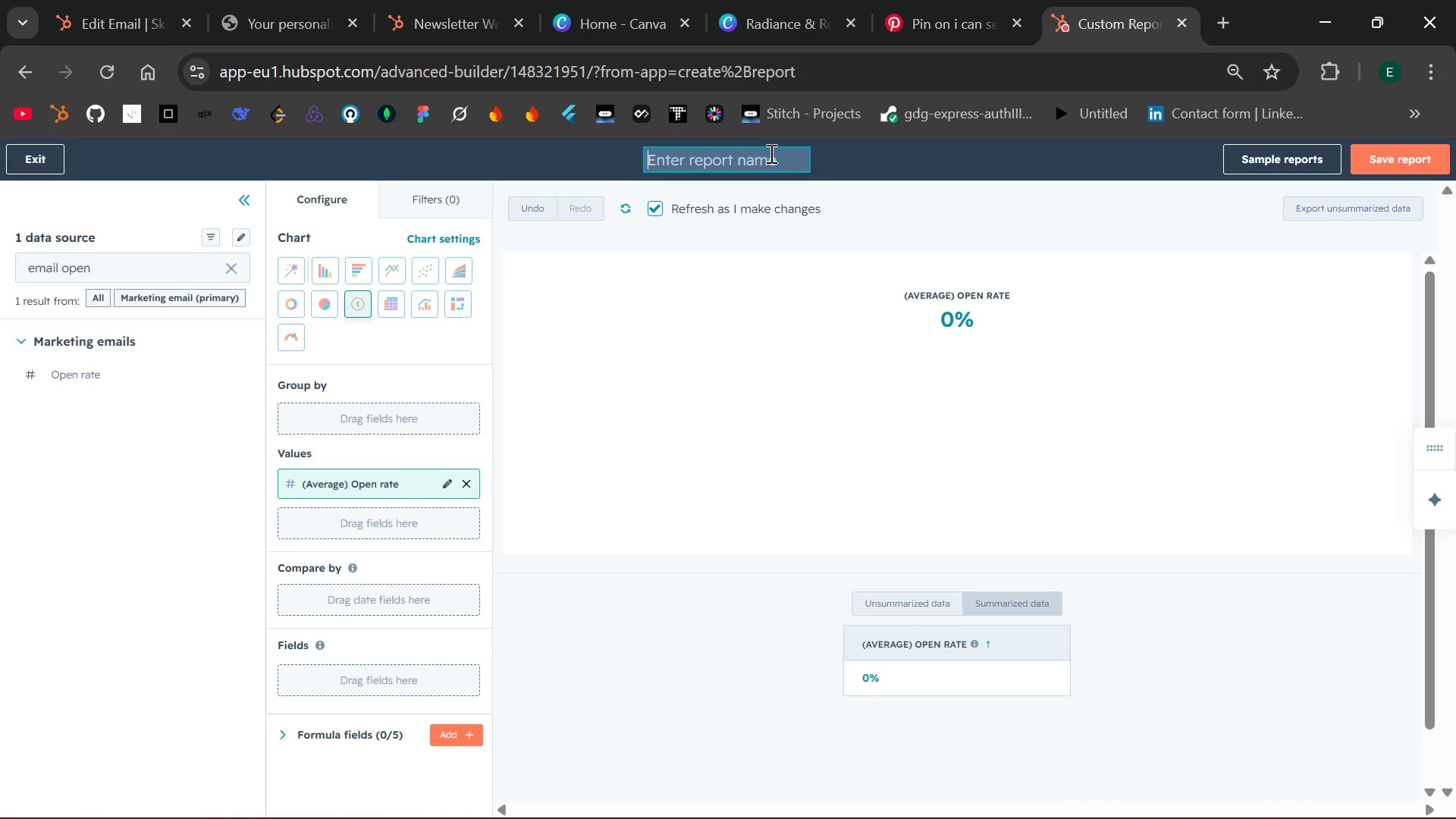 
wait(36.81)
 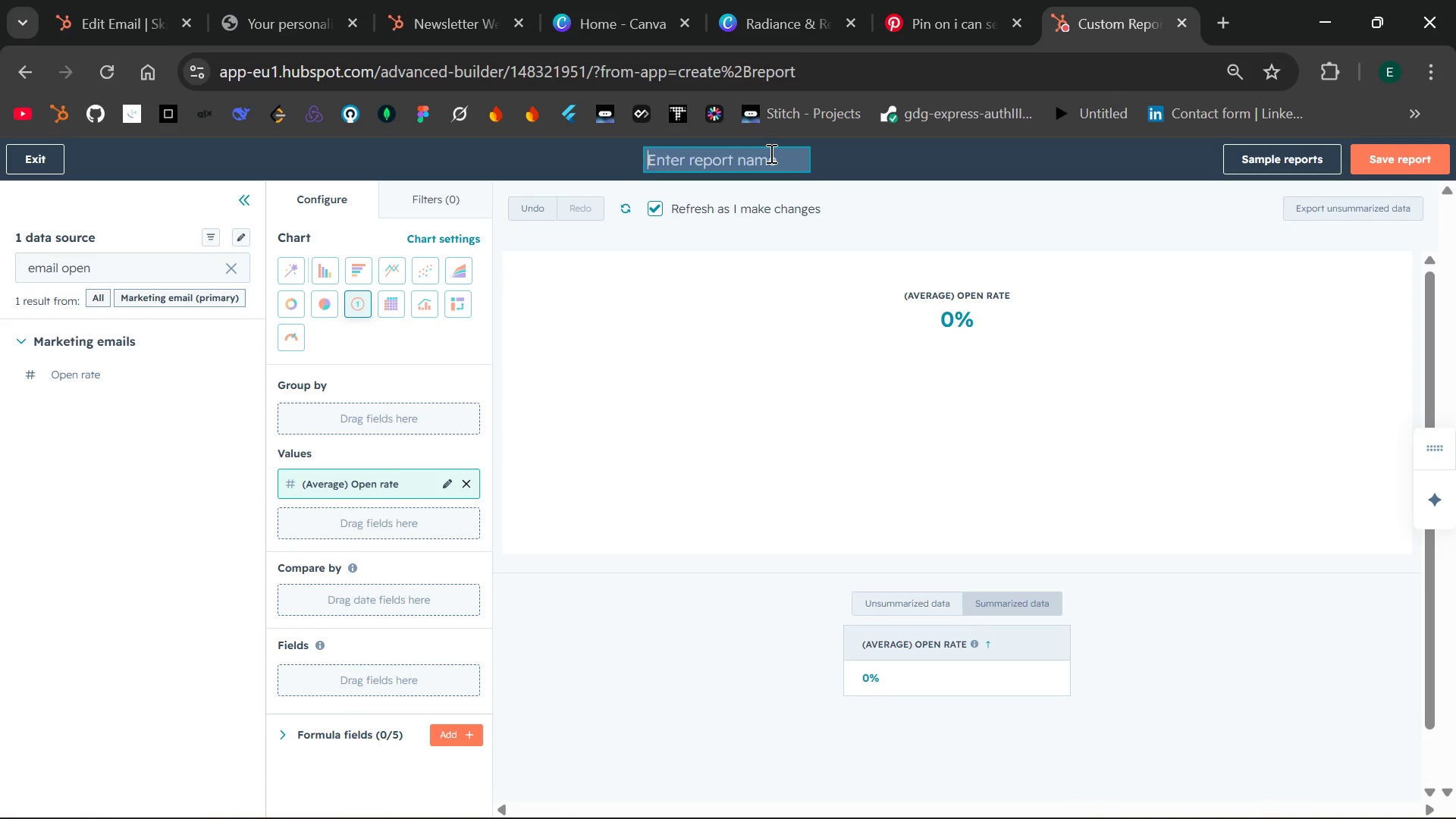 
left_click([439, 190])
 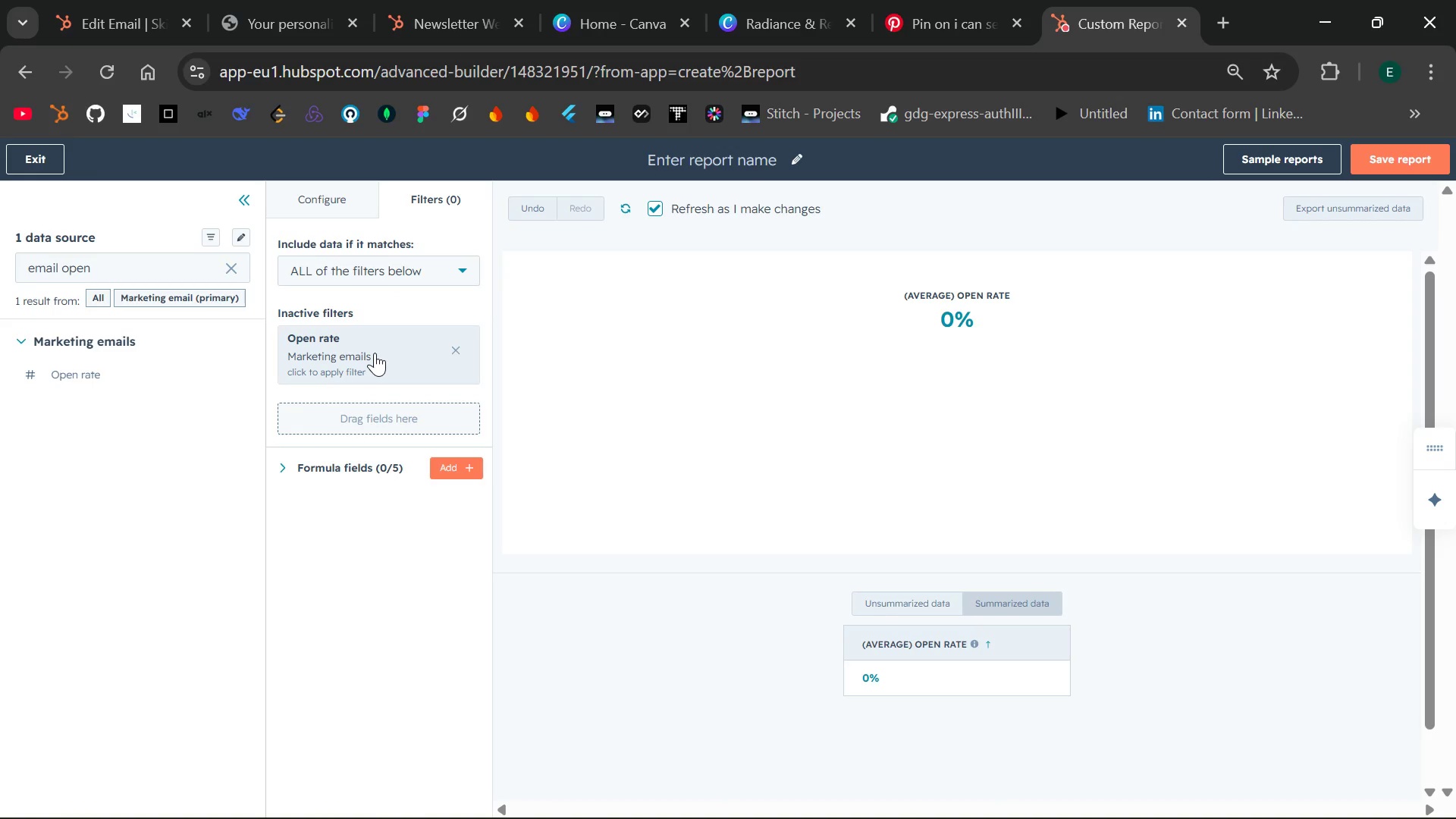 
wait(24.38)
 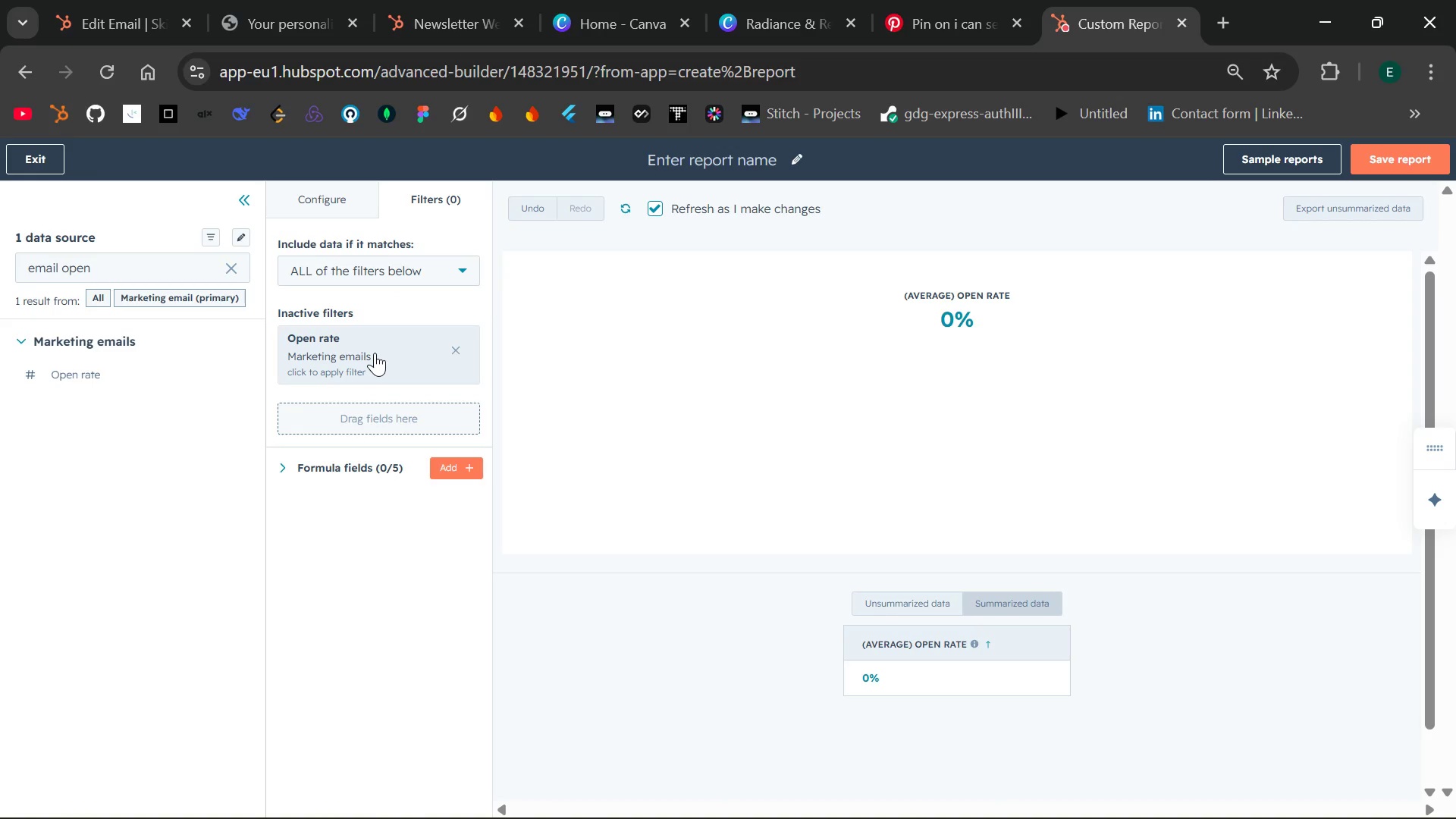 
left_click([322, 368])
 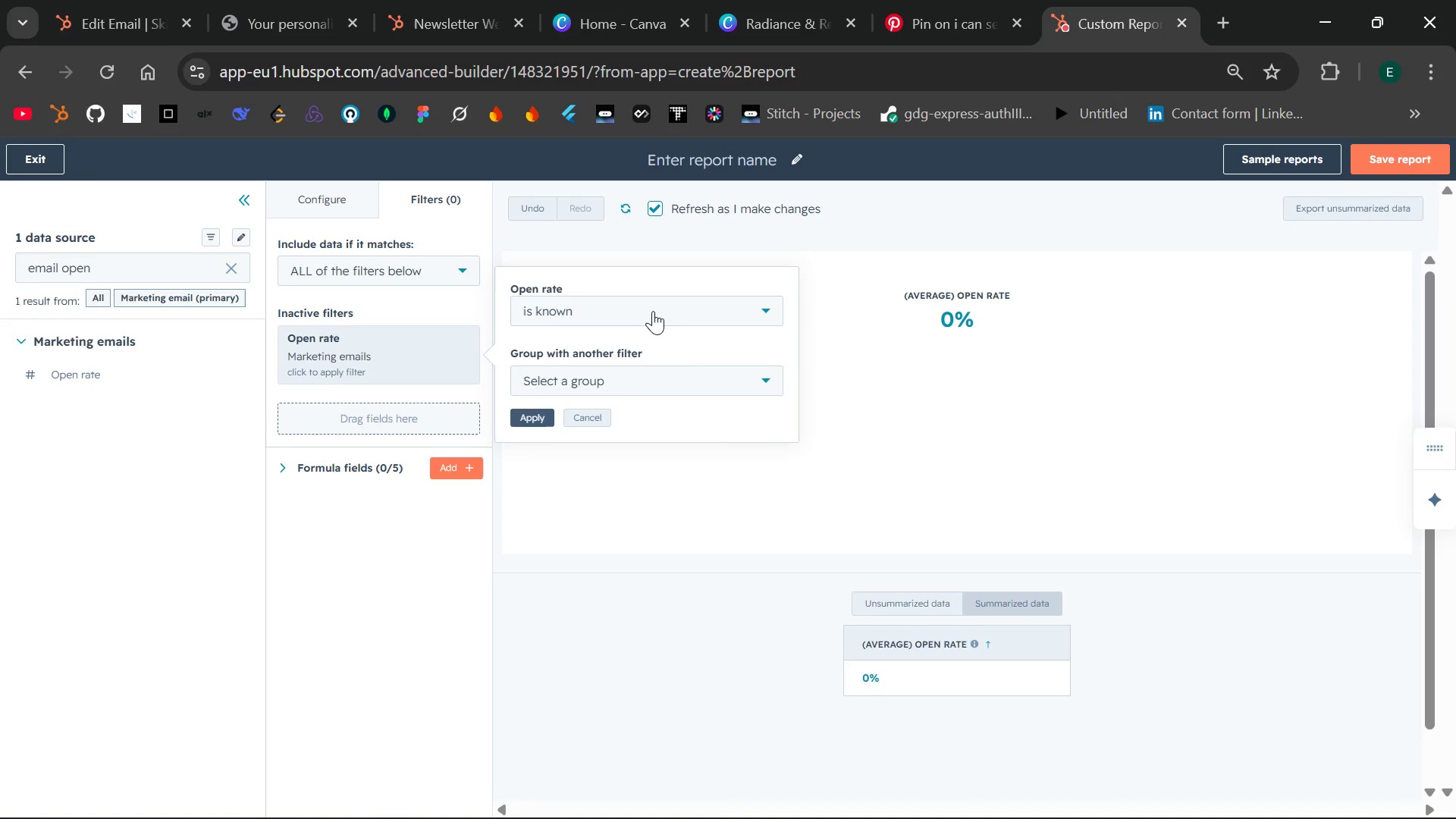 
left_click([672, 386])
 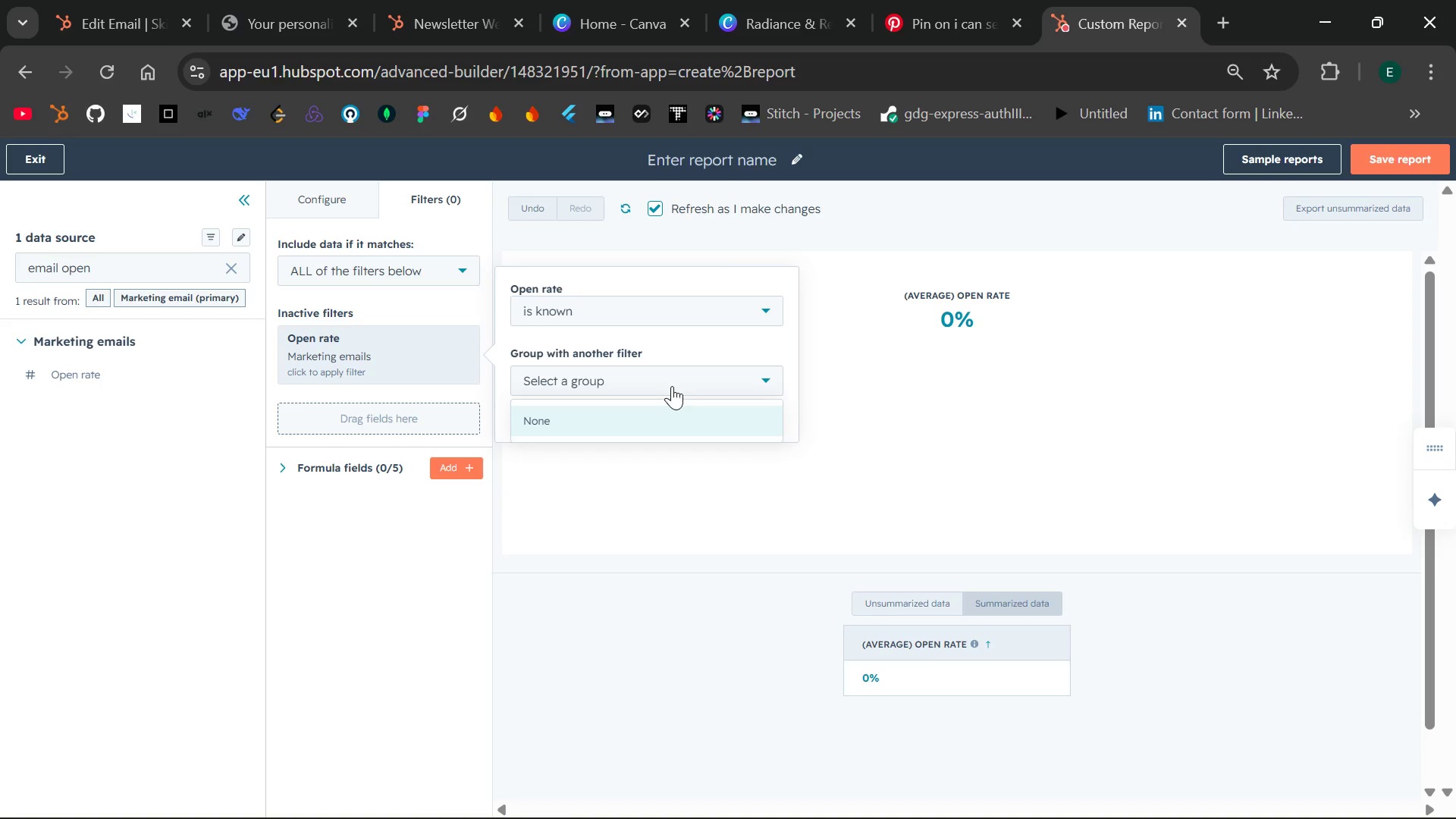 
left_click([672, 386])
 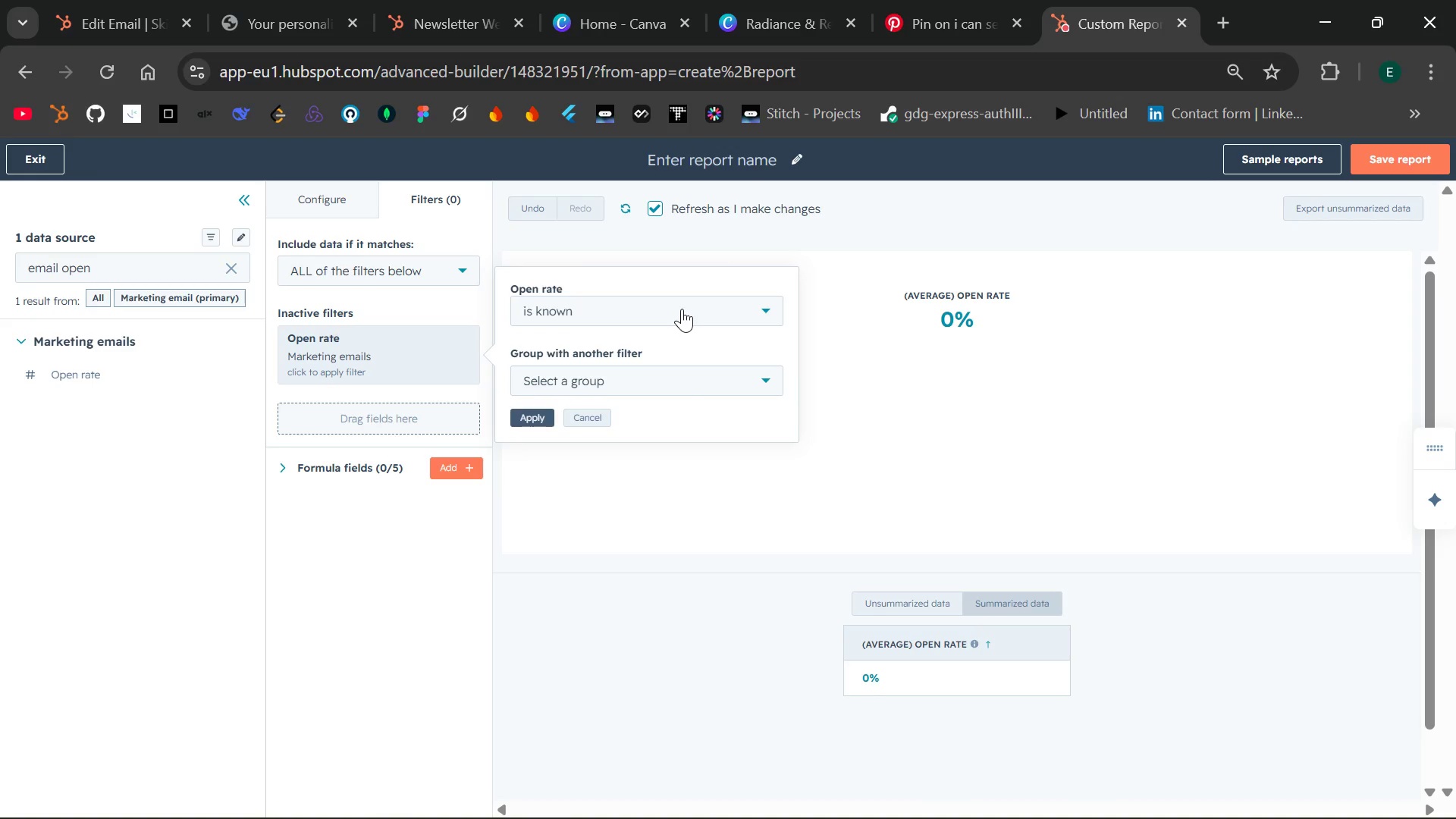 
left_click([682, 309])
 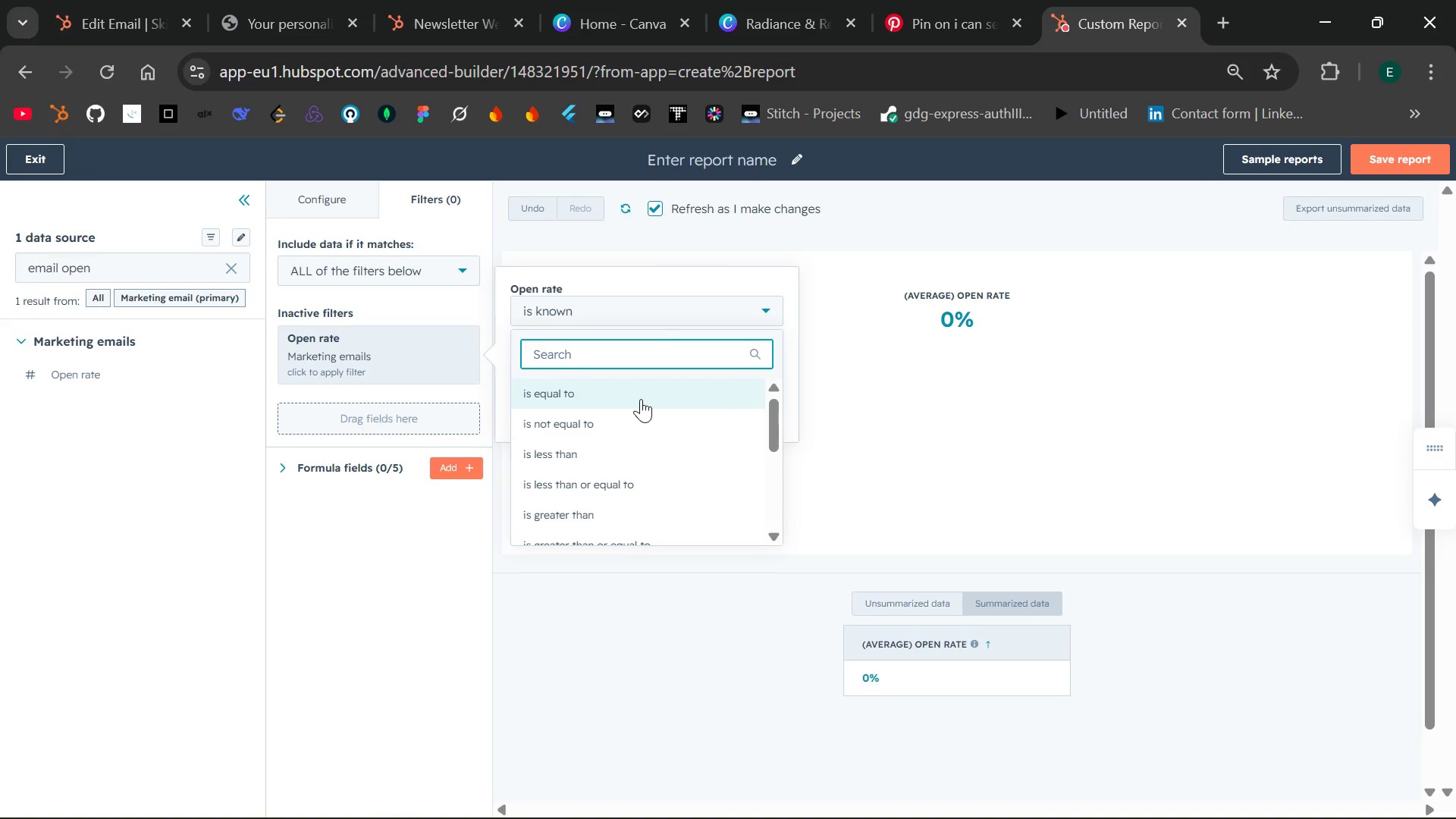 
left_click([639, 398])
 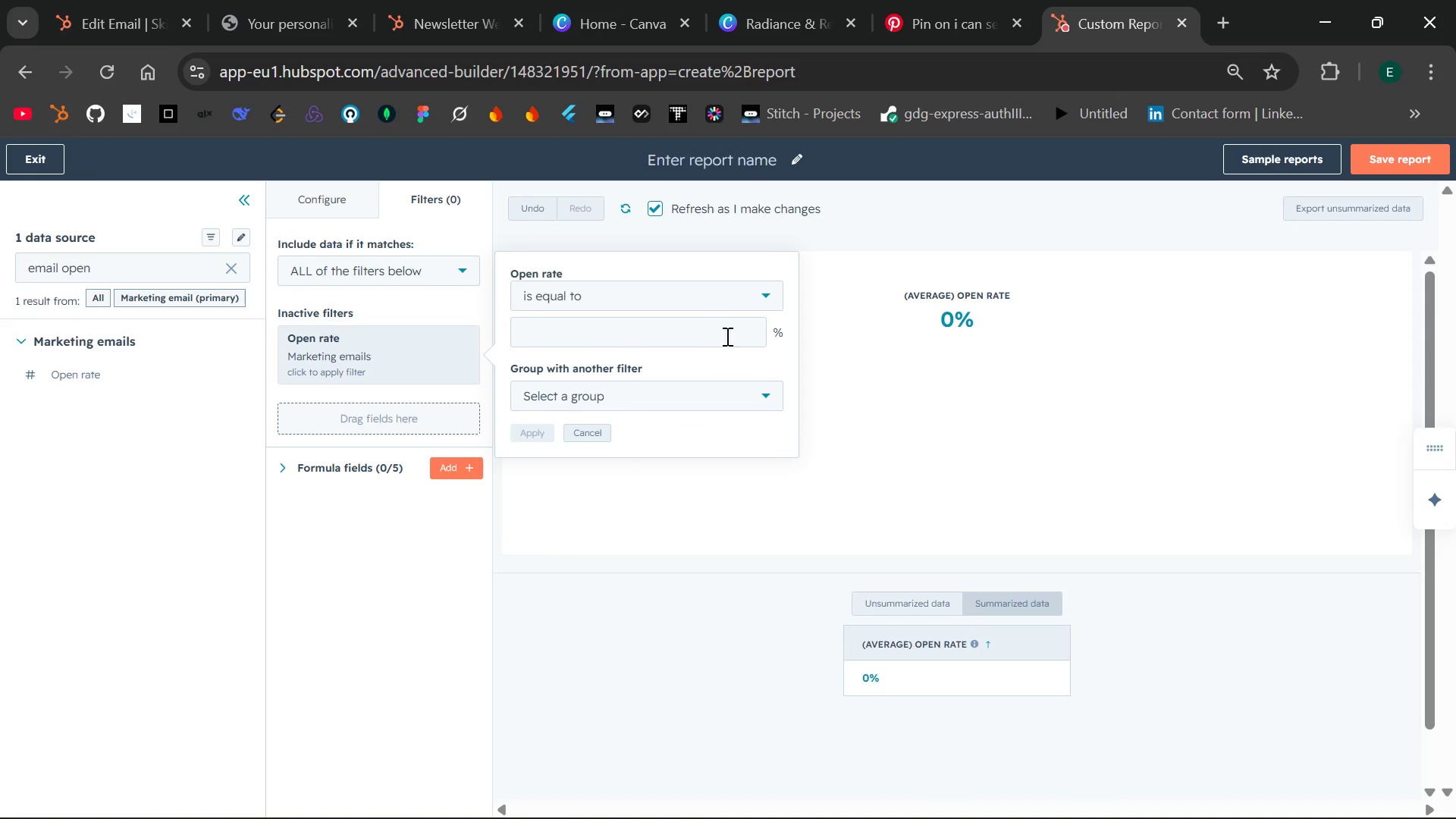 
left_click([732, 337])
 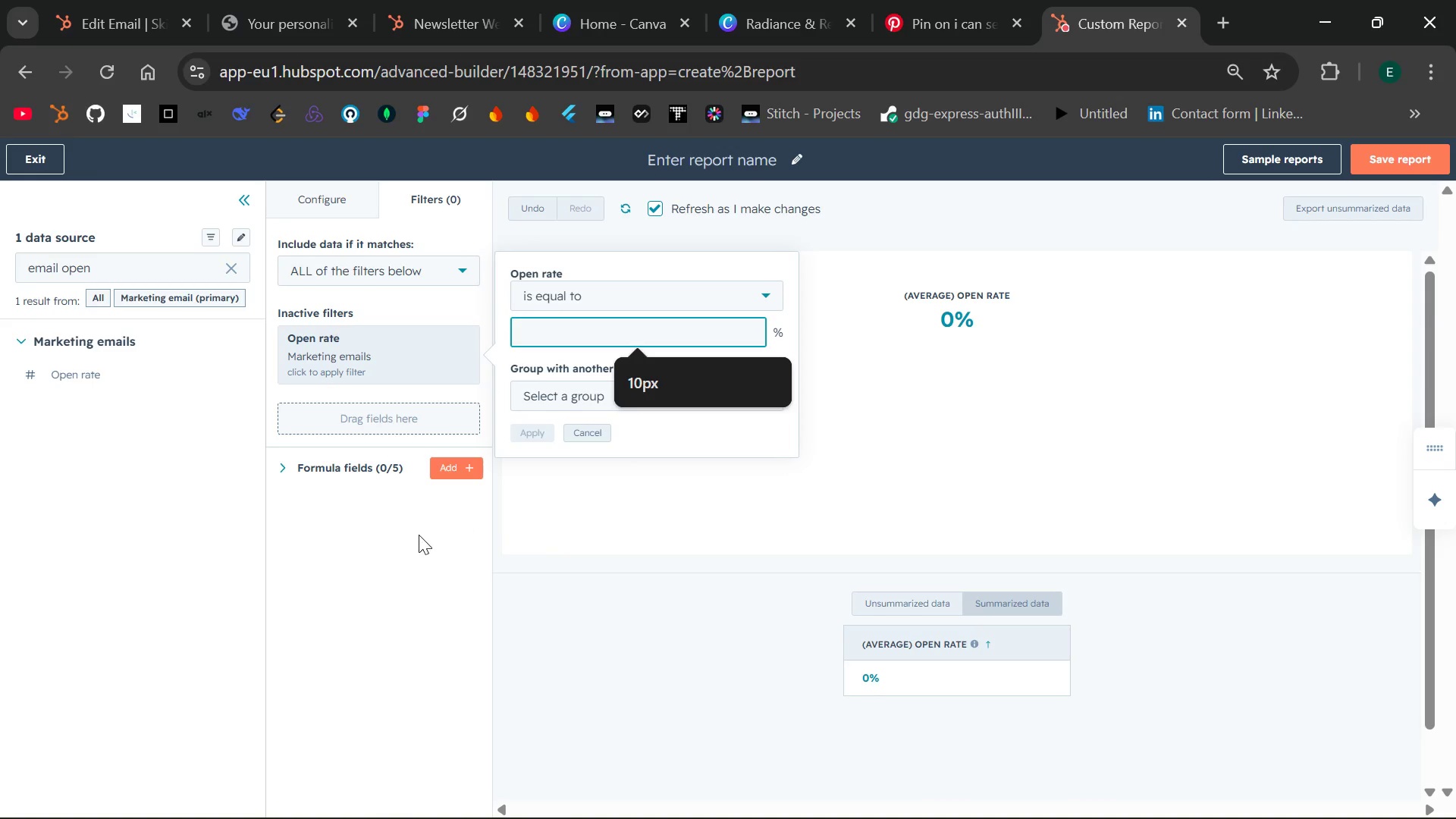 
left_click([419, 535])
 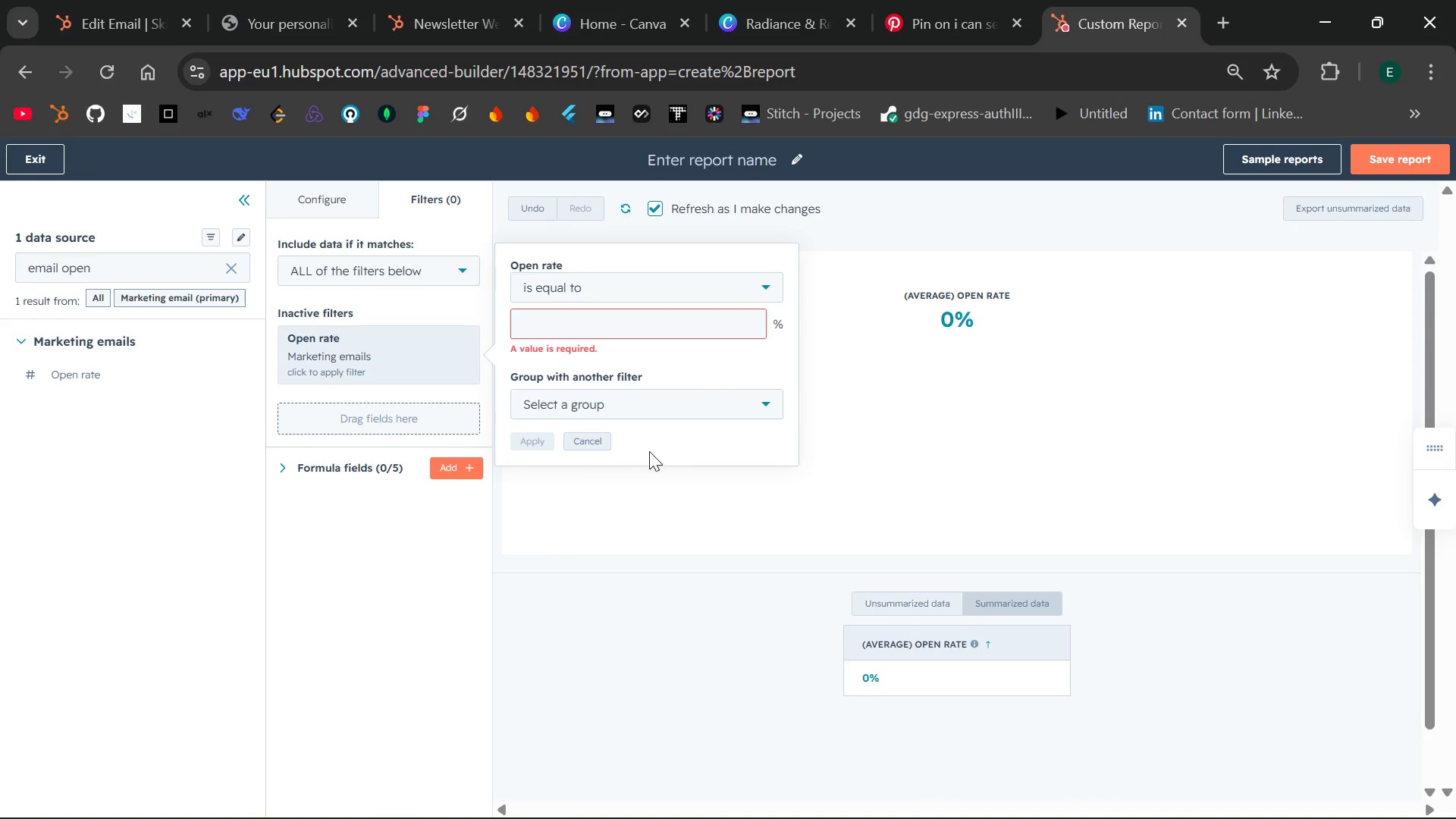 
left_click([581, 443])
 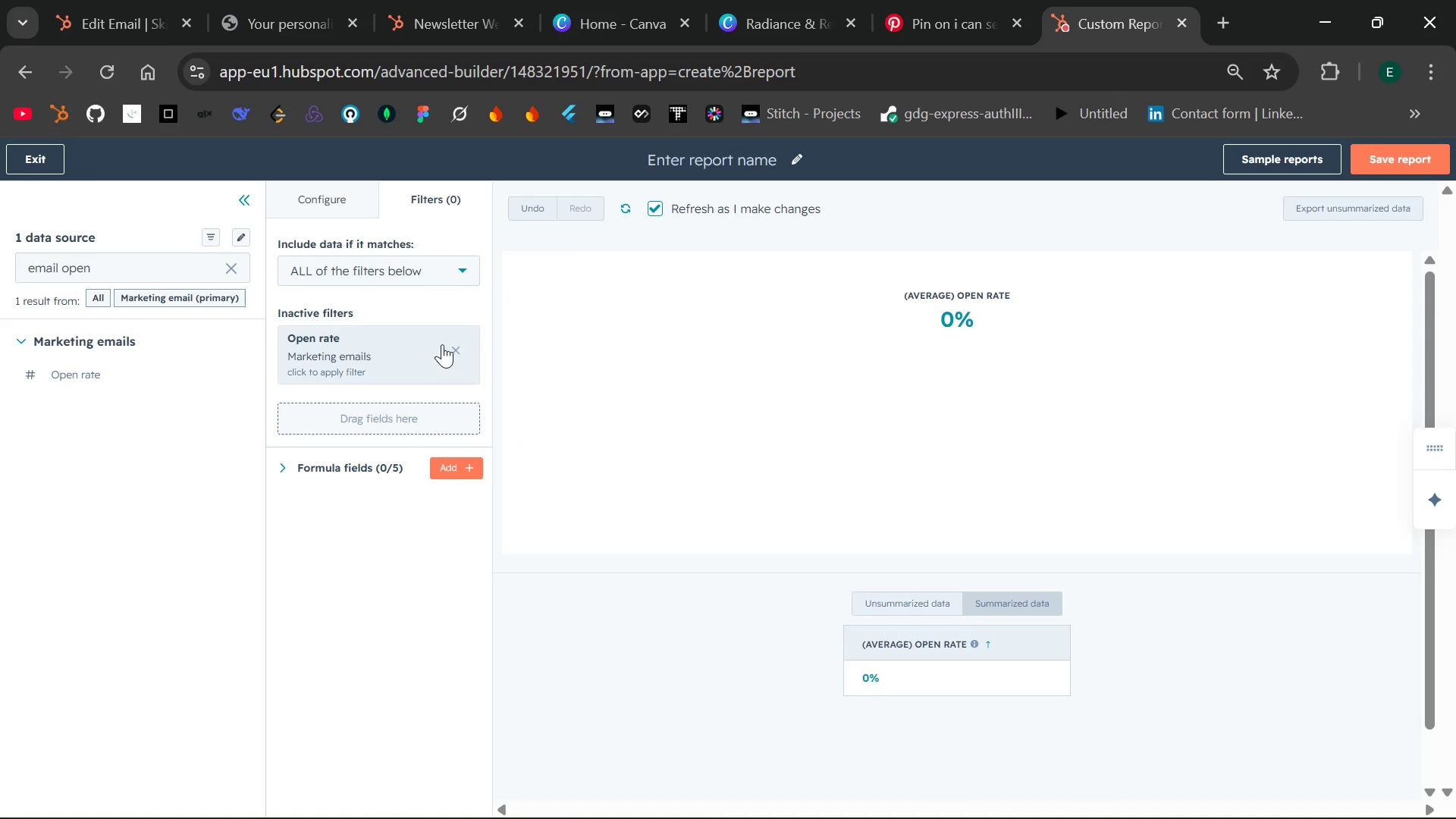 
left_click([461, 347])
 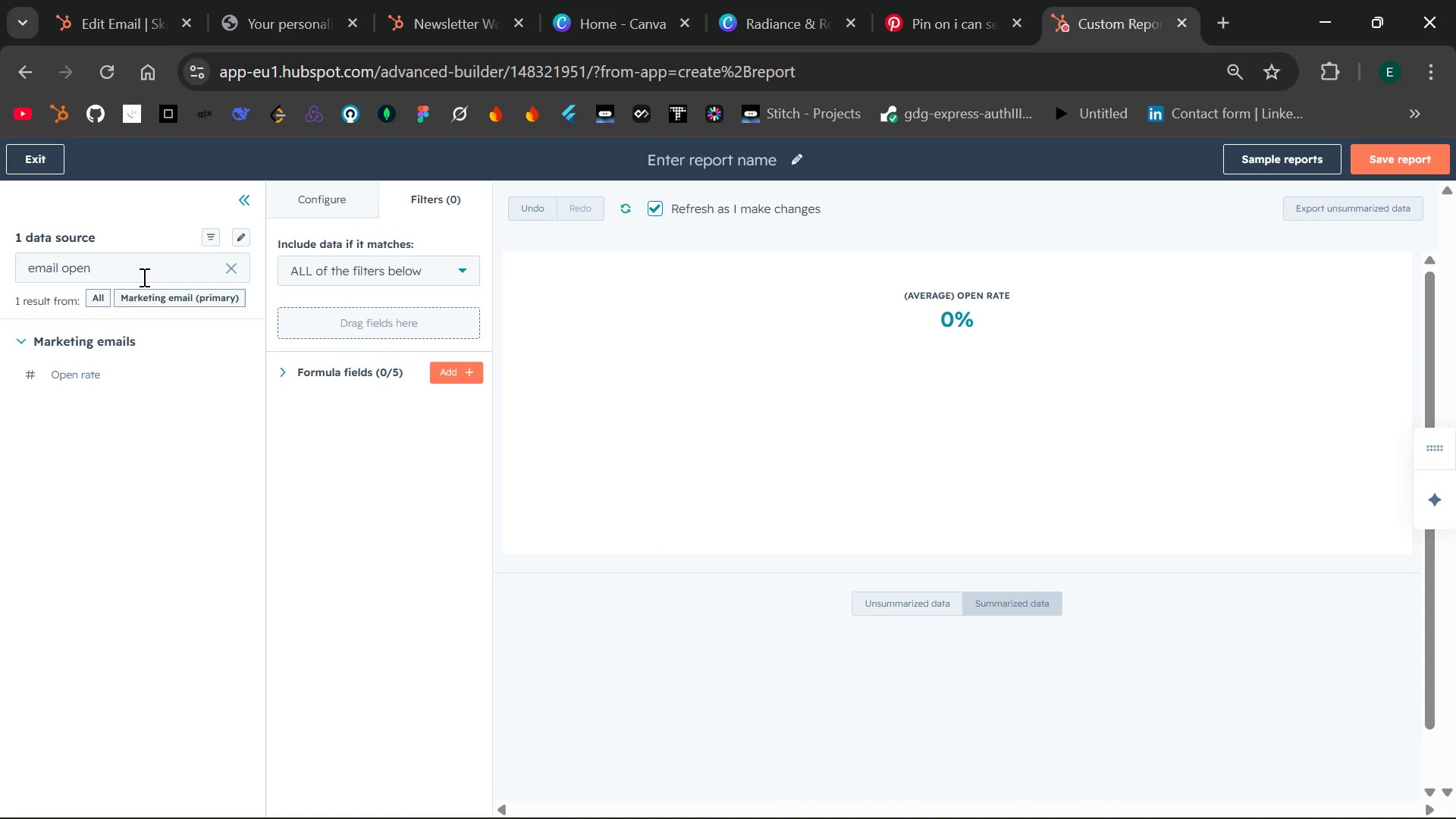 
wait(5.14)
 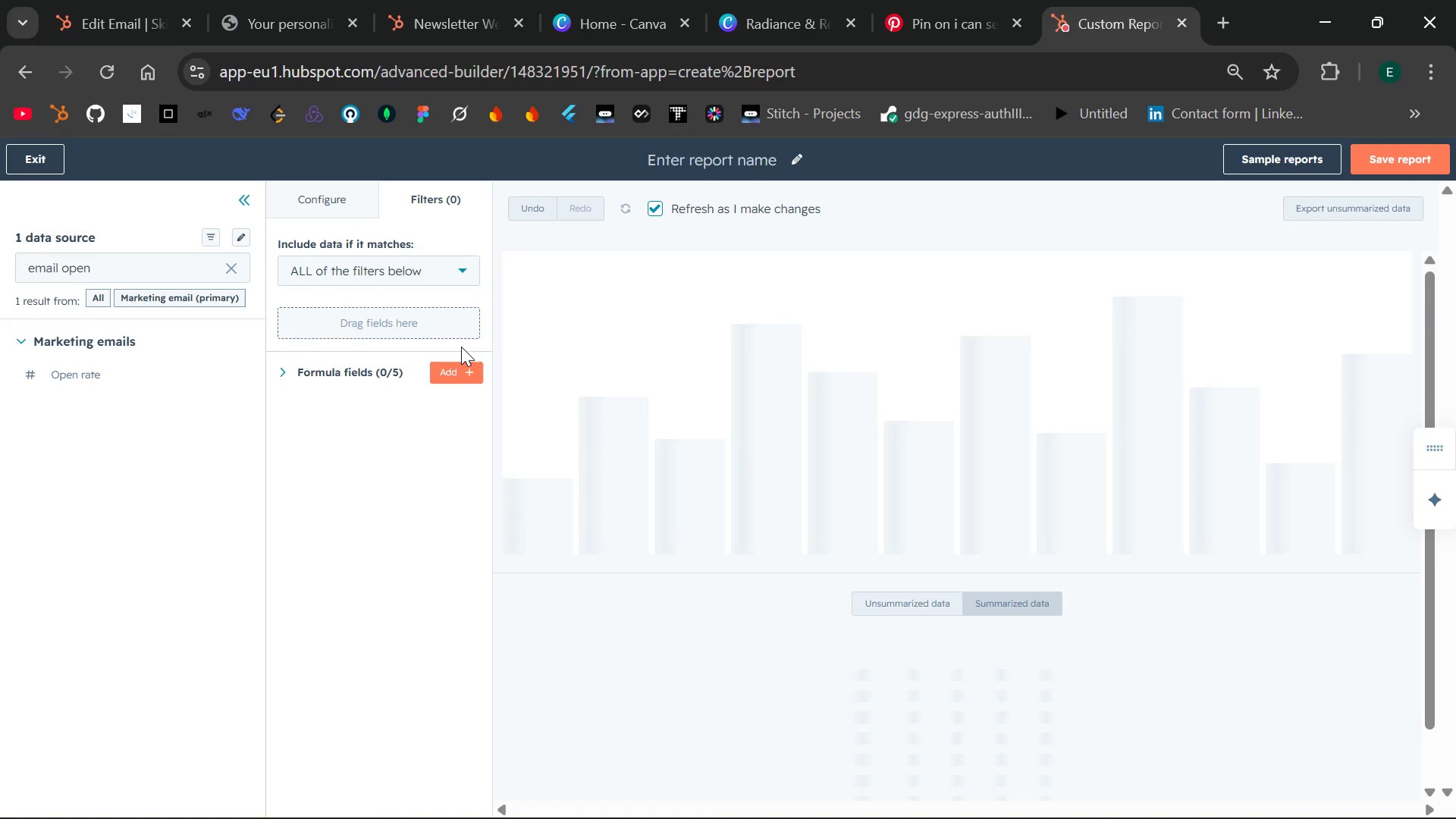 
left_click([142, 277])
 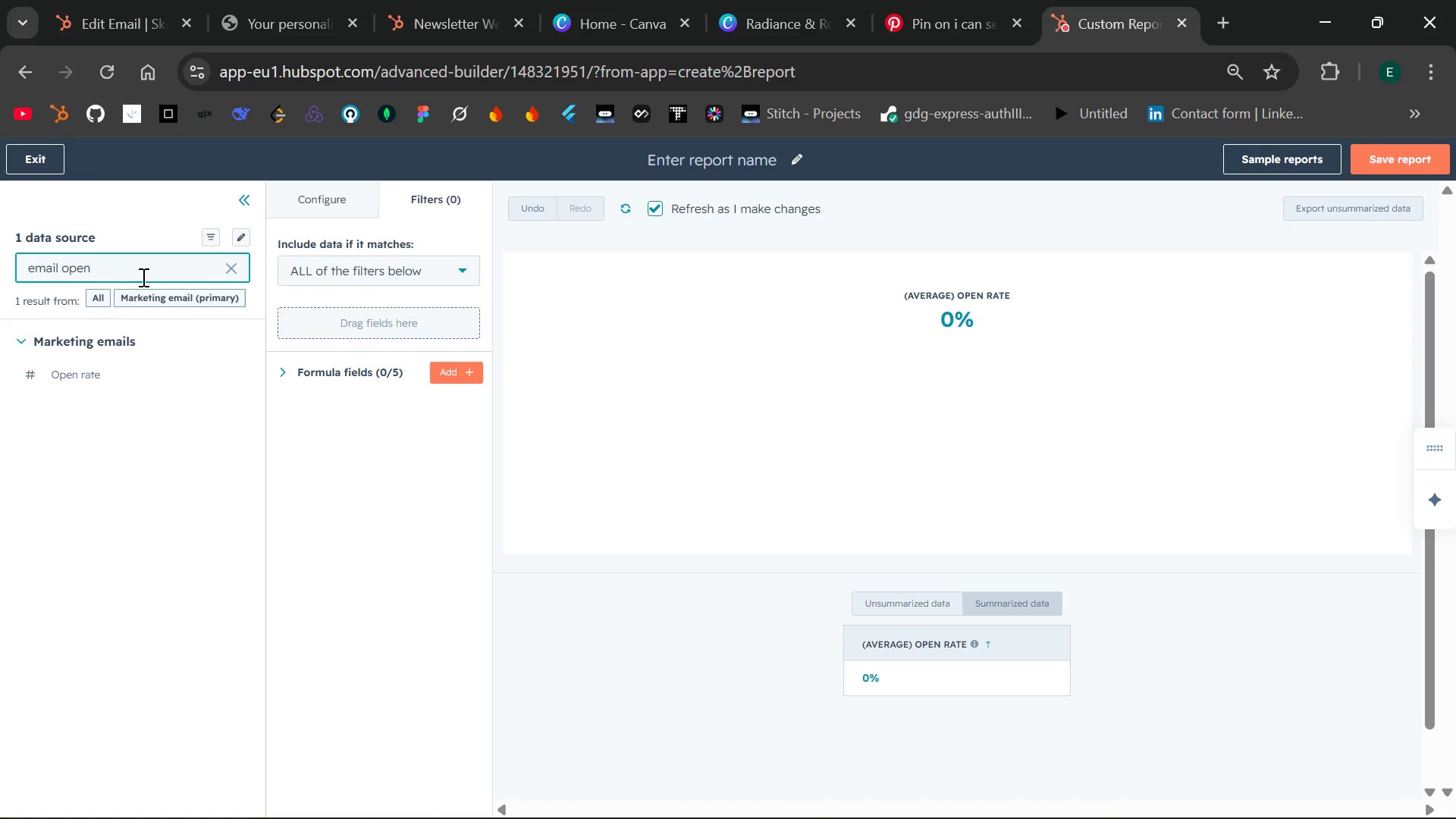 
key(Backspace)
key(Backspace)
key(Backspace)
key(Backspace)
type(na)
 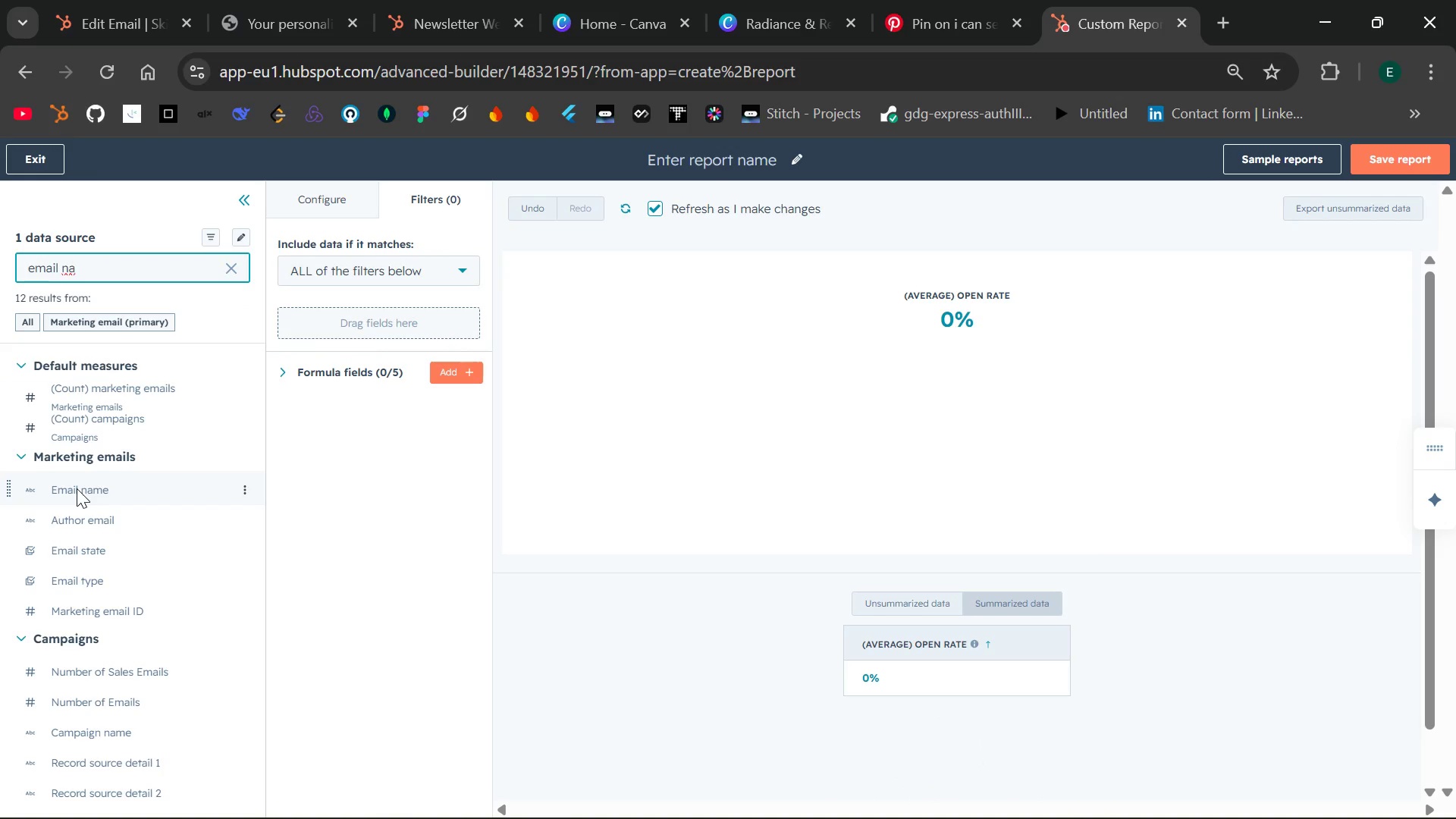 
left_click_drag(start_coordinate=[77, 488], to_coordinate=[290, 316])
 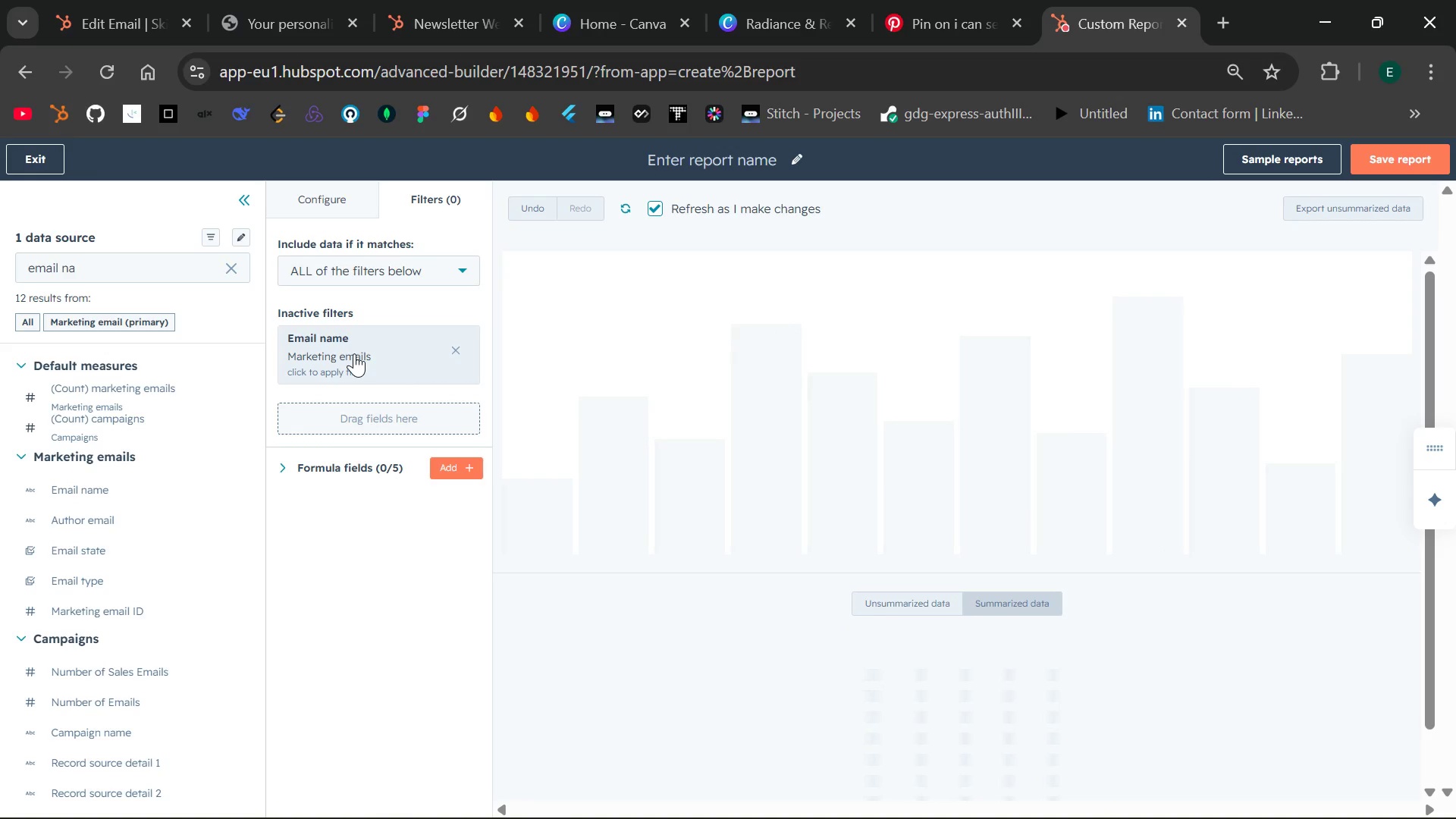 
left_click([354, 353])
 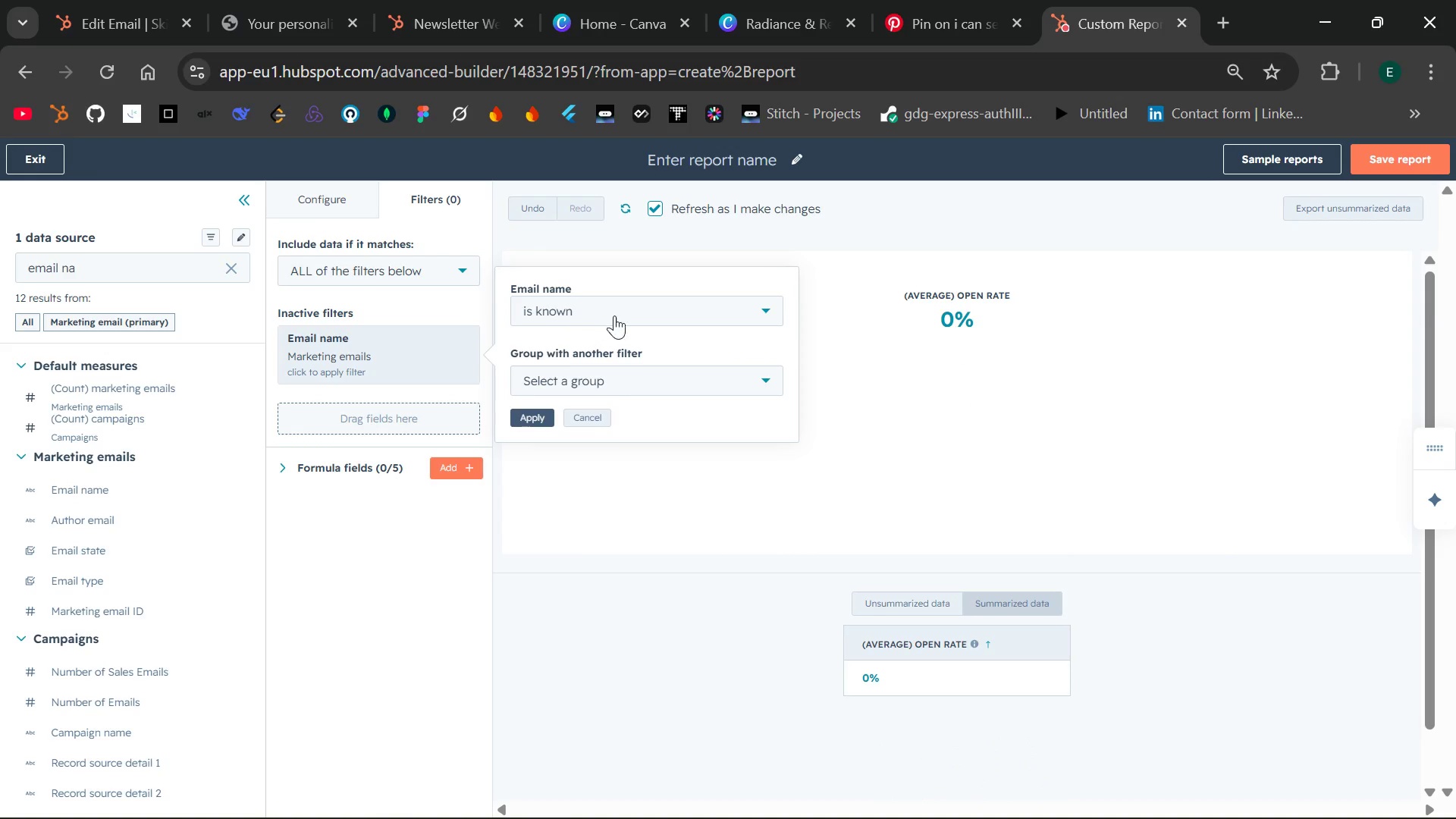 
left_click([626, 315])
 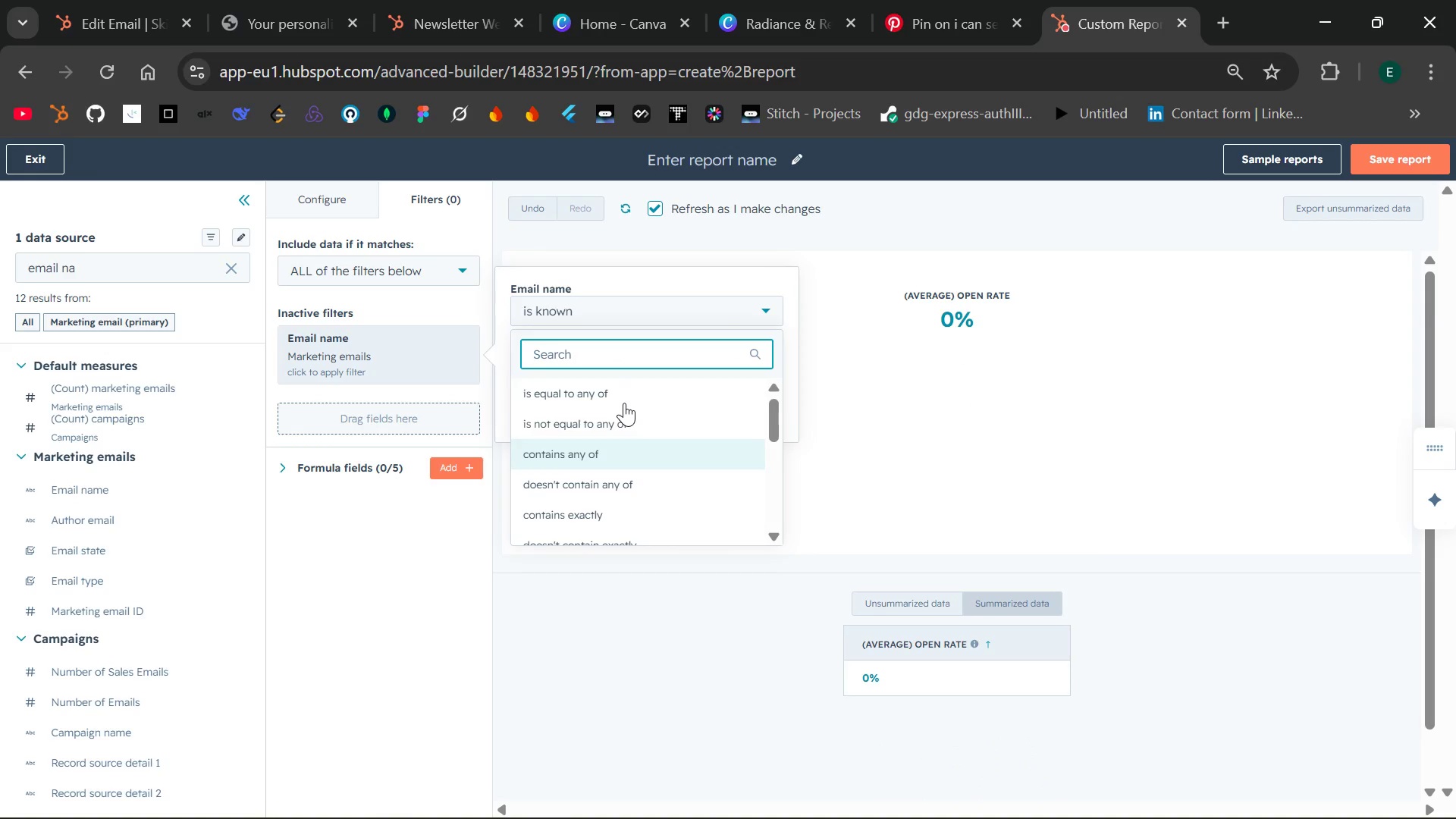 
left_click([603, 391])
 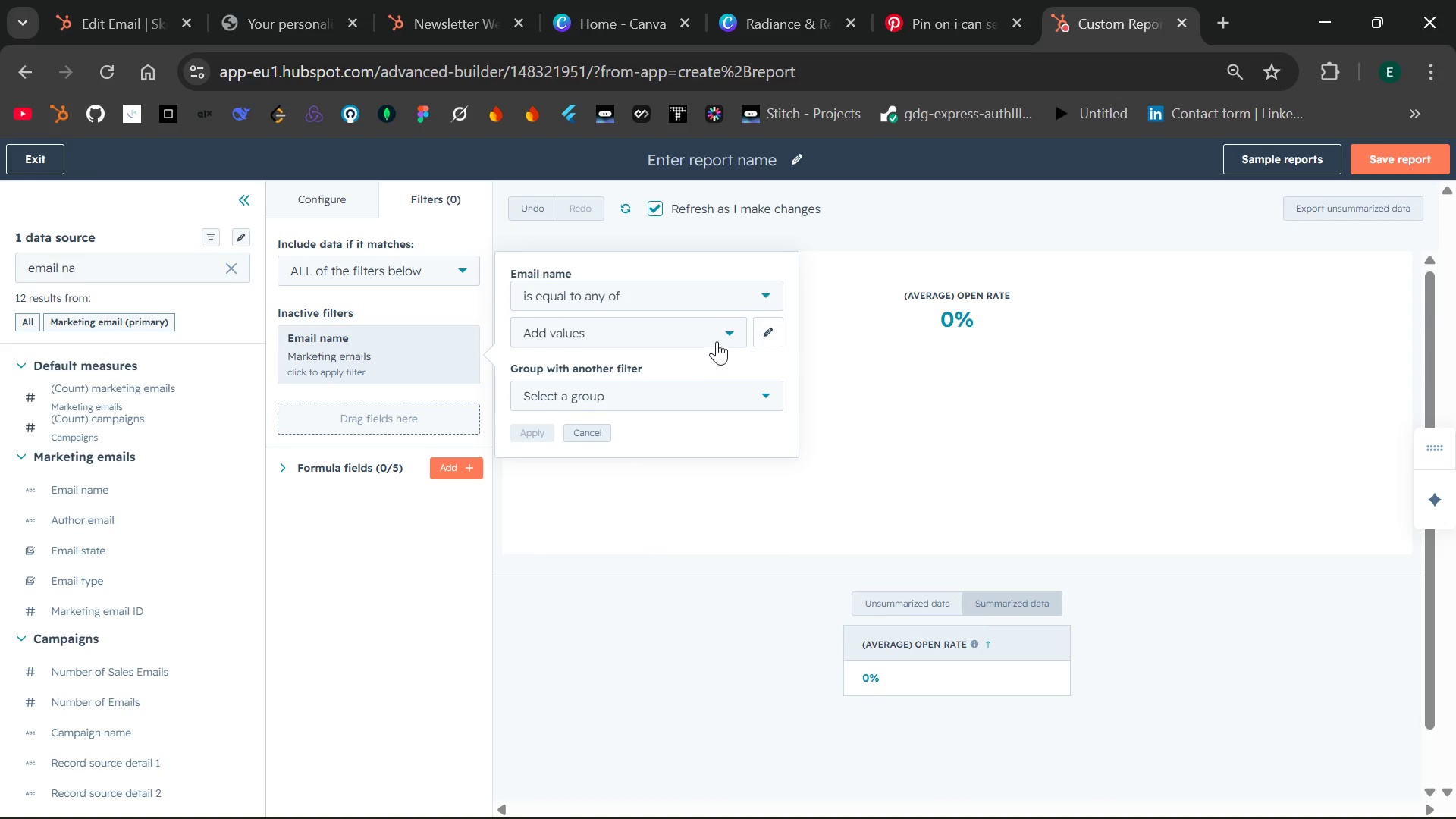 
left_click([724, 333])
 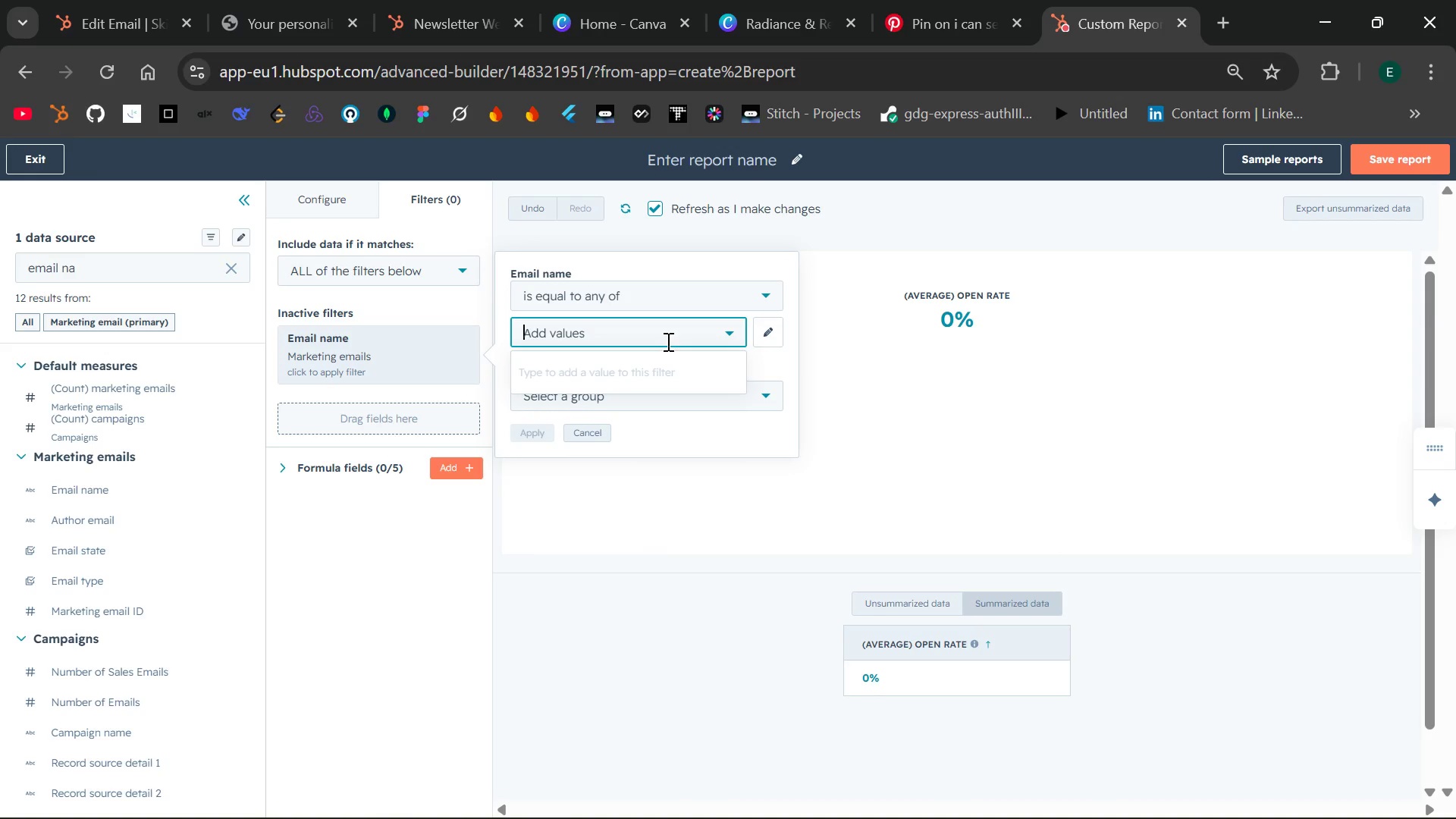 
left_click([667, 341])
 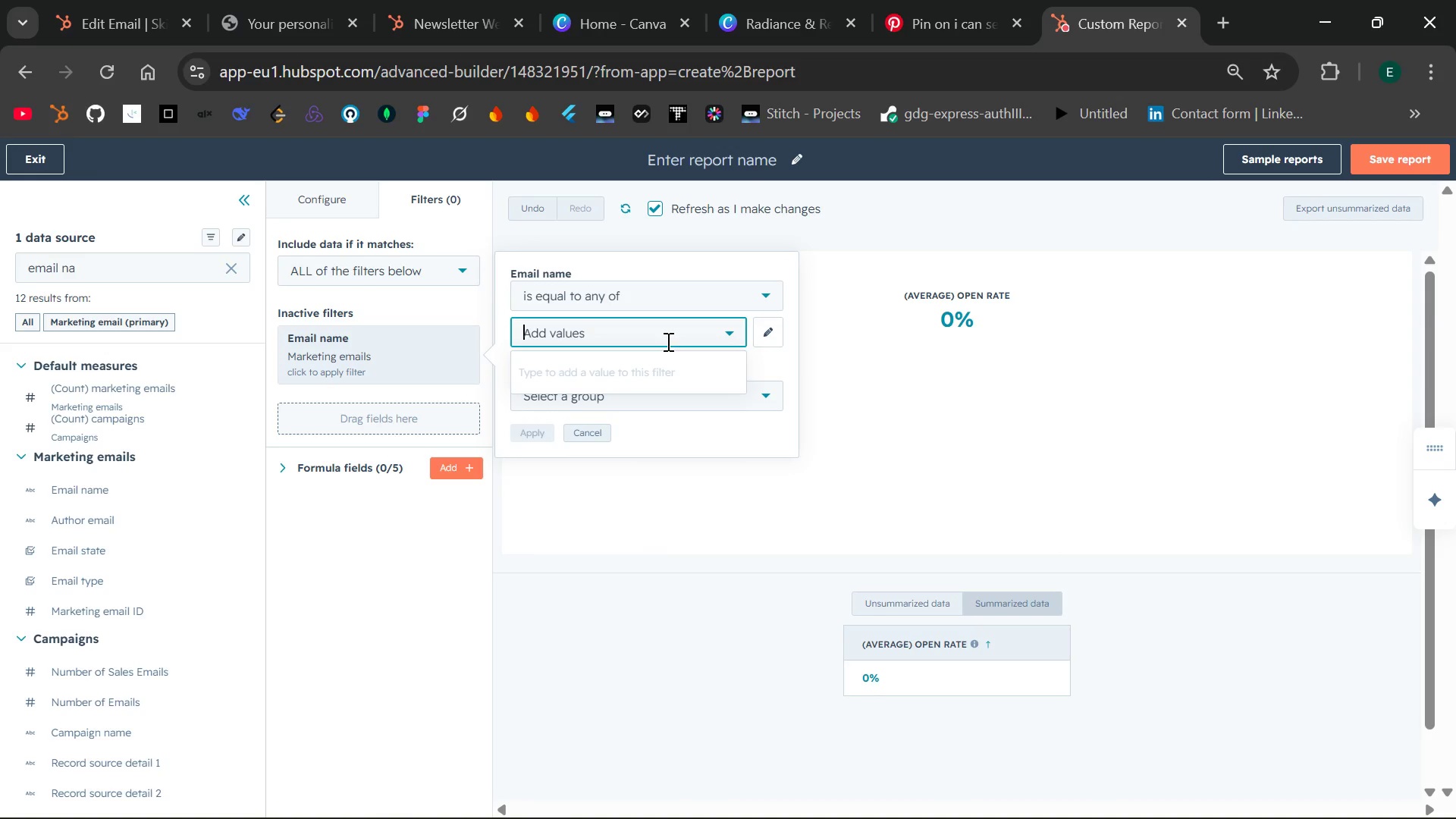 
type(Skin)
 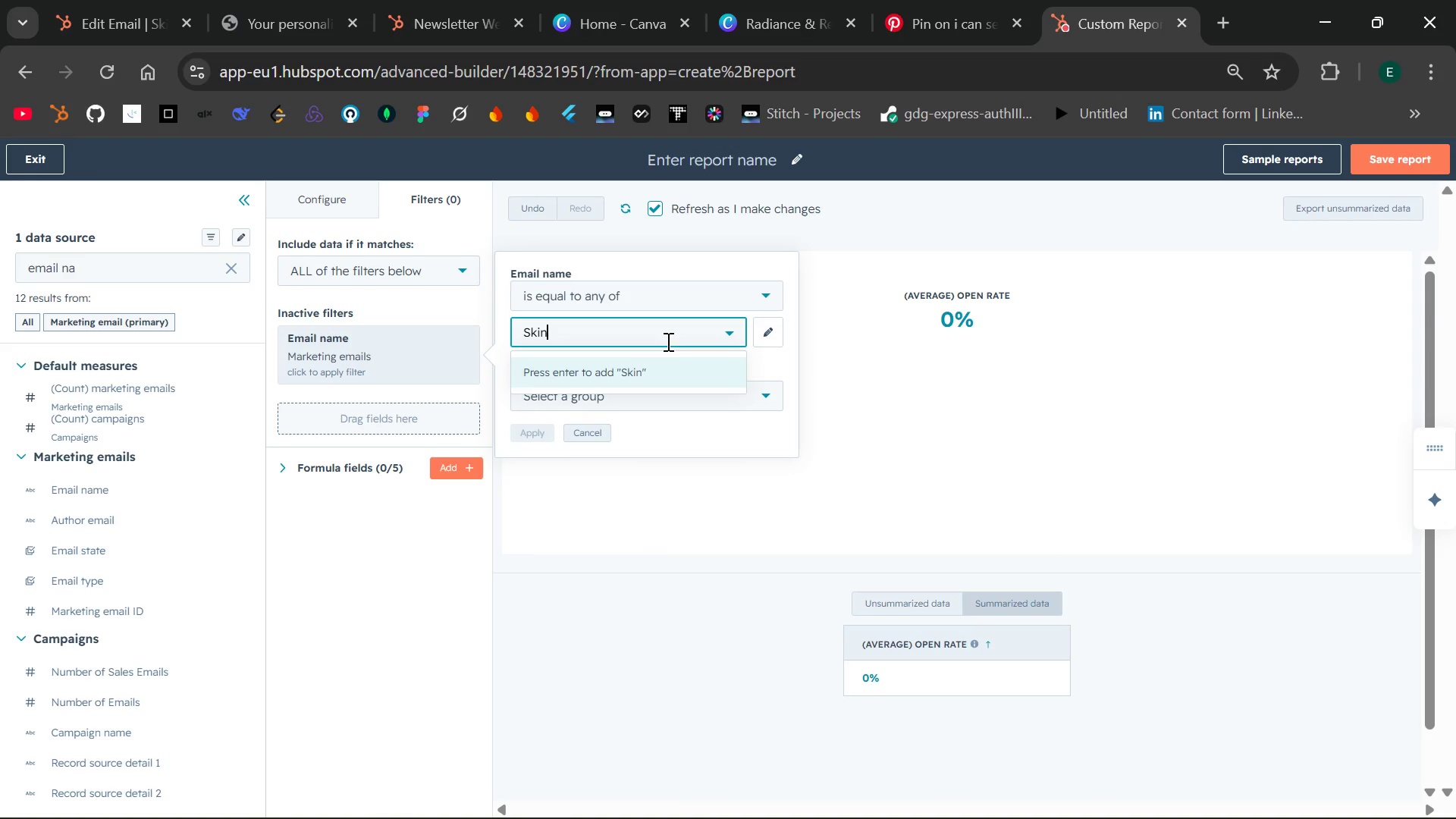 
hold_key(key=Backspace, duration=0.66)
 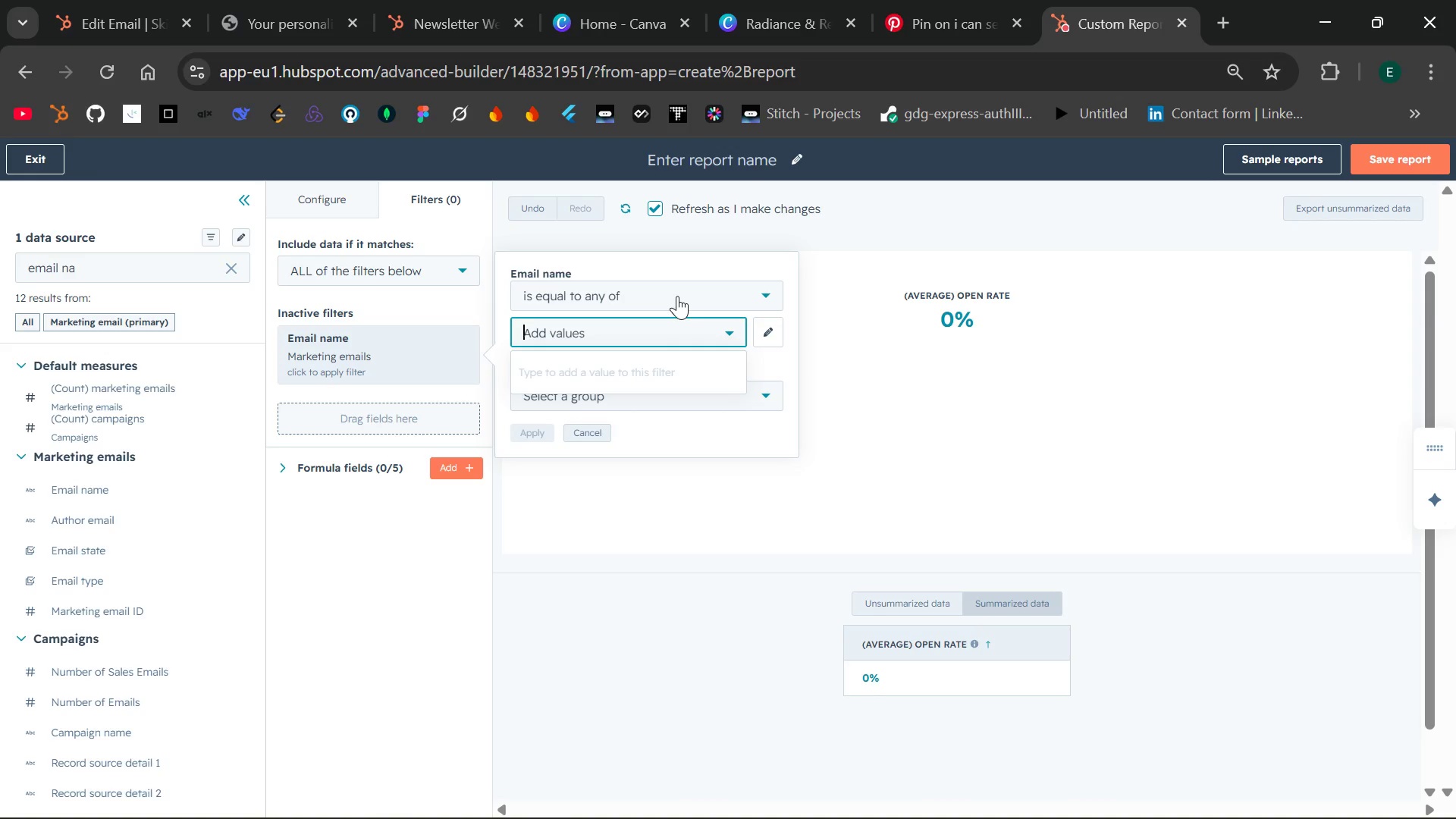 
left_click([677, 296])
 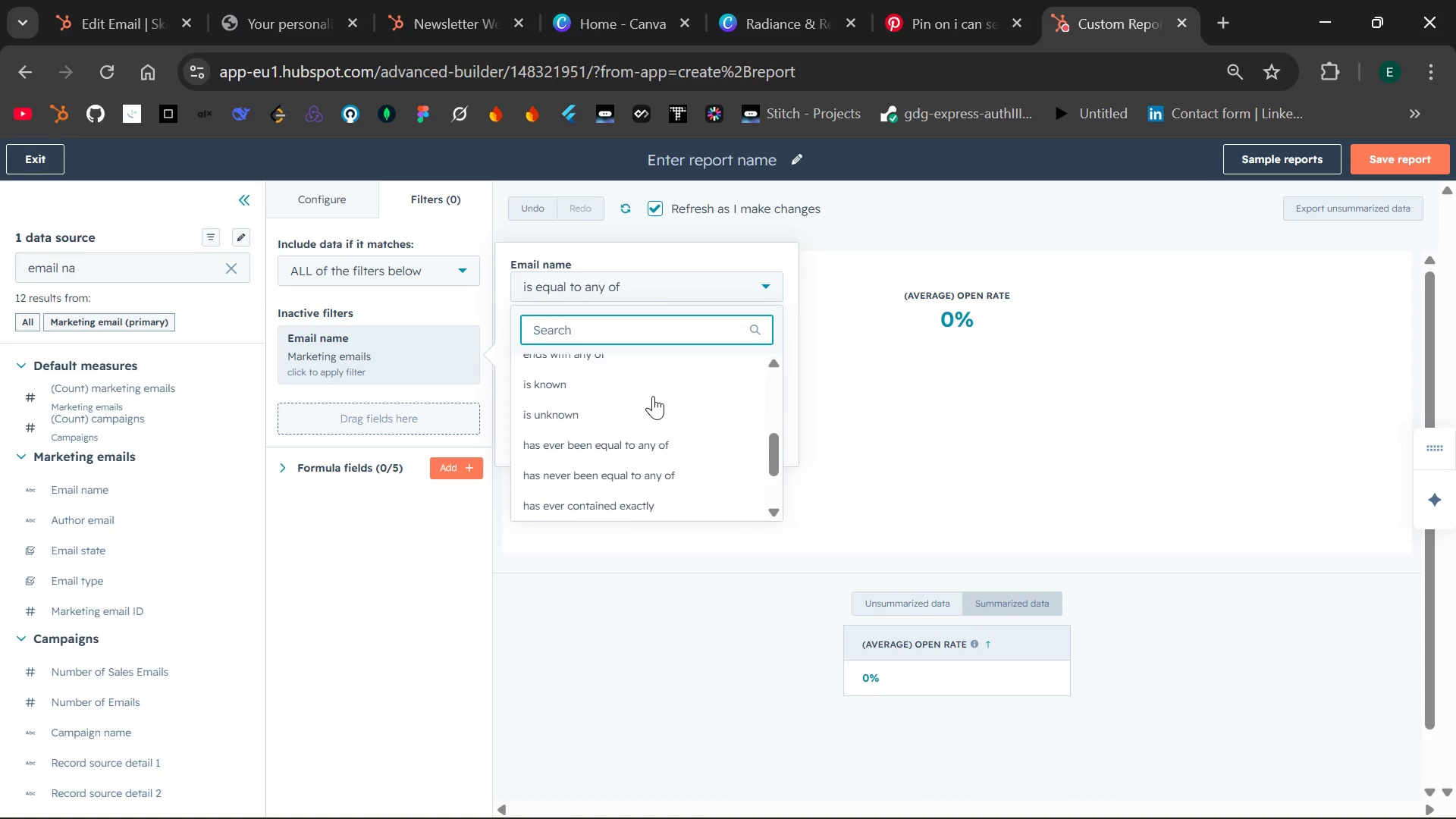 
wait(12.61)
 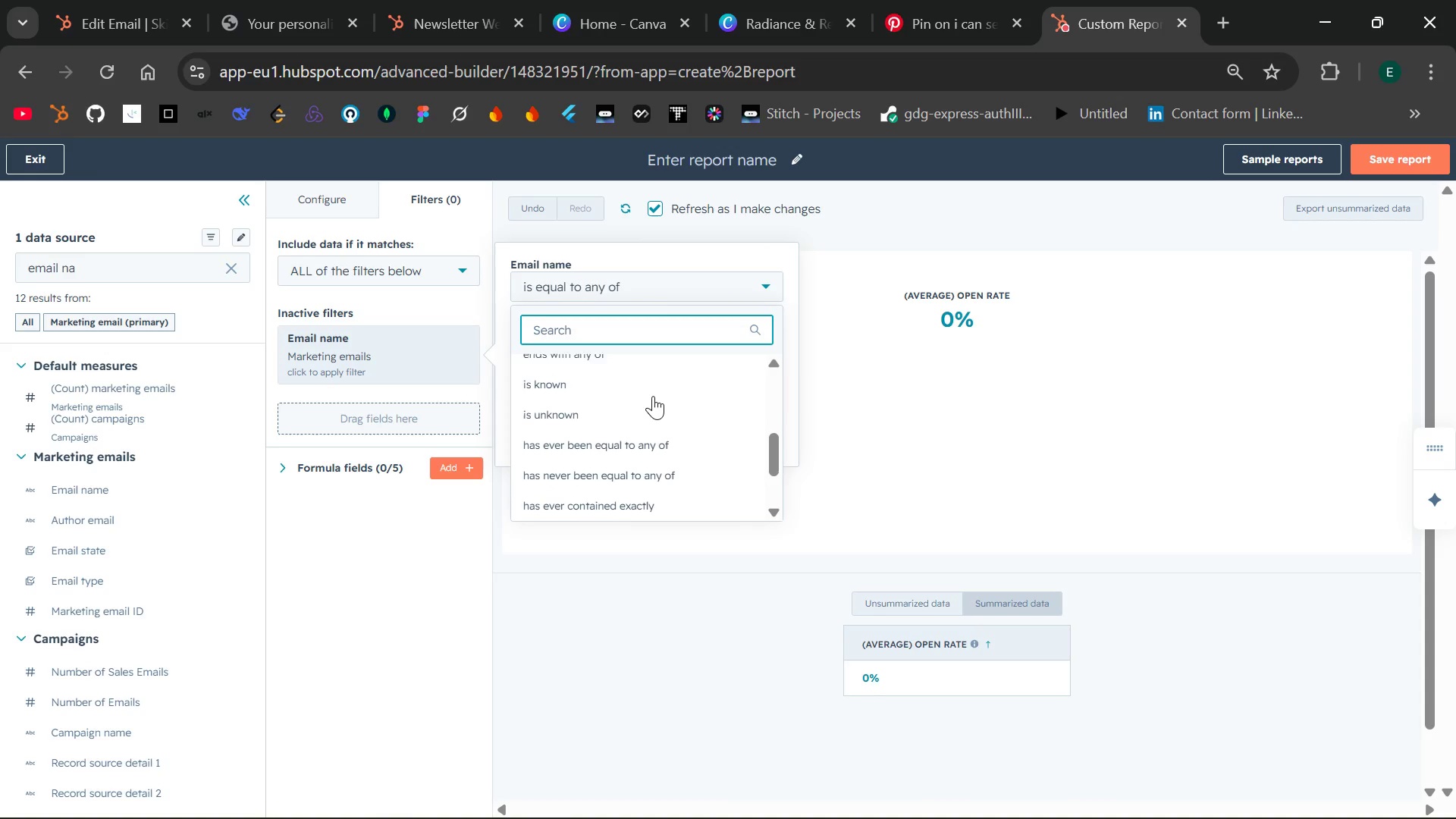 
left_click([629, 481])
 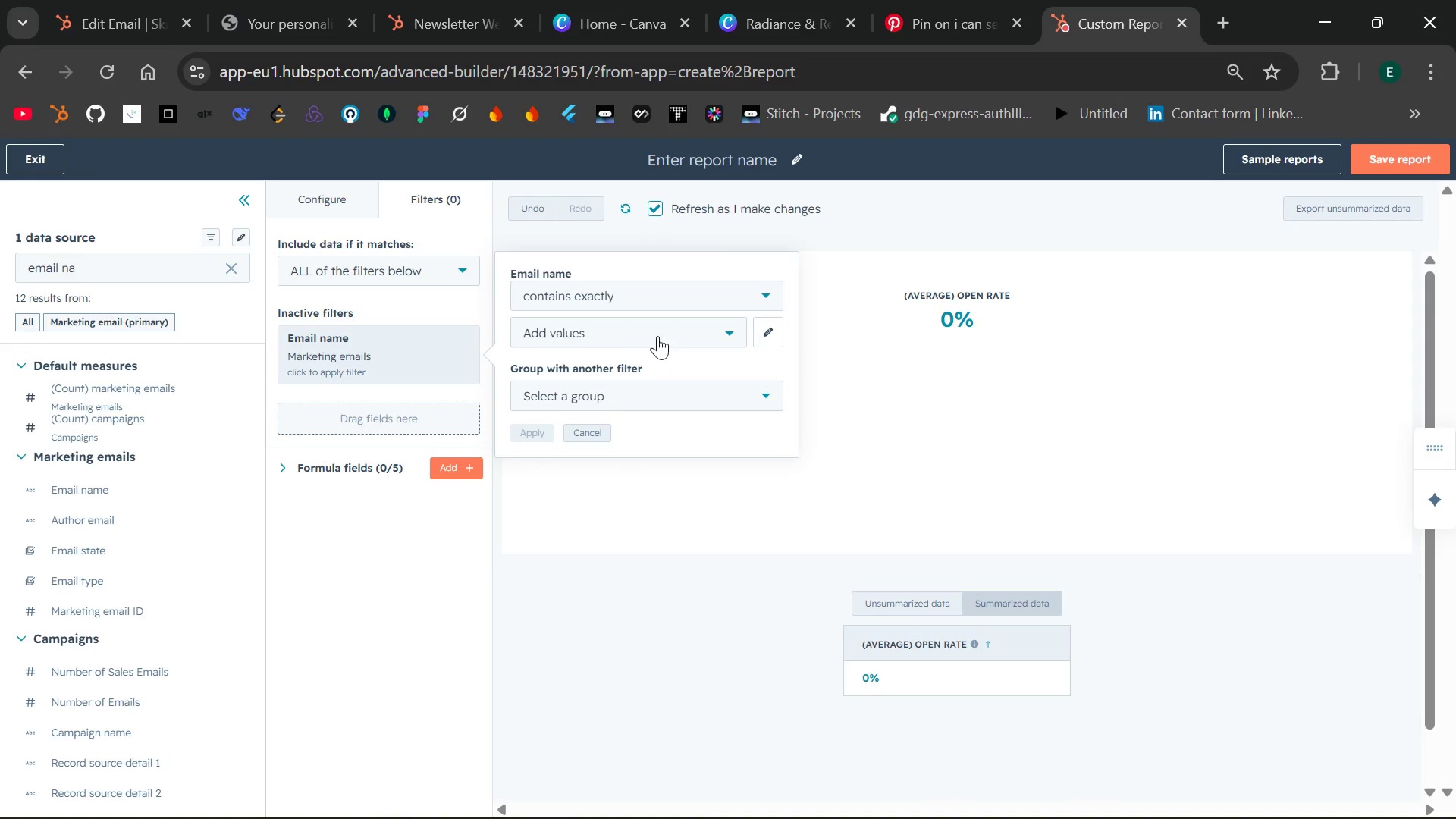 
left_click([658, 336])
 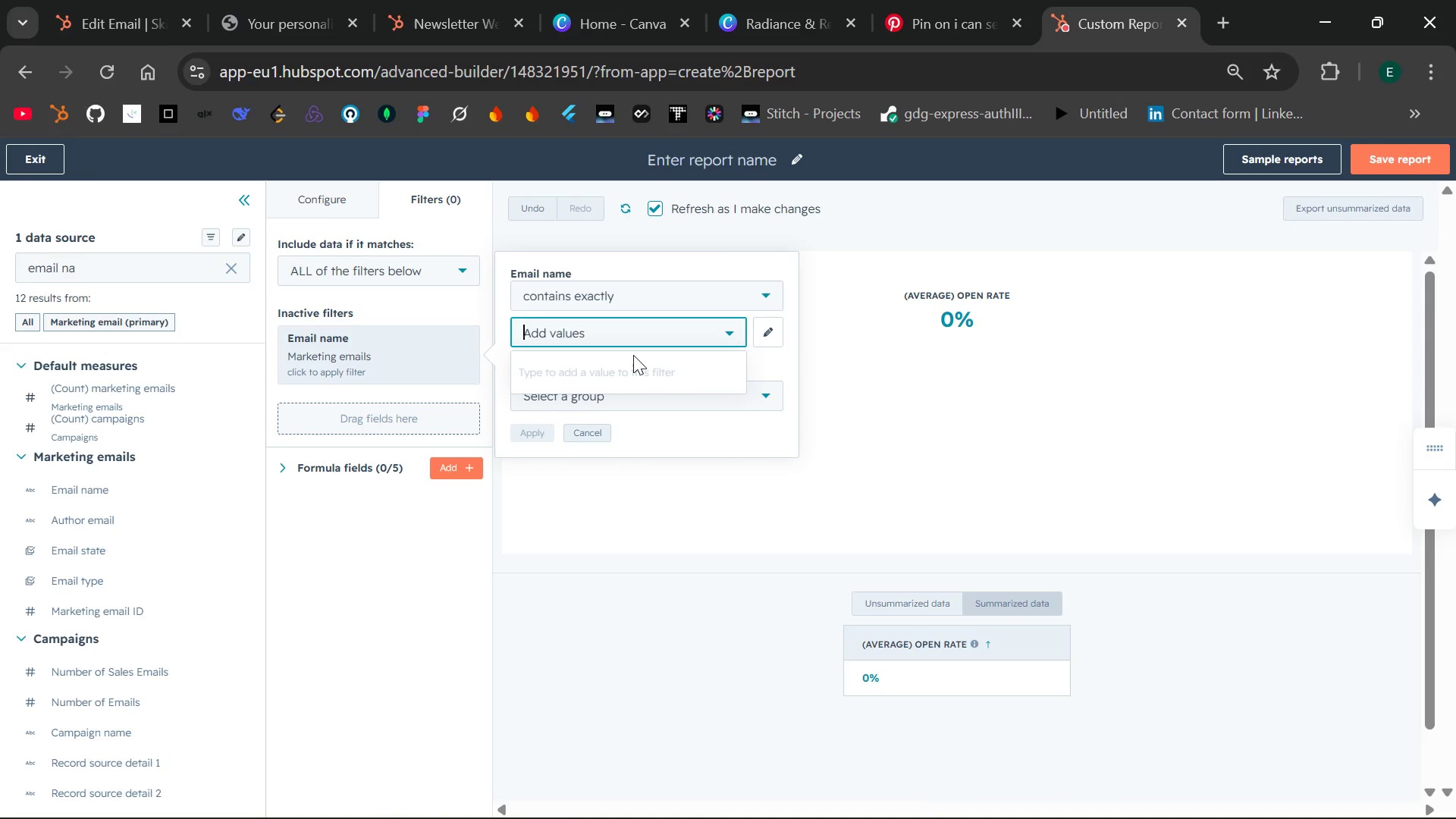 
type(jj)
key(Backspace)
key(Backspace)
key(Backspace)
 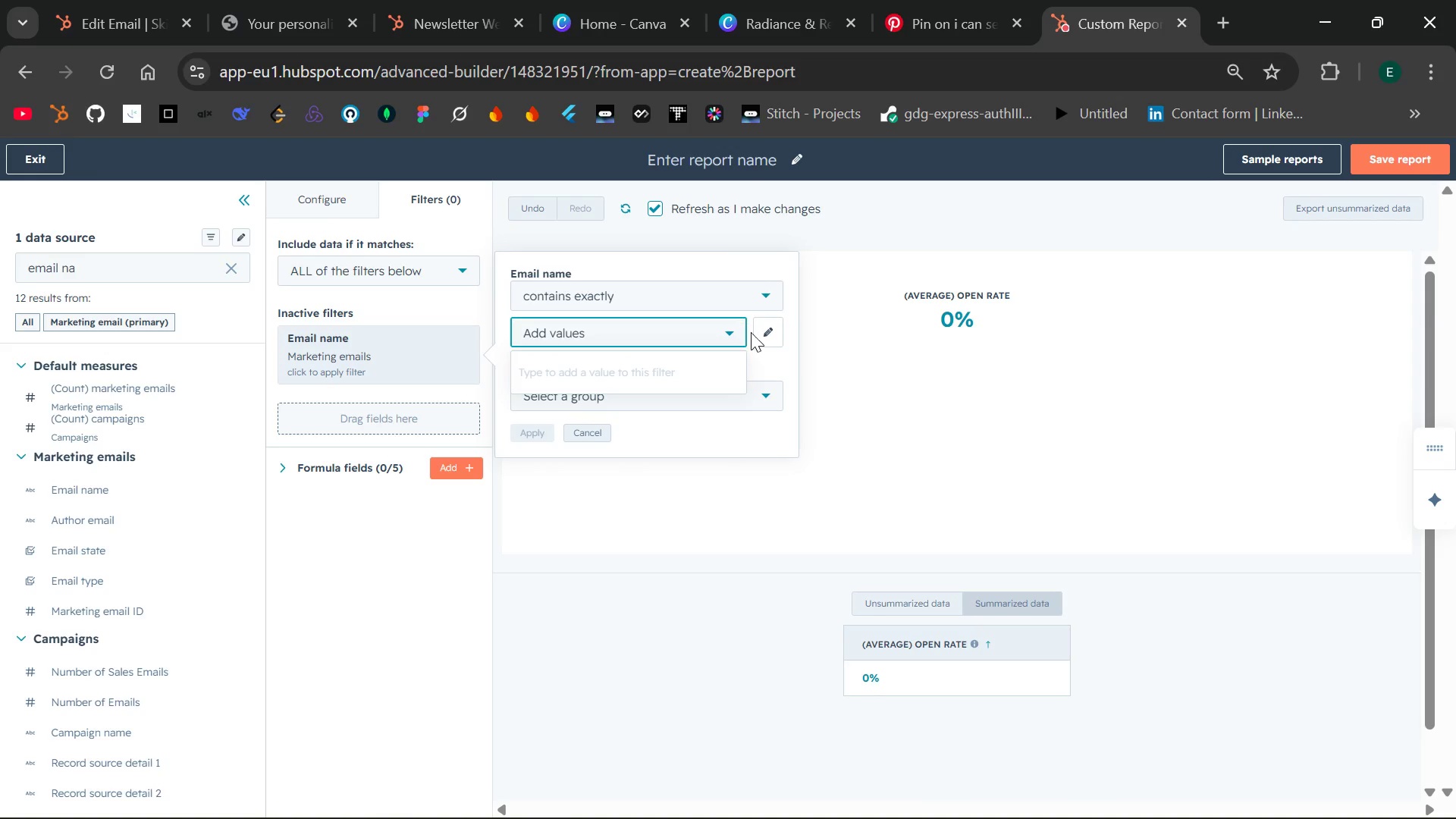 
left_click([761, 331])
 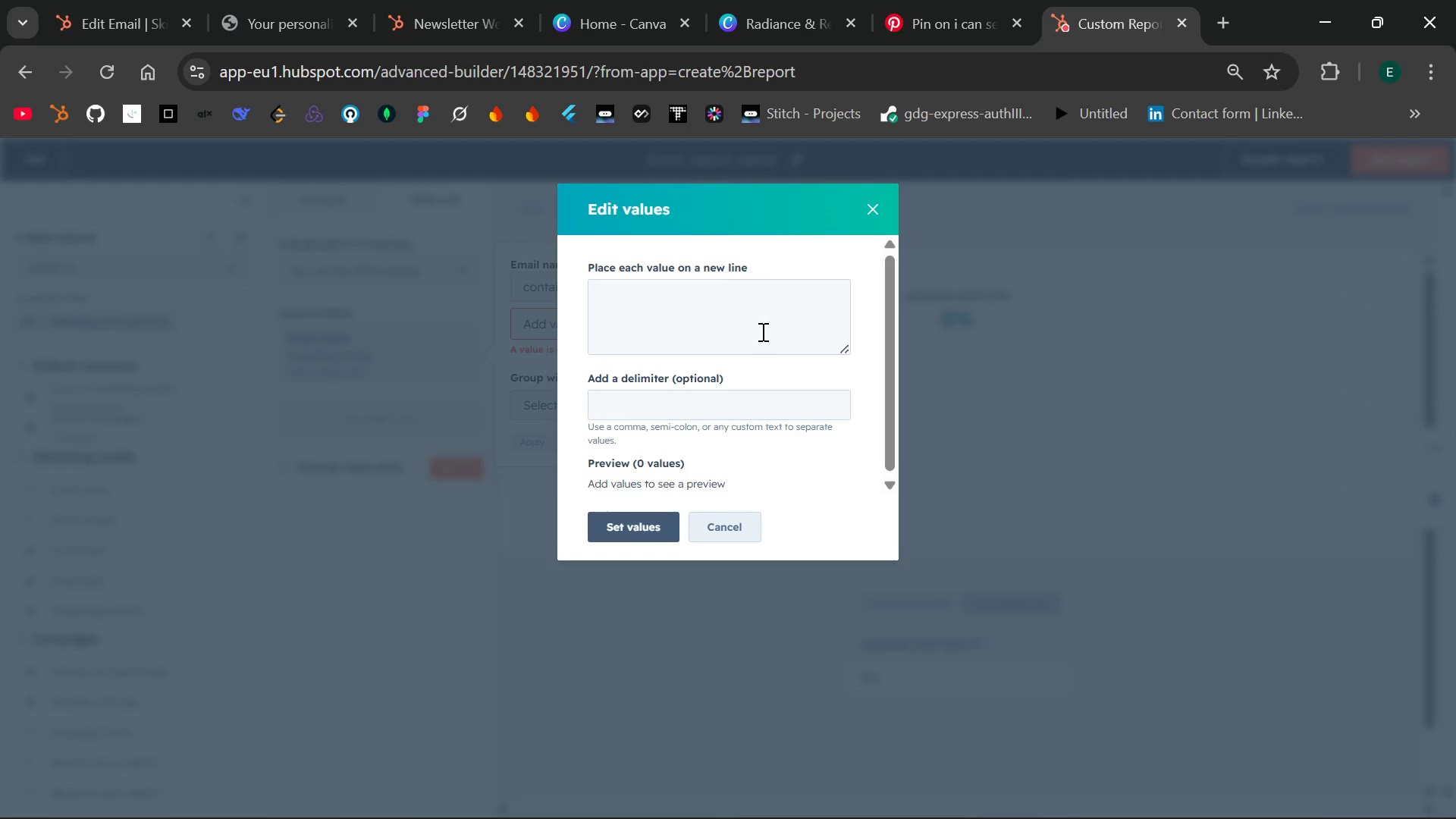 
left_click([736, 539])
 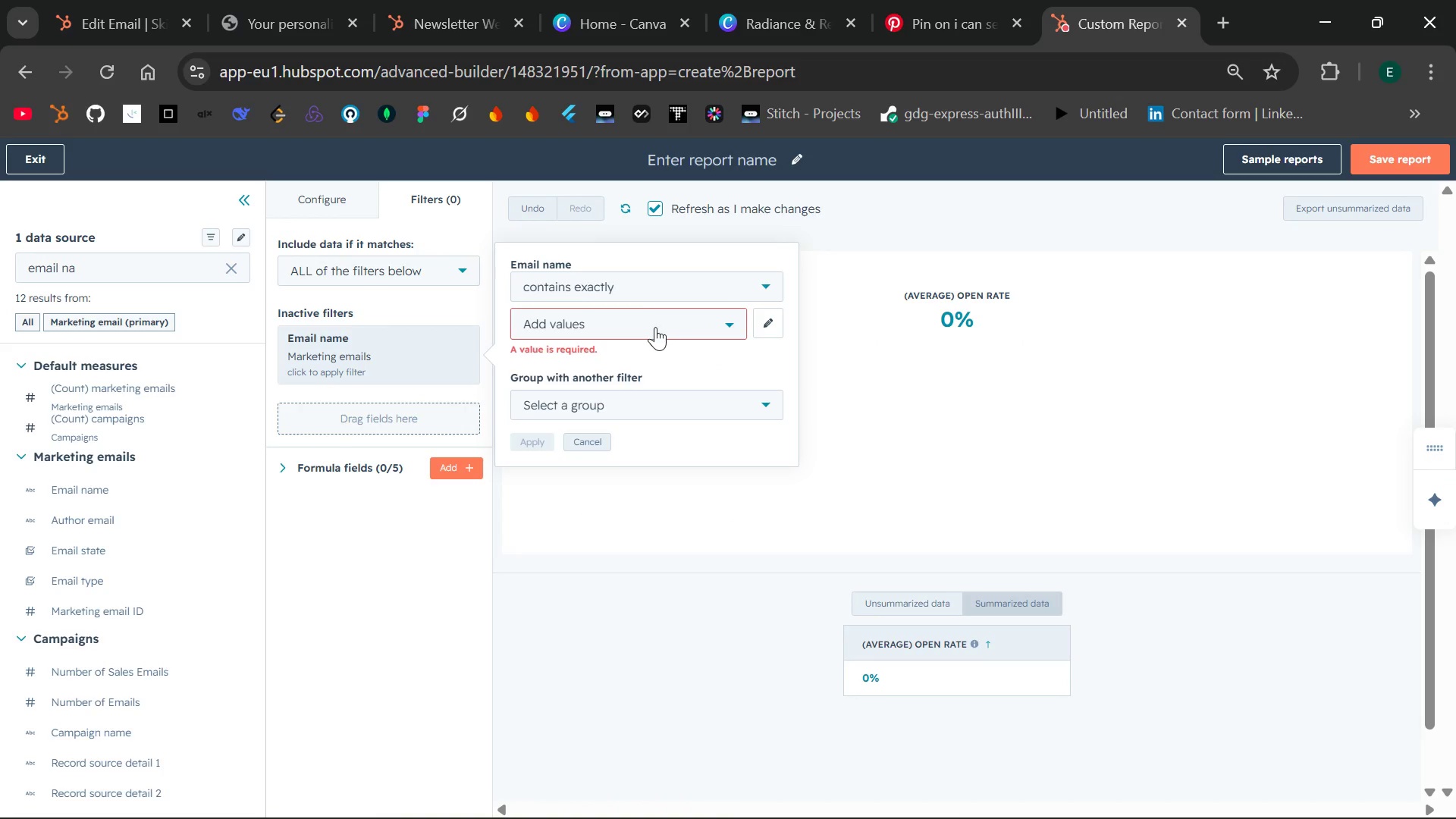 
left_click([654, 329])
 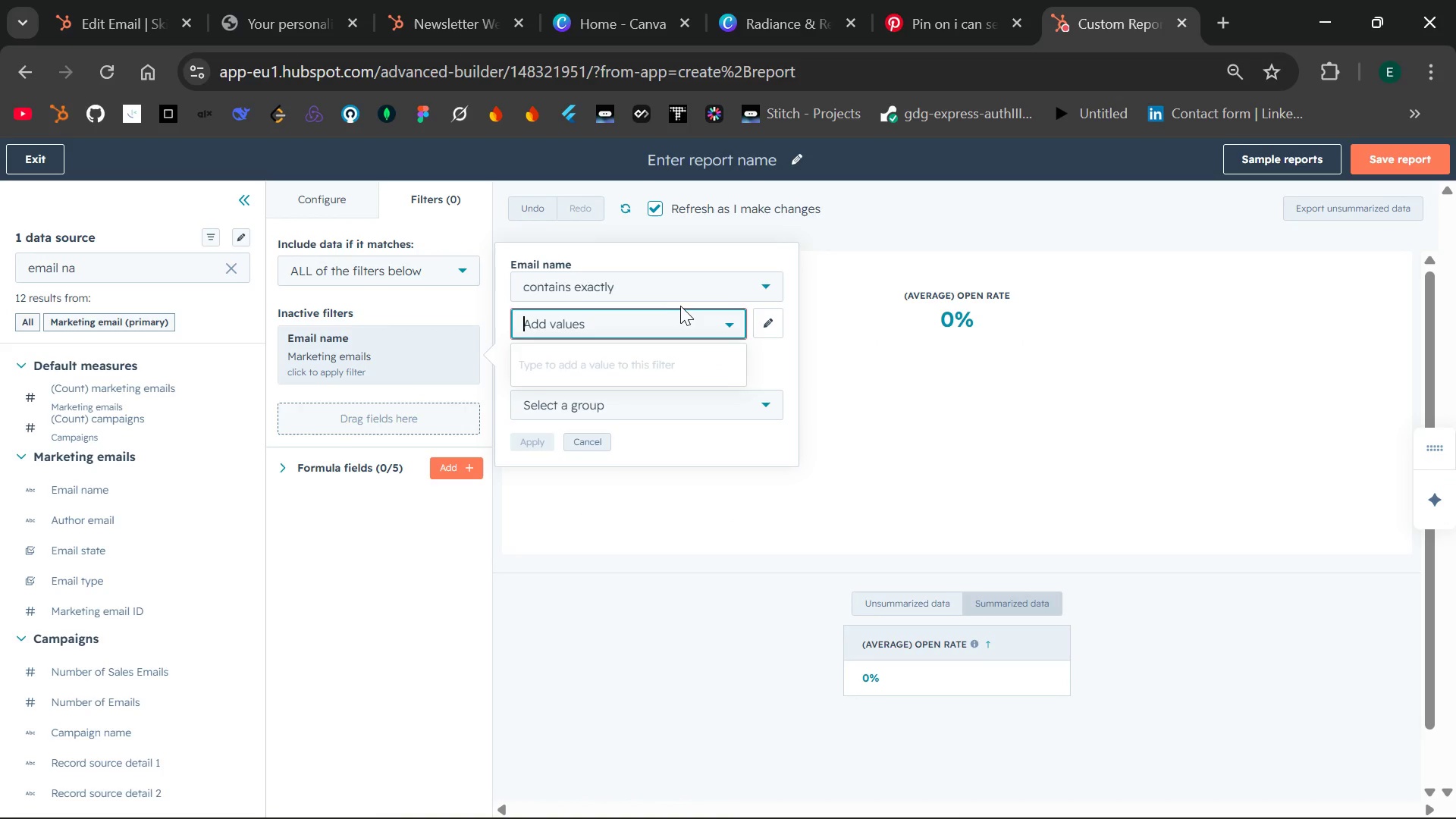 
left_click([682, 306])
 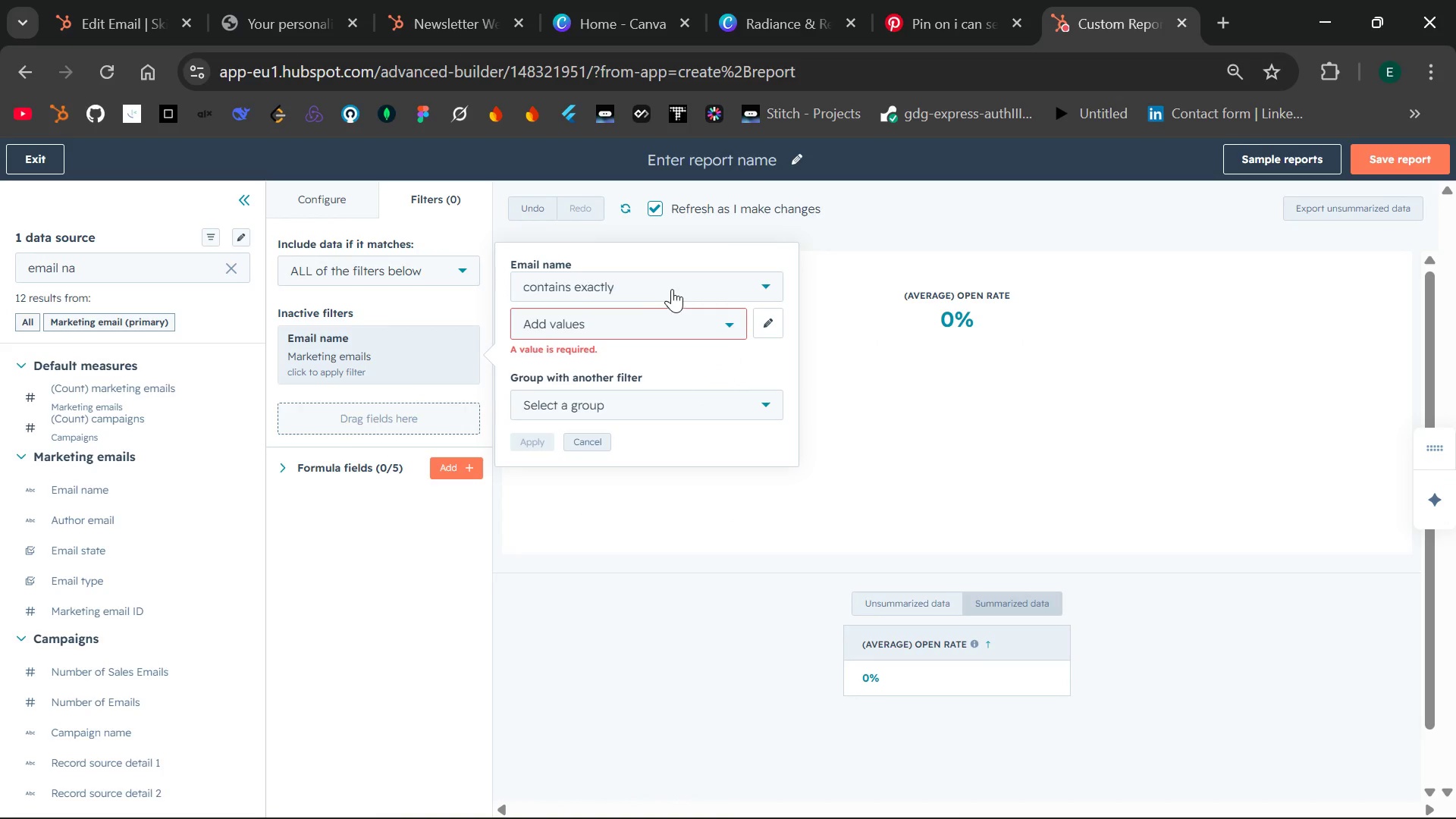 
left_click([672, 289])
 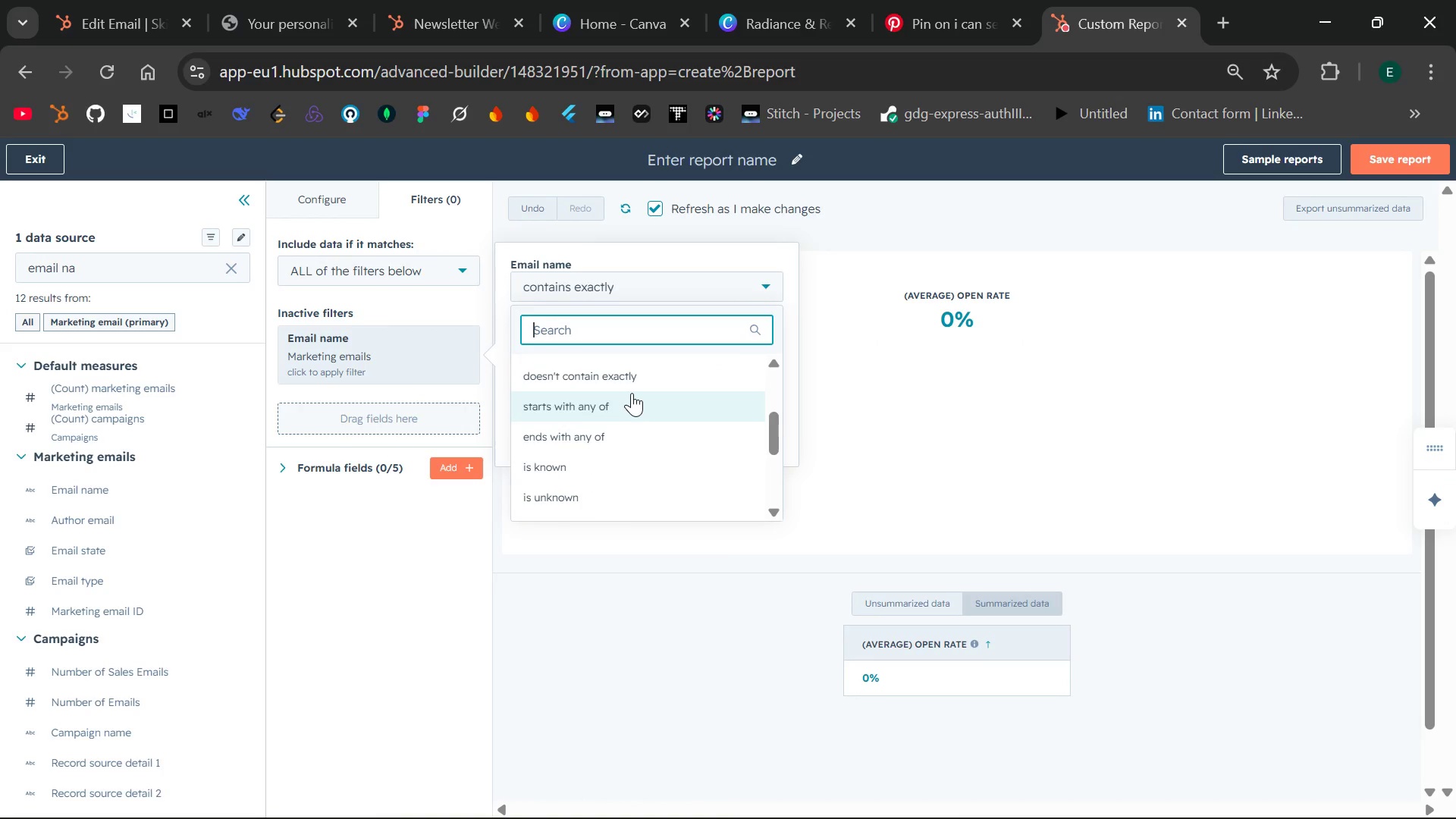 
wait(5.02)
 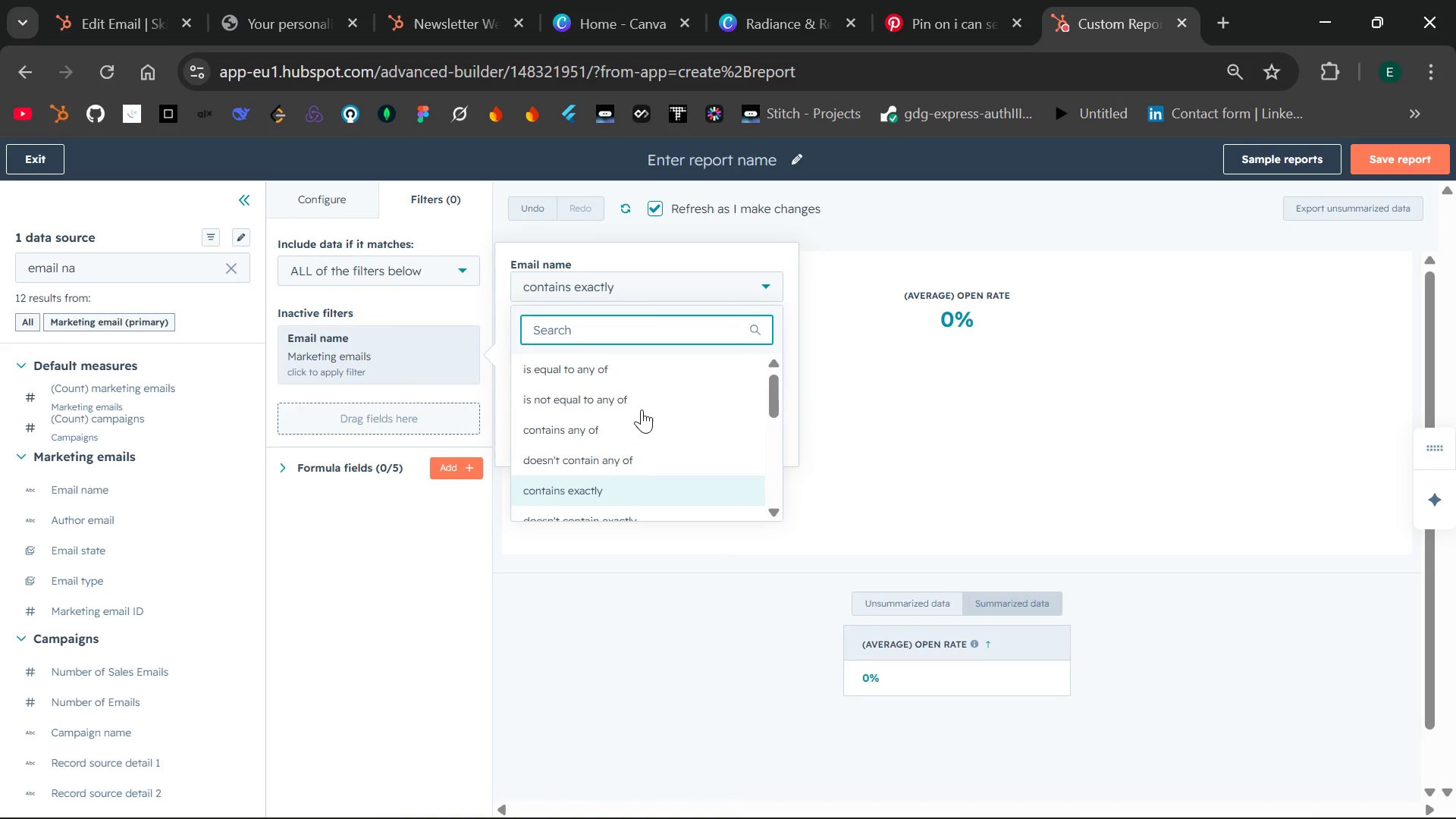 
left_click([581, 457])
 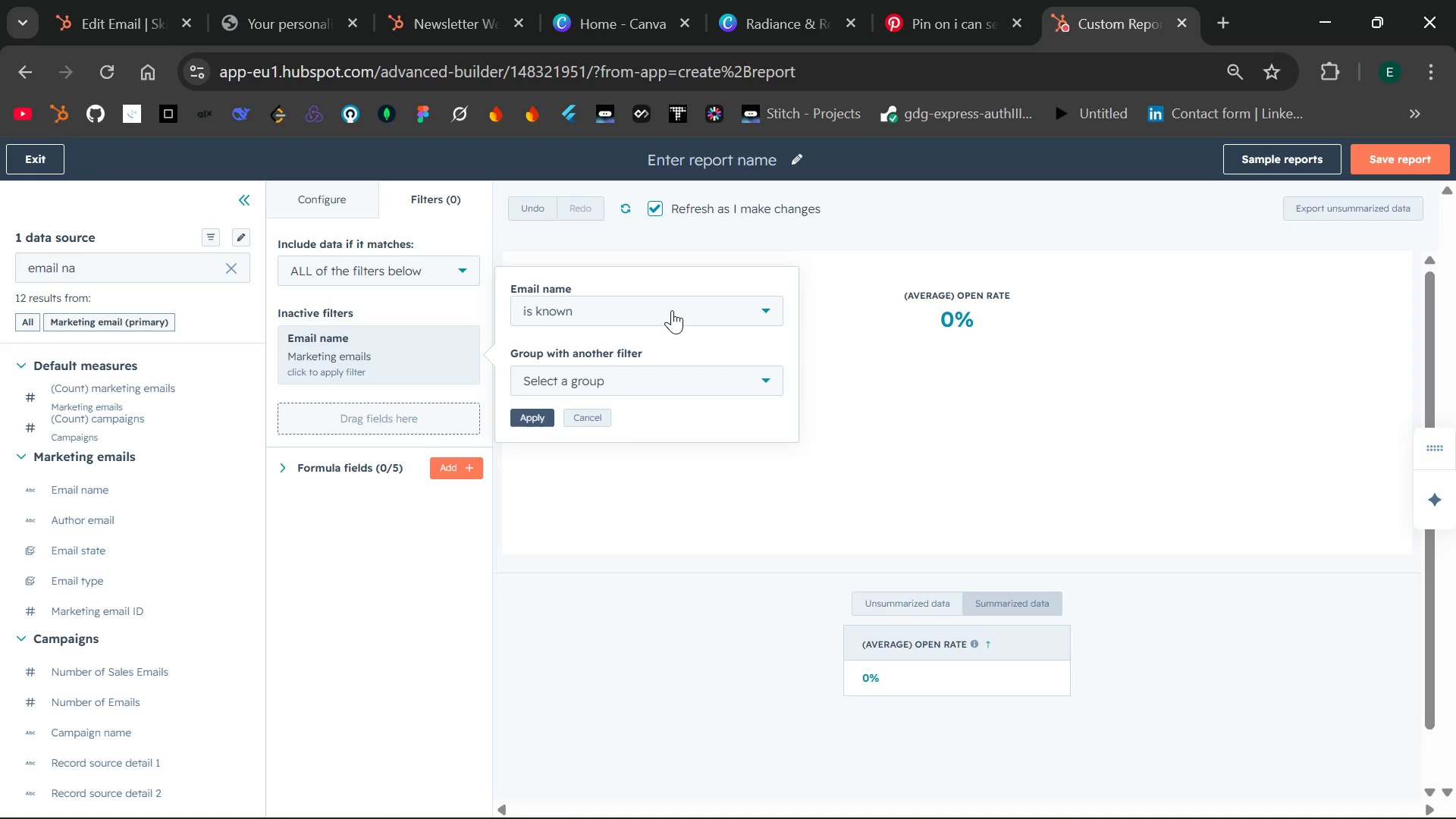 
left_click([679, 306])
 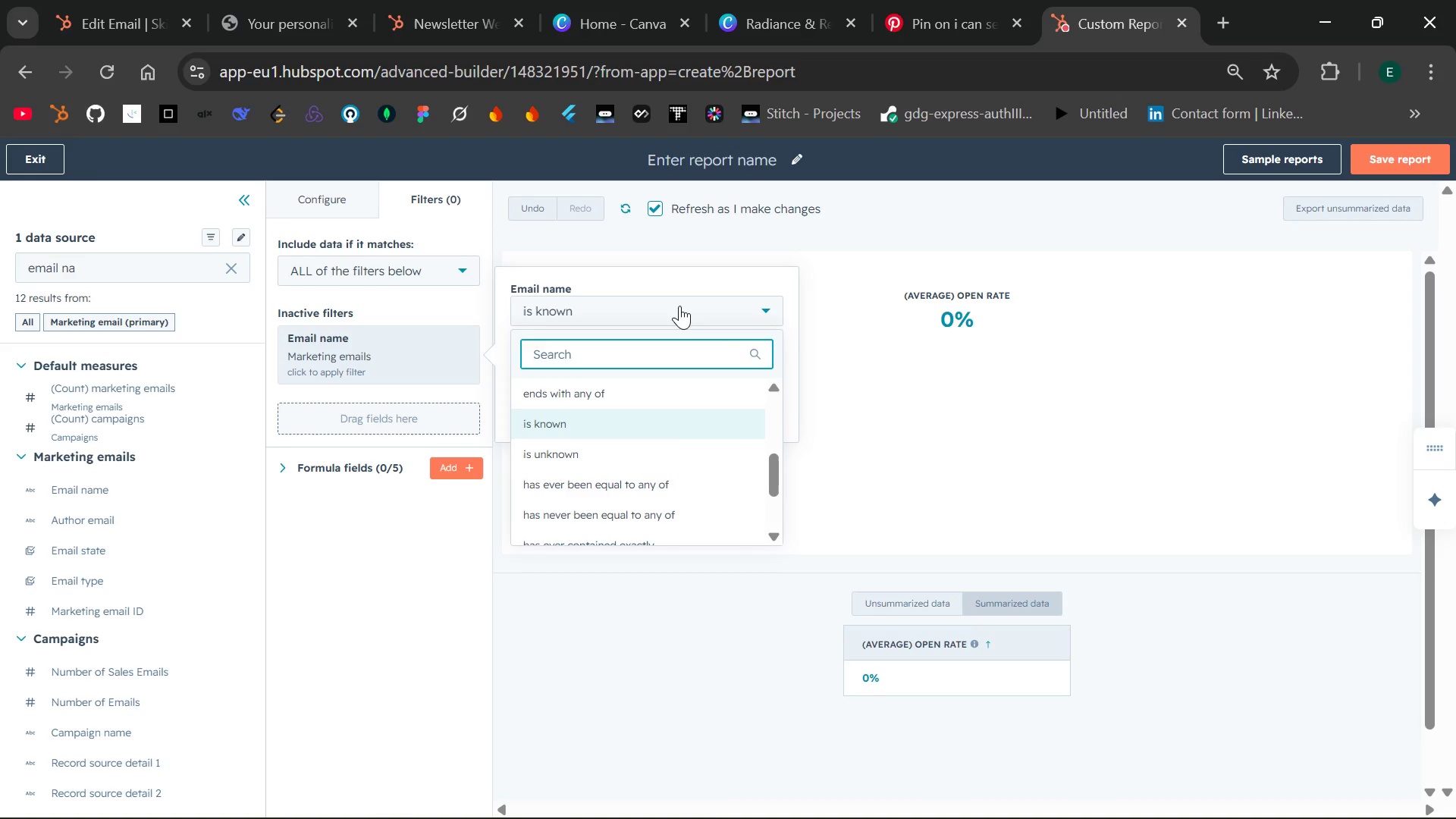 
left_click([679, 306])
 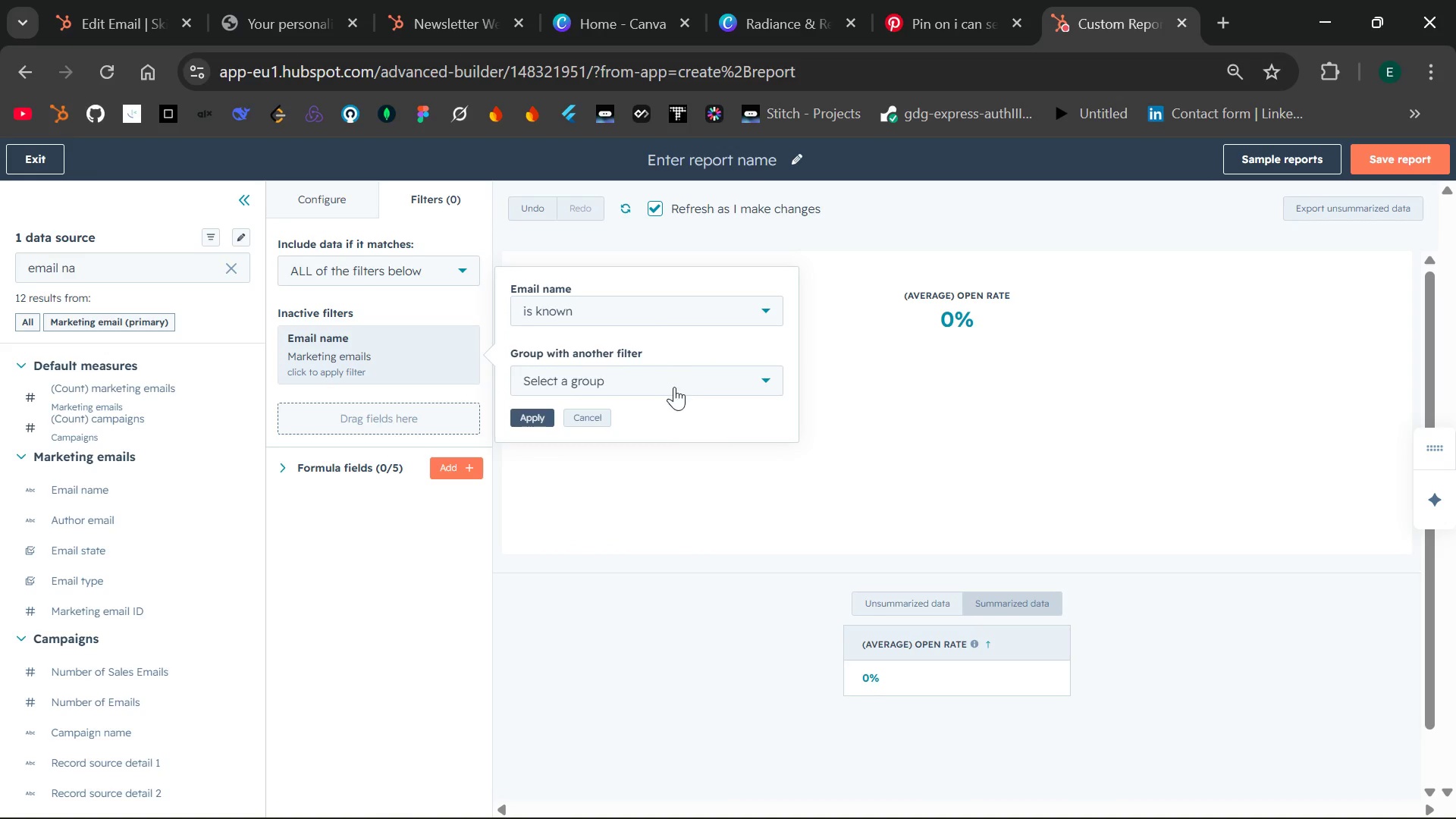 
left_click([674, 387])
 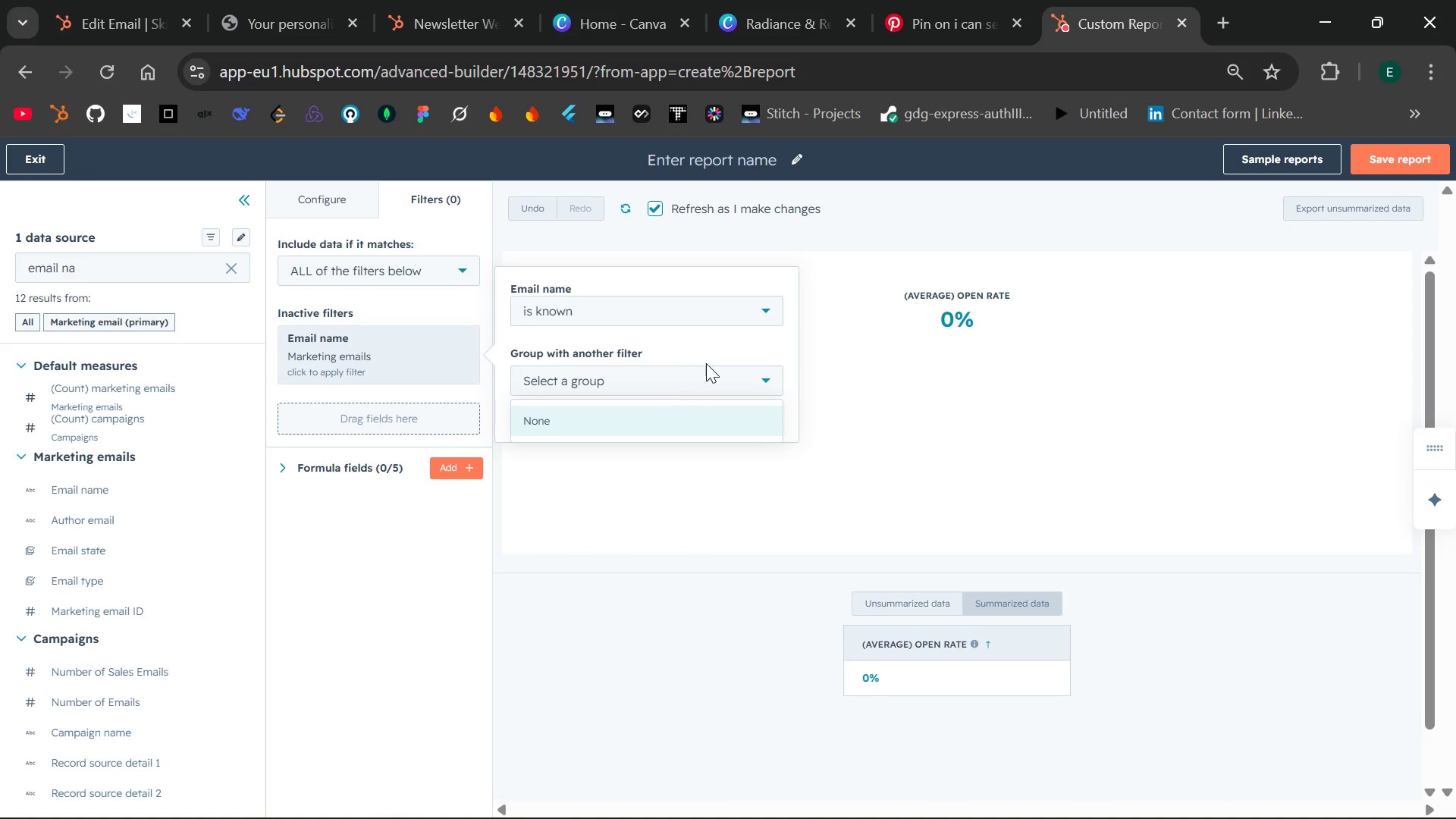 
left_click([707, 363])
 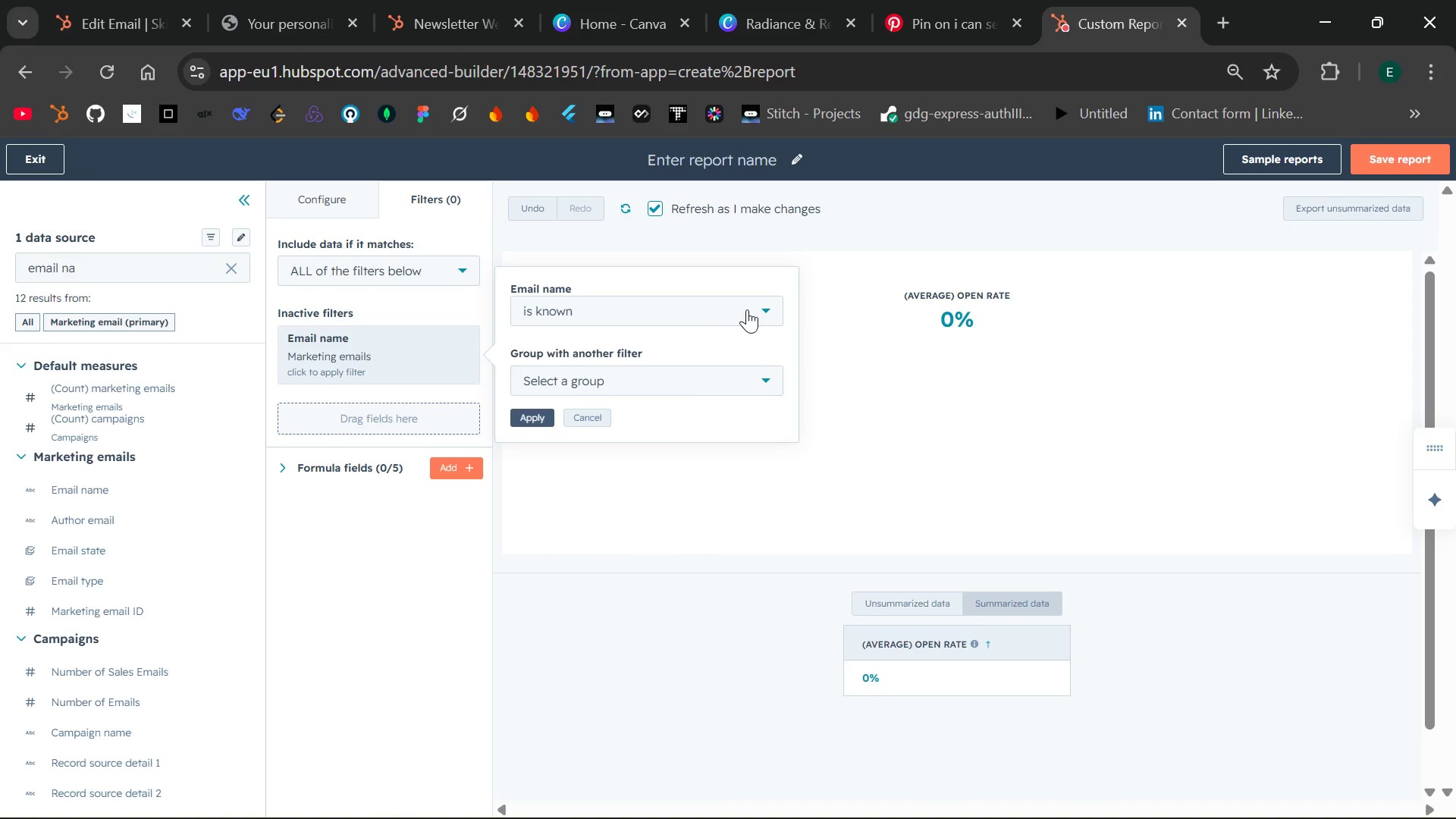 
left_click([749, 305])
 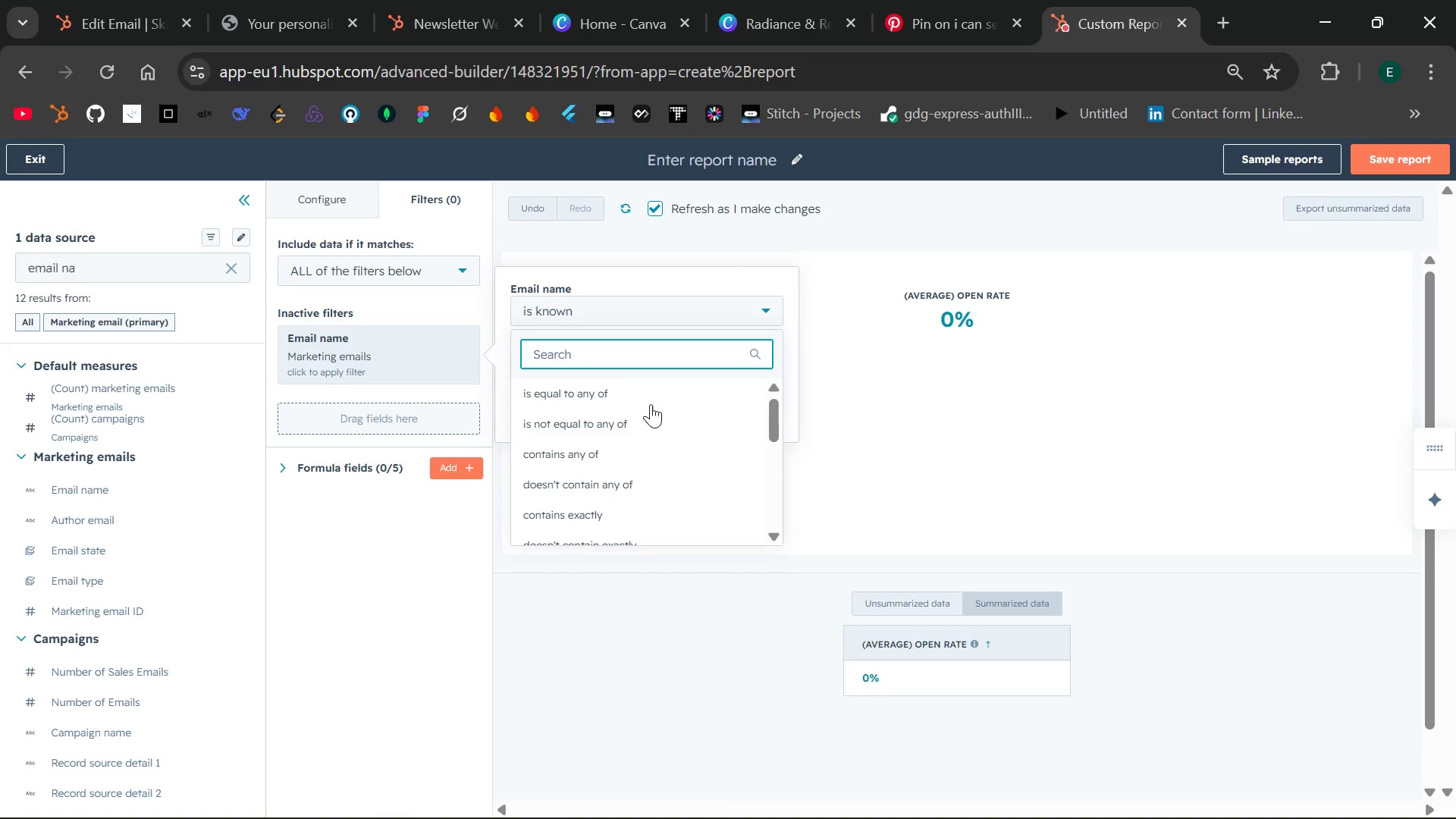 
left_click([631, 400])
 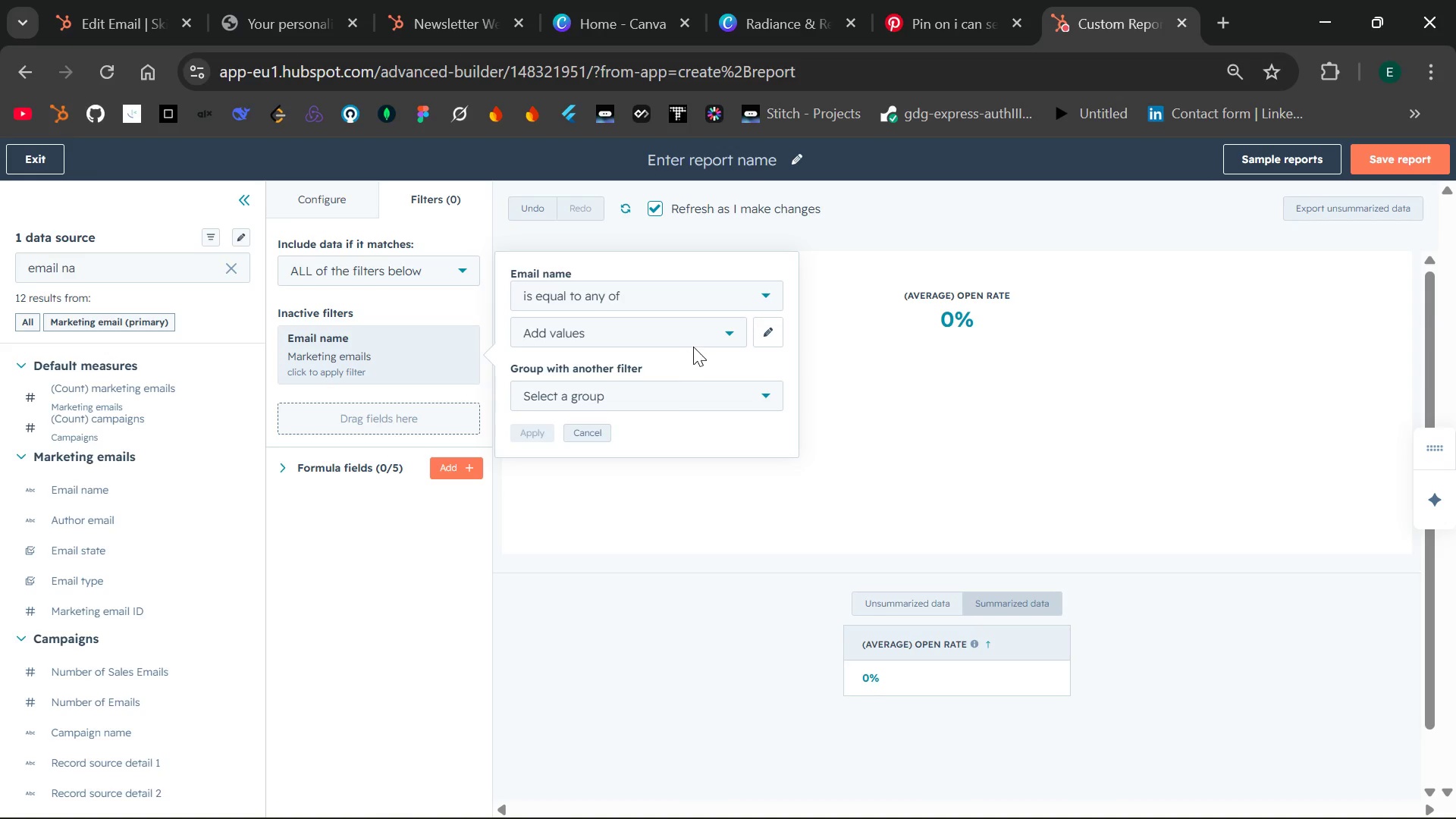 
left_click([697, 340])
 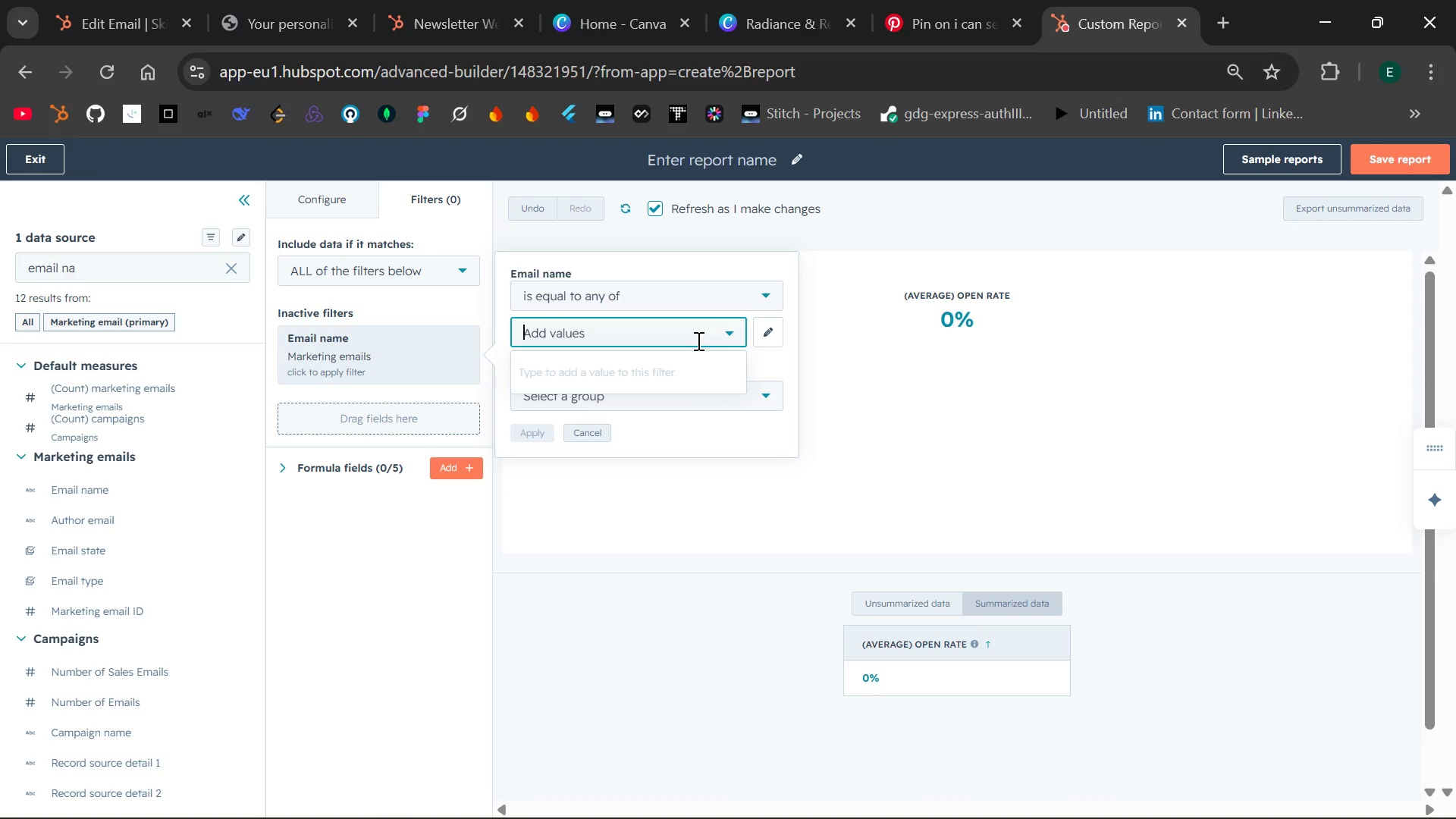 
type(Skincare Spotlight)
 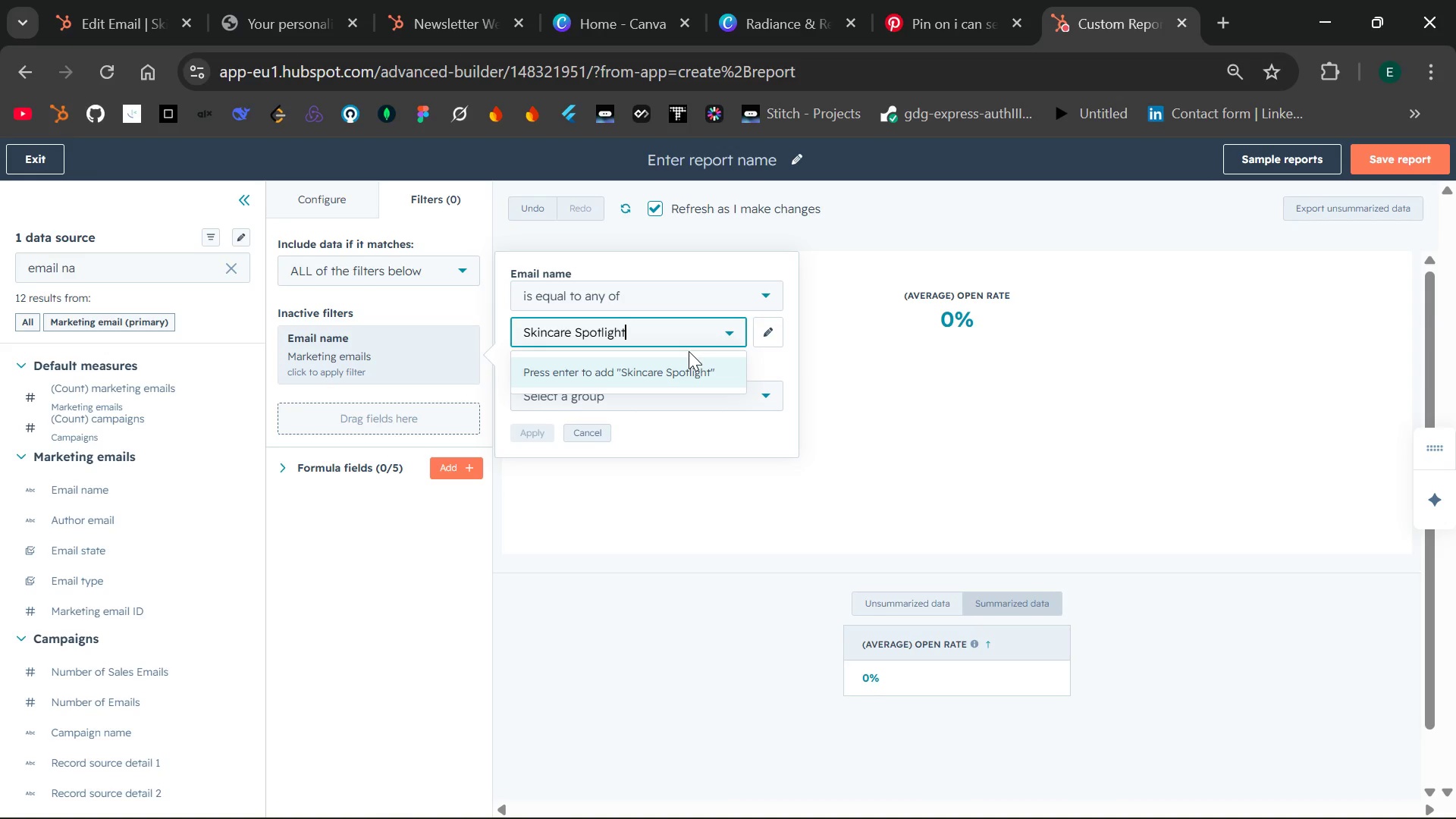 
wait(12.75)
 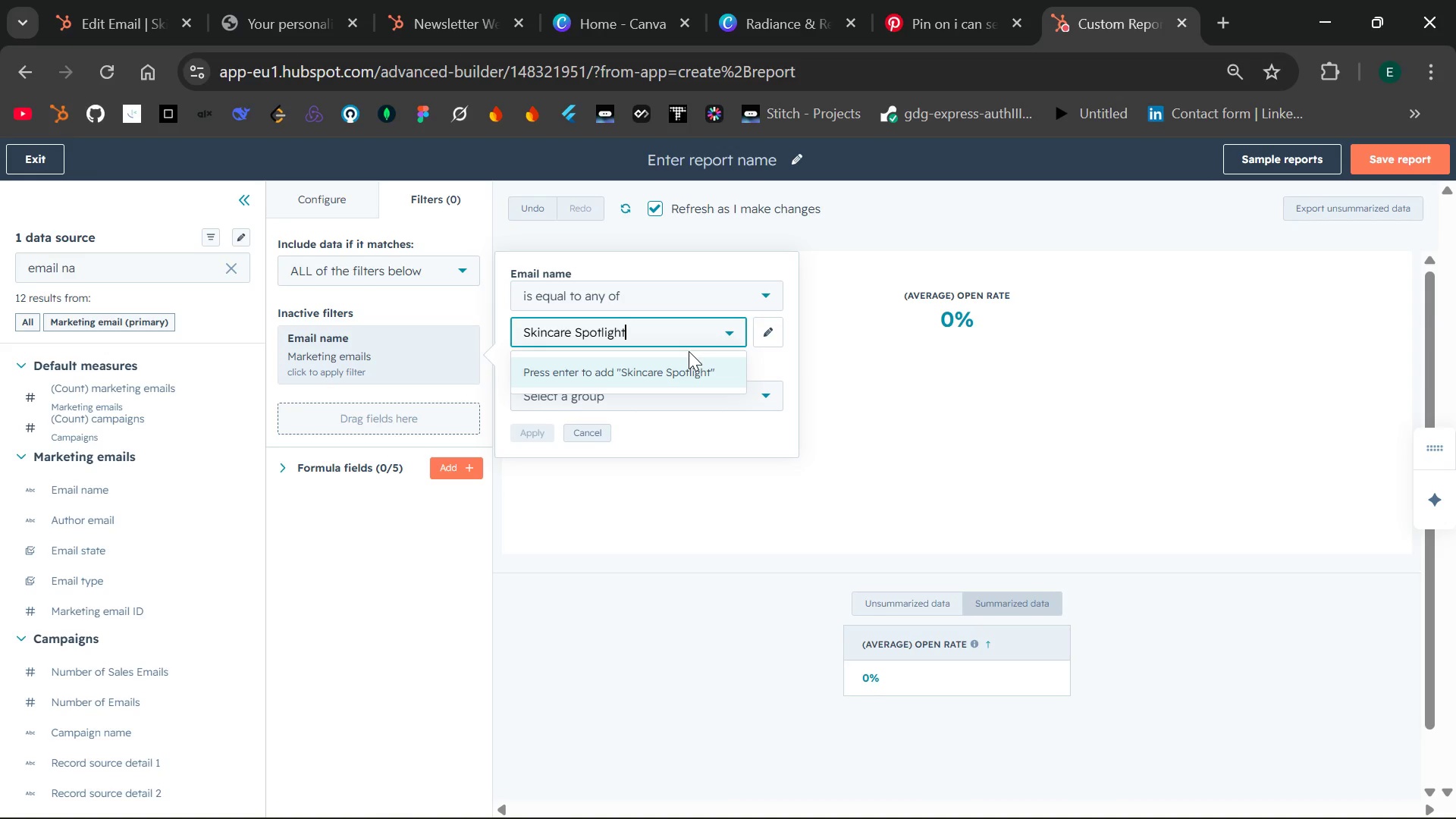 
left_click([675, 378])
 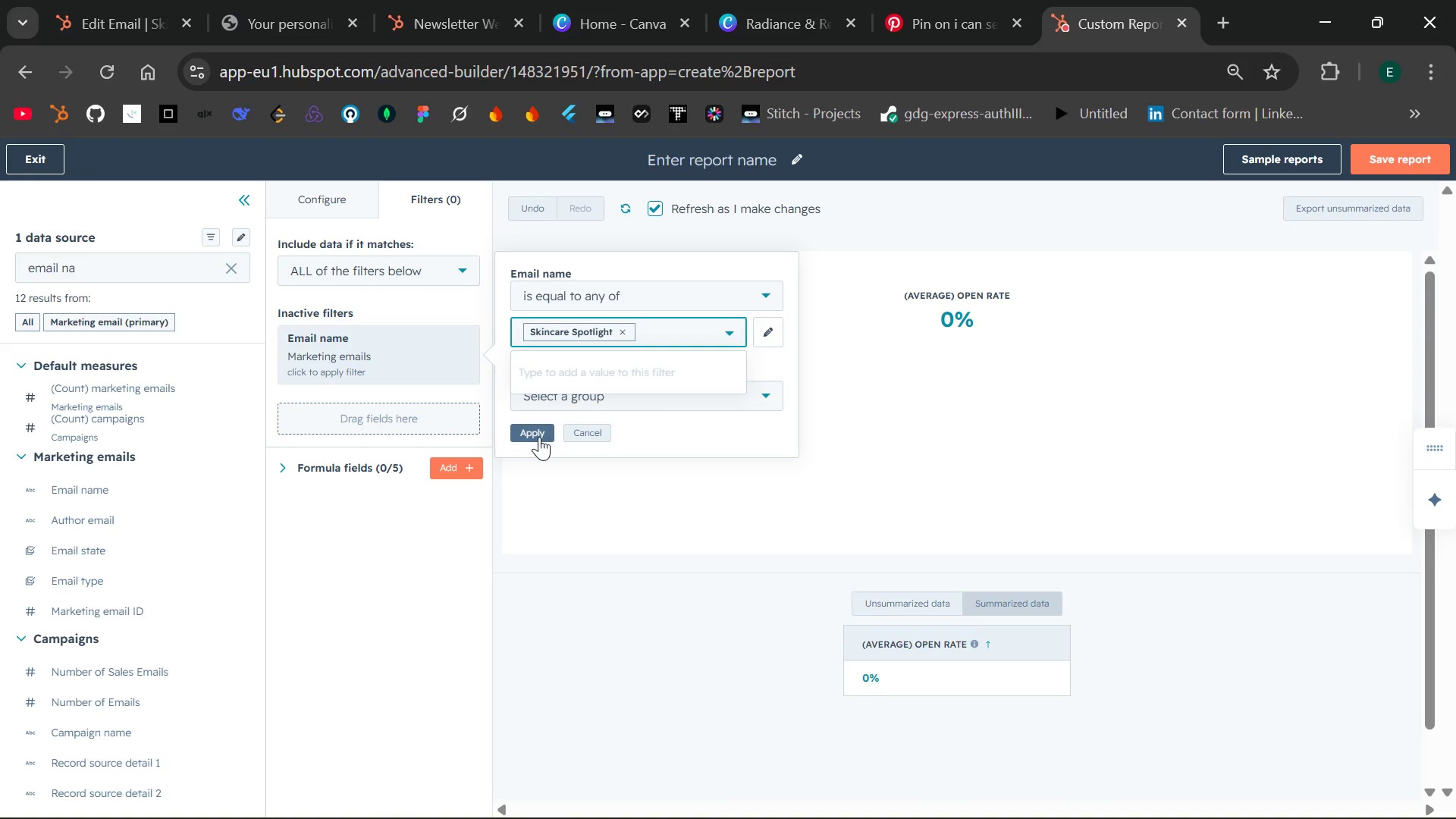 
left_click([537, 435])
 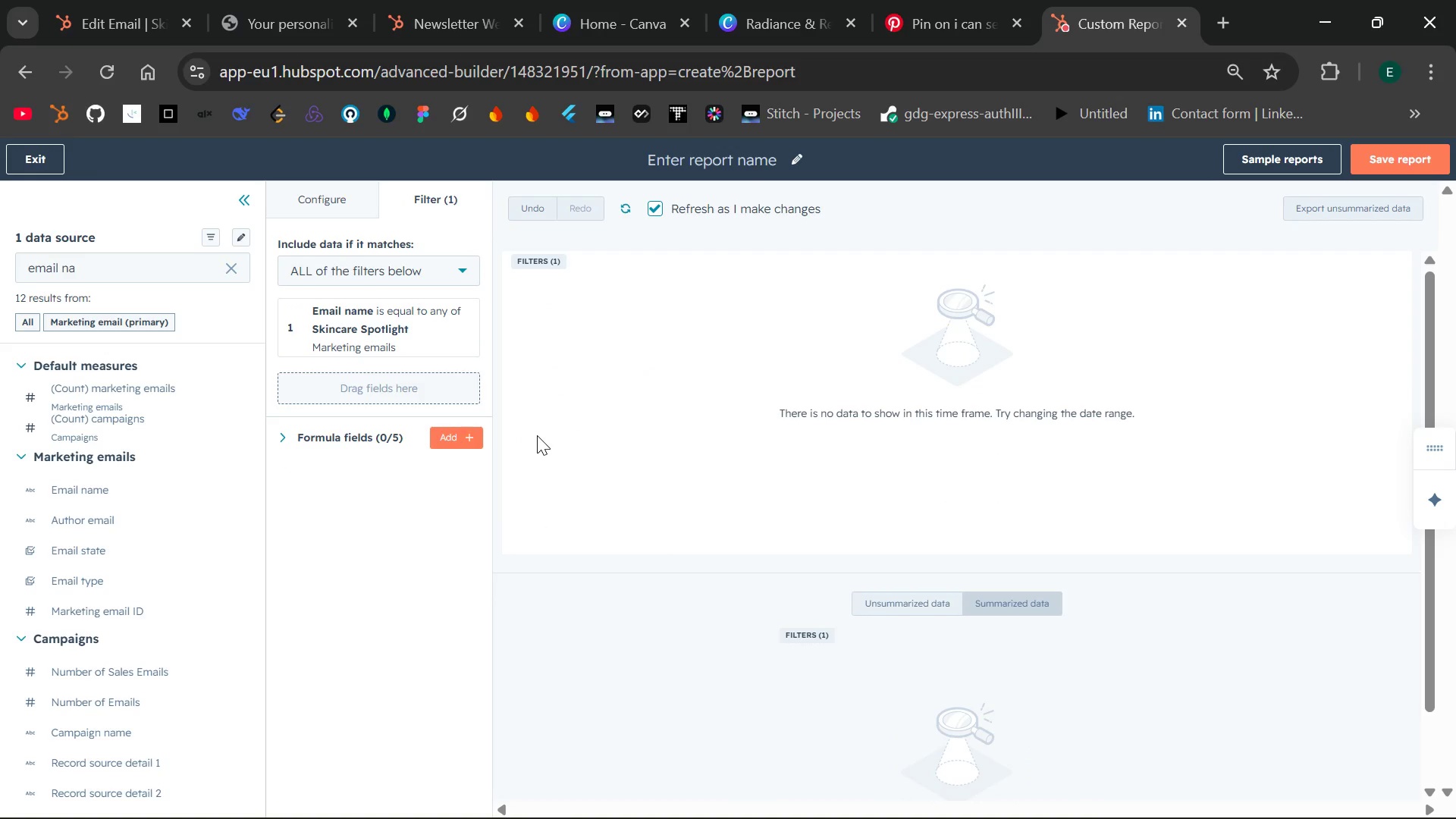 
wait(10.73)
 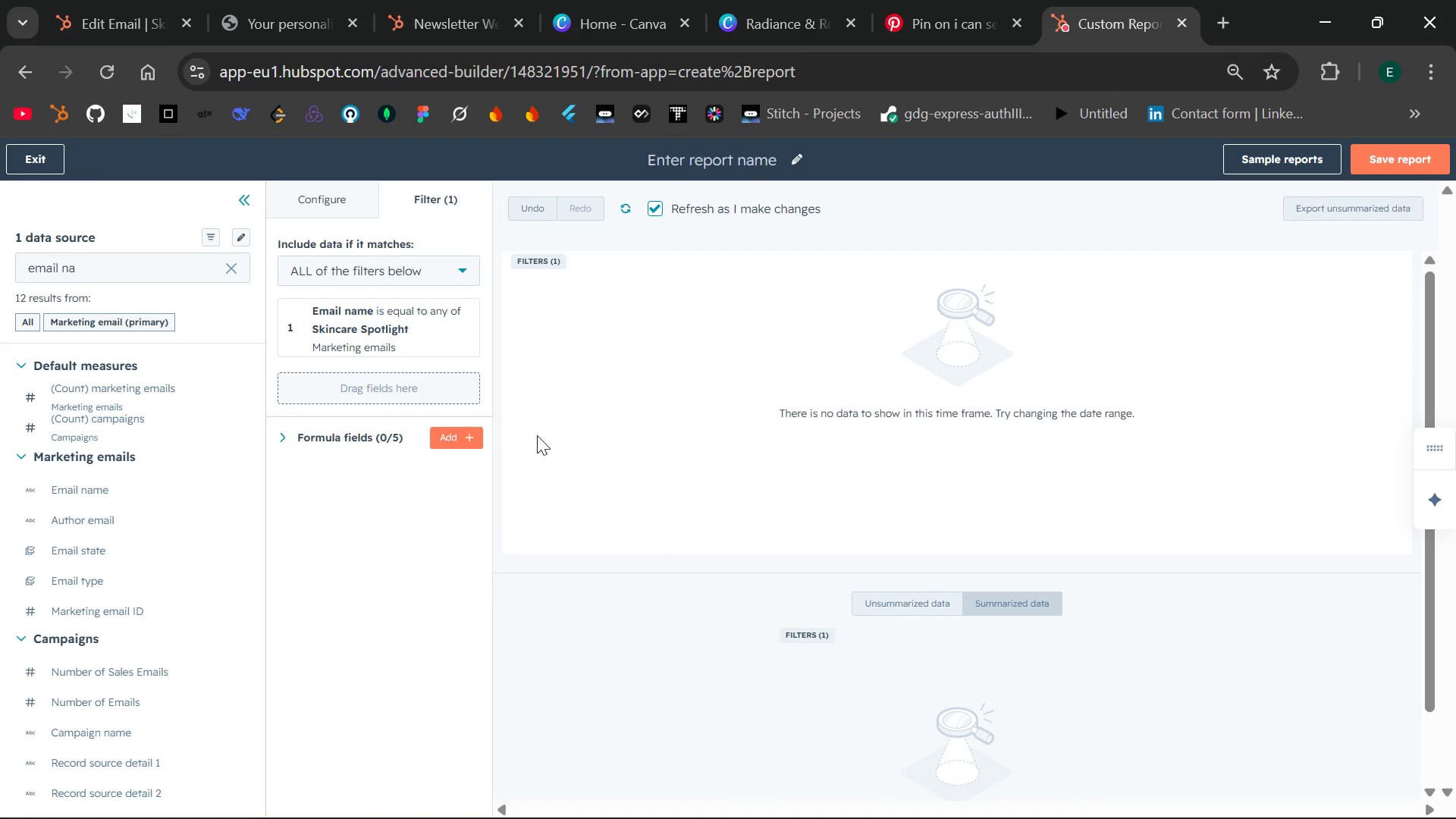 
left_click([457, 326])
 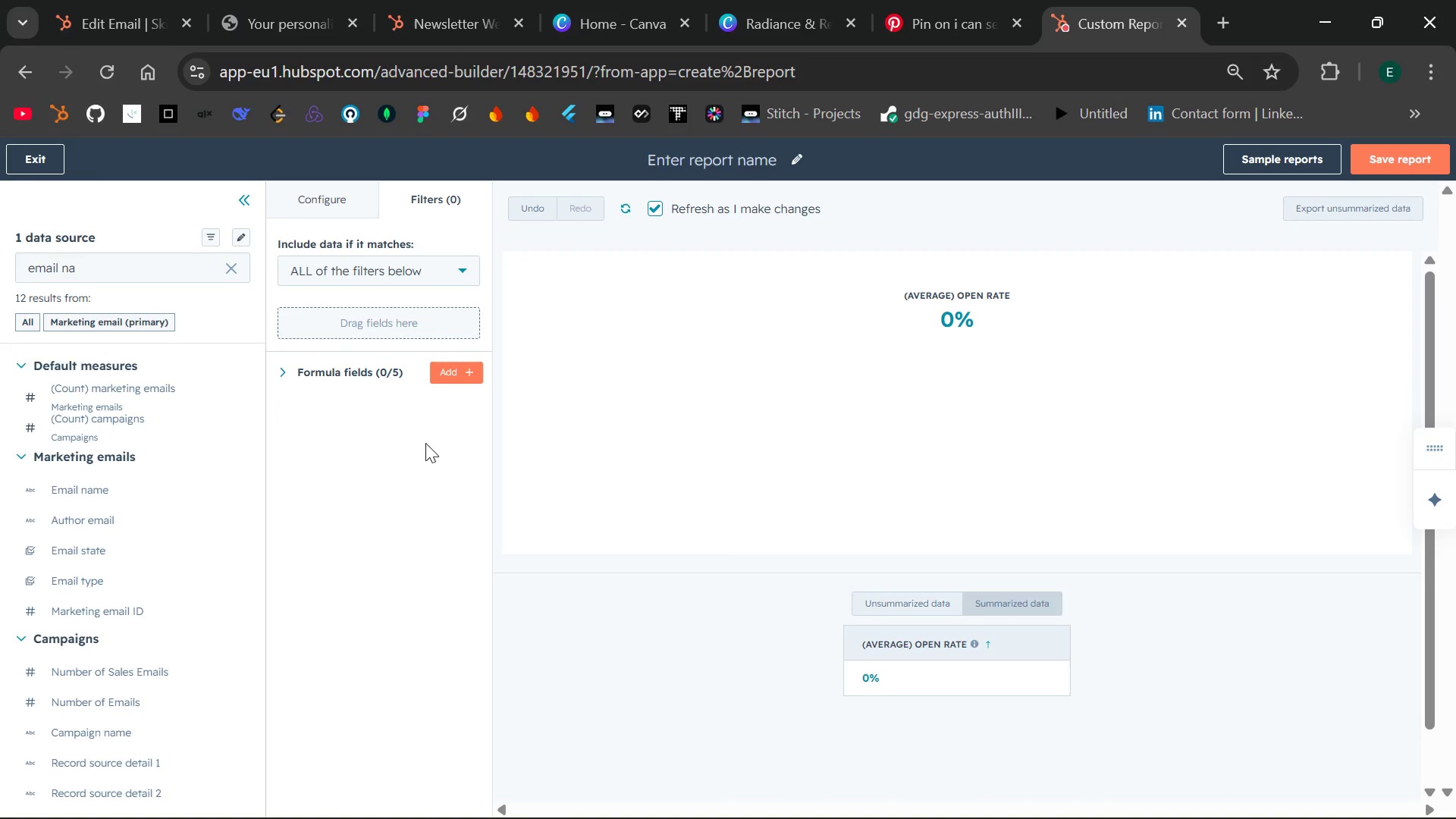 
wait(9.75)
 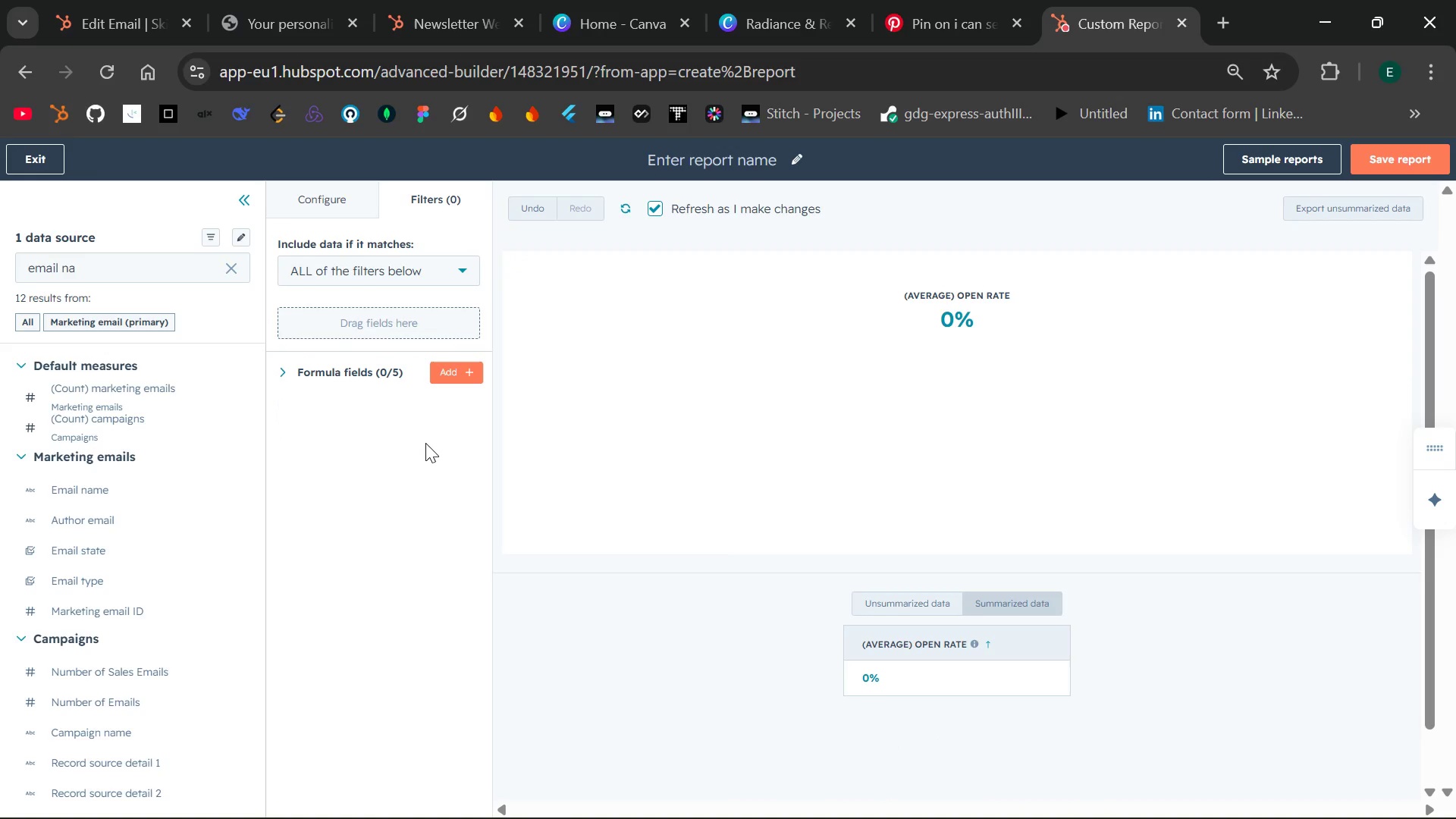 
left_click([708, 168])
 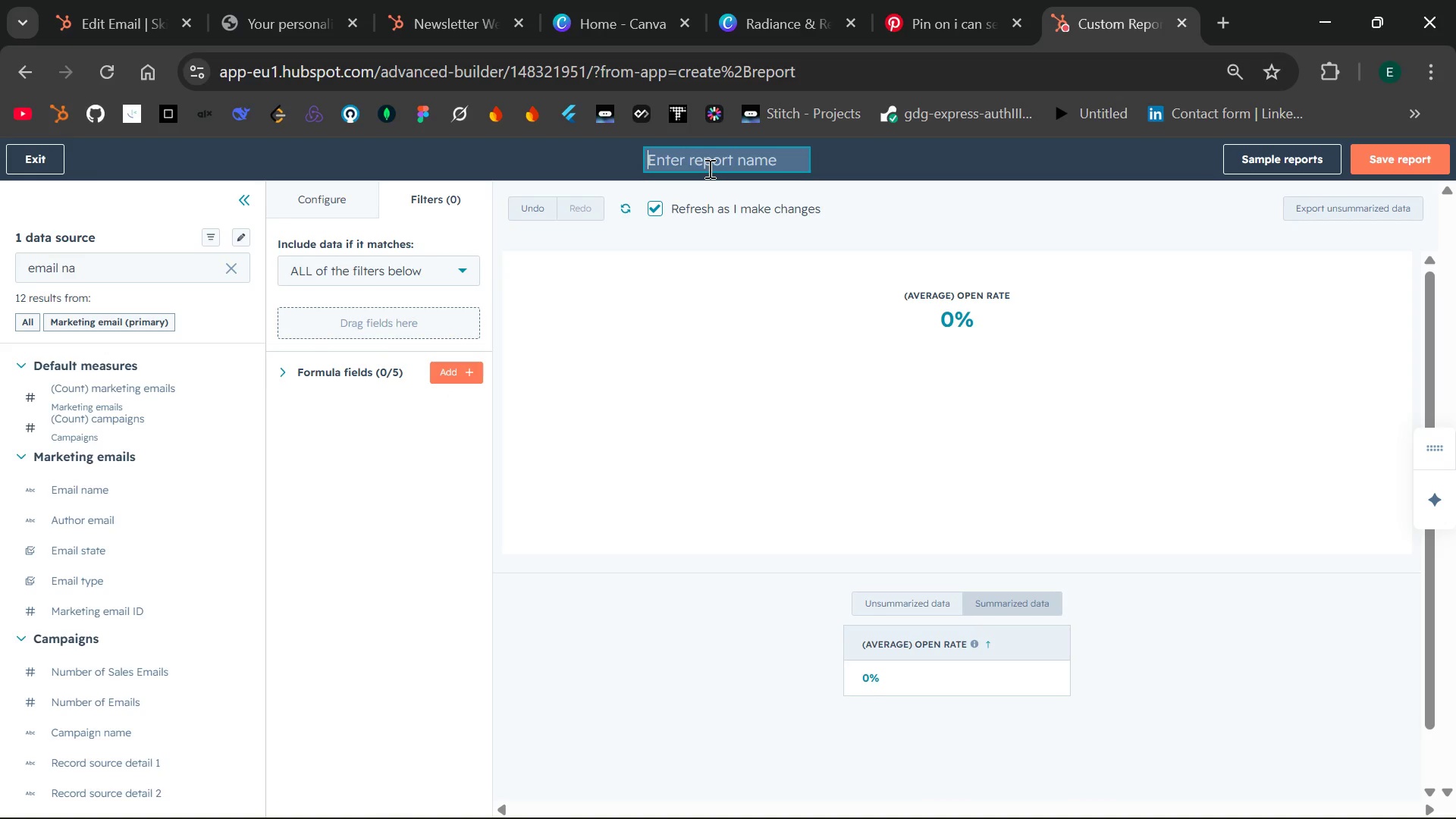 
type(Bew)
key(Backspace)
key(Backspace)
key(Backspace)
type(Newsletter Open Rate)
 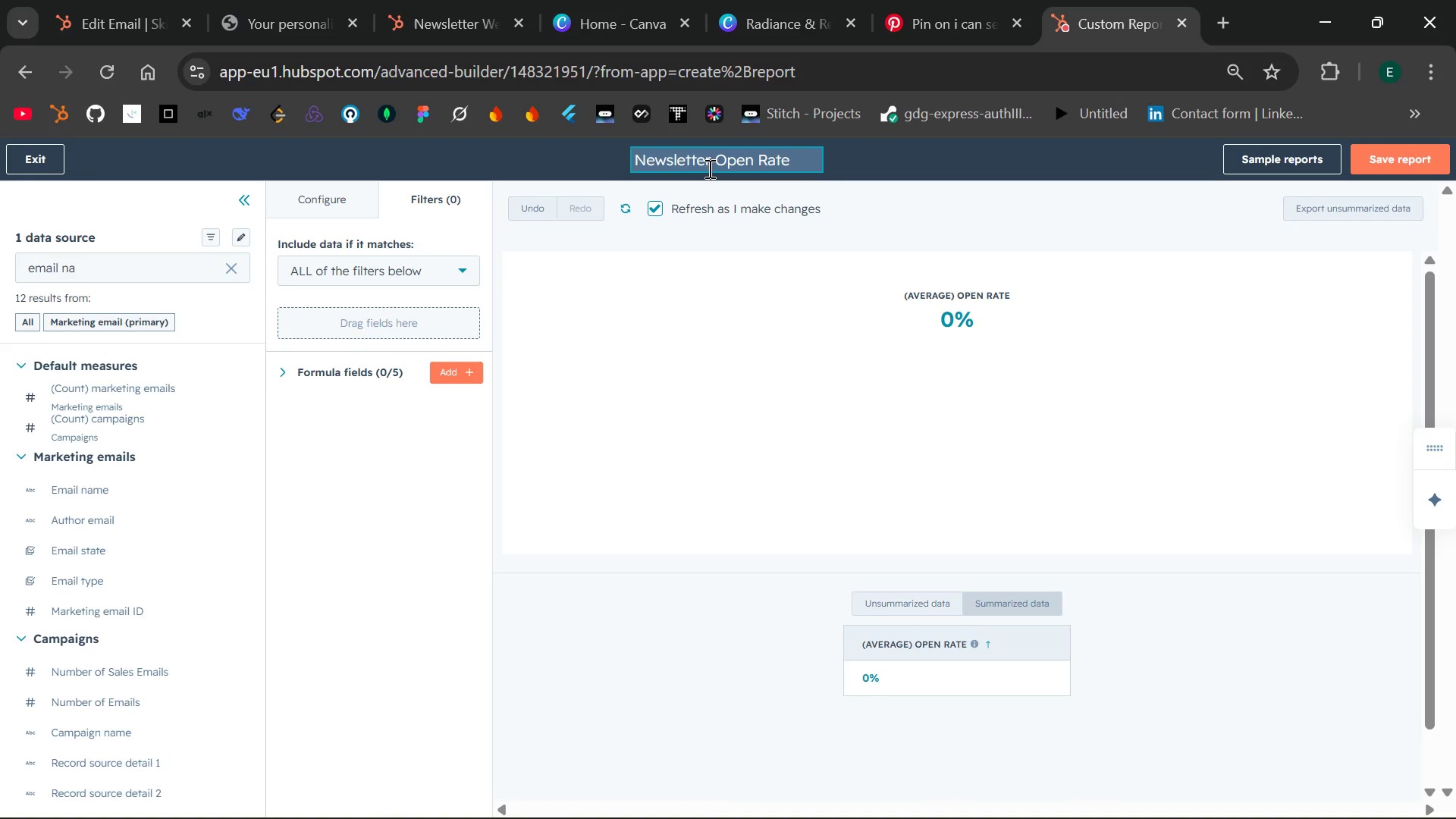 
left_click([1205, 334])
 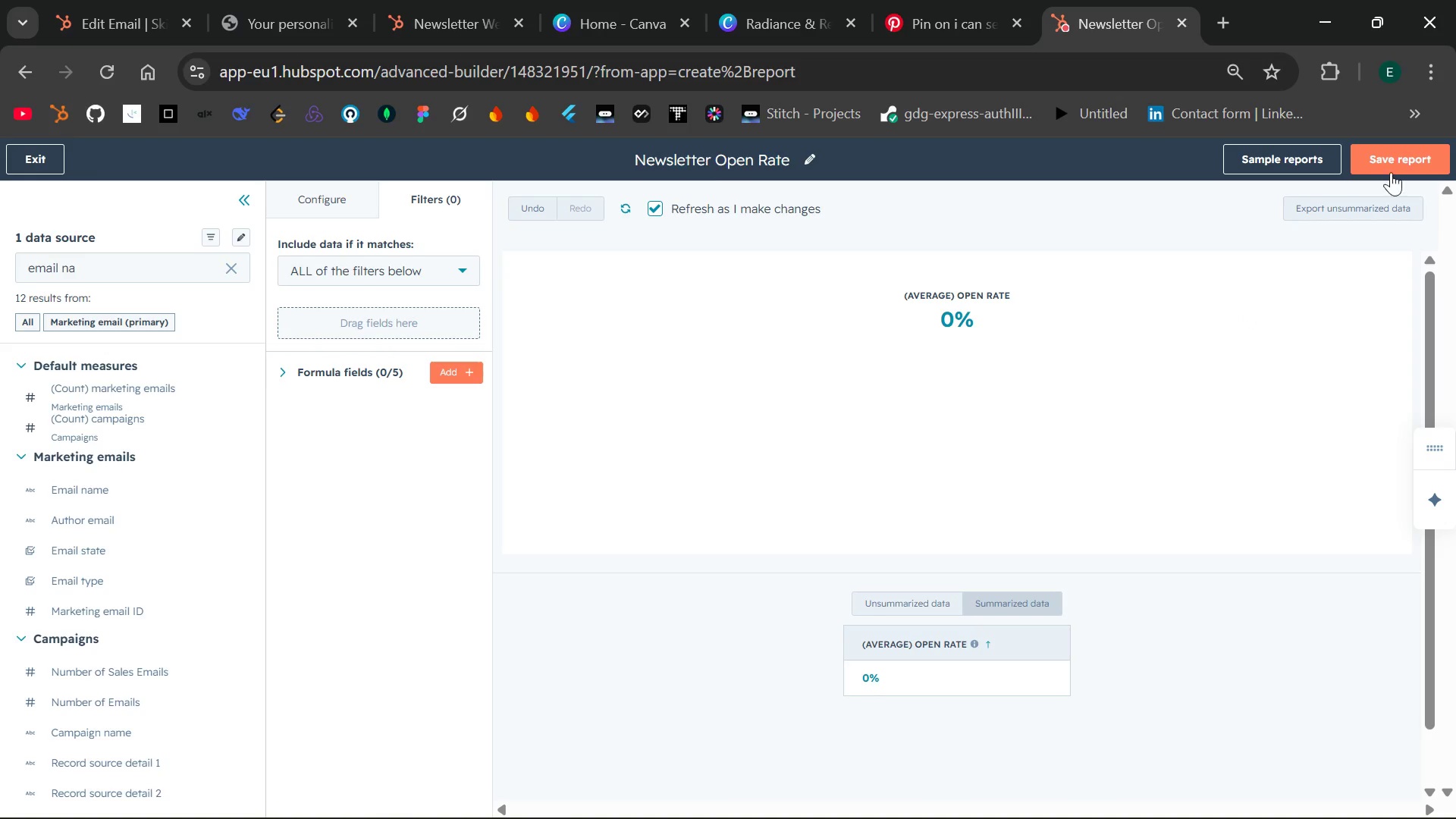 
left_click([1392, 170])
 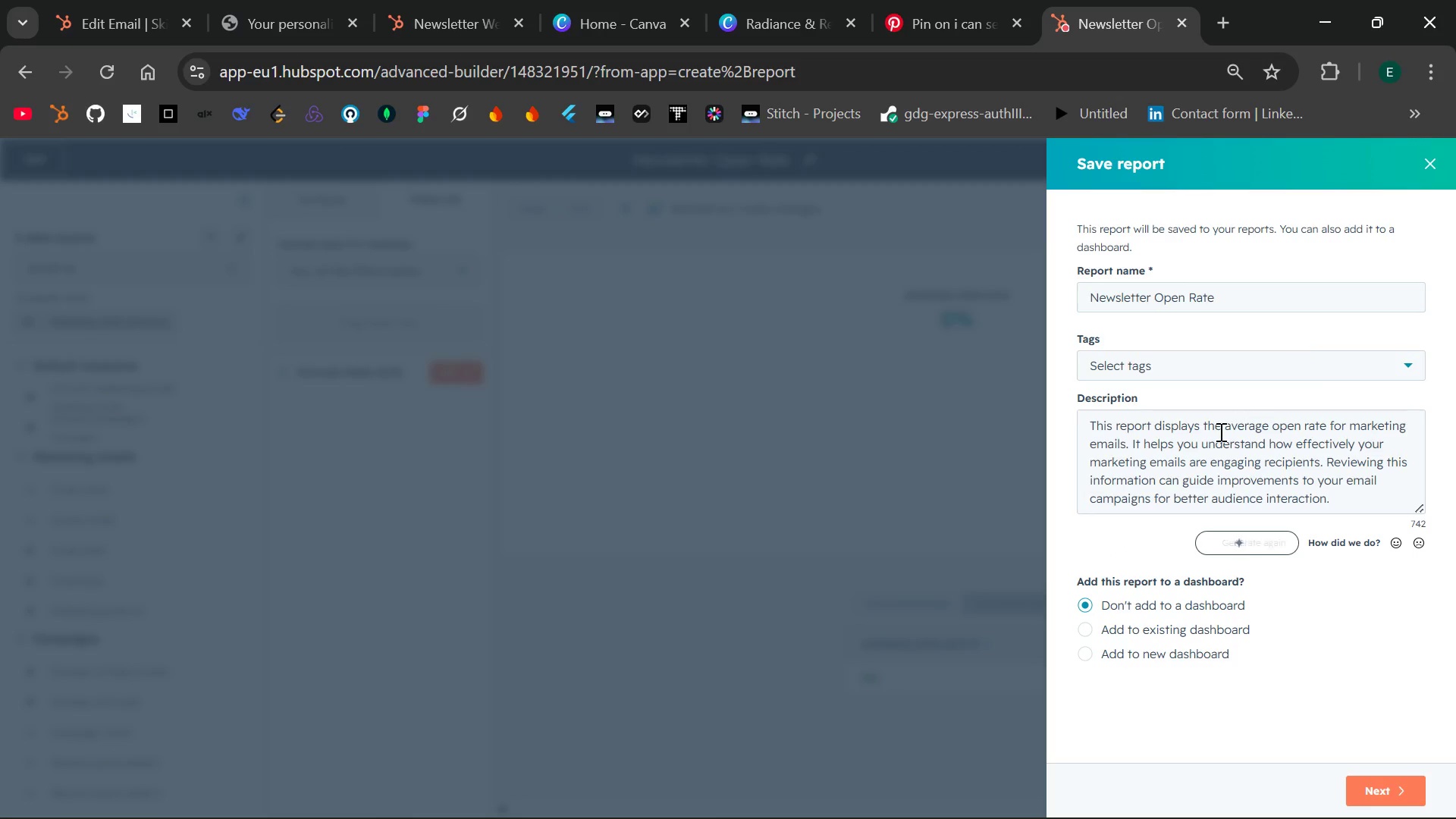 
left_click([1159, 619])
 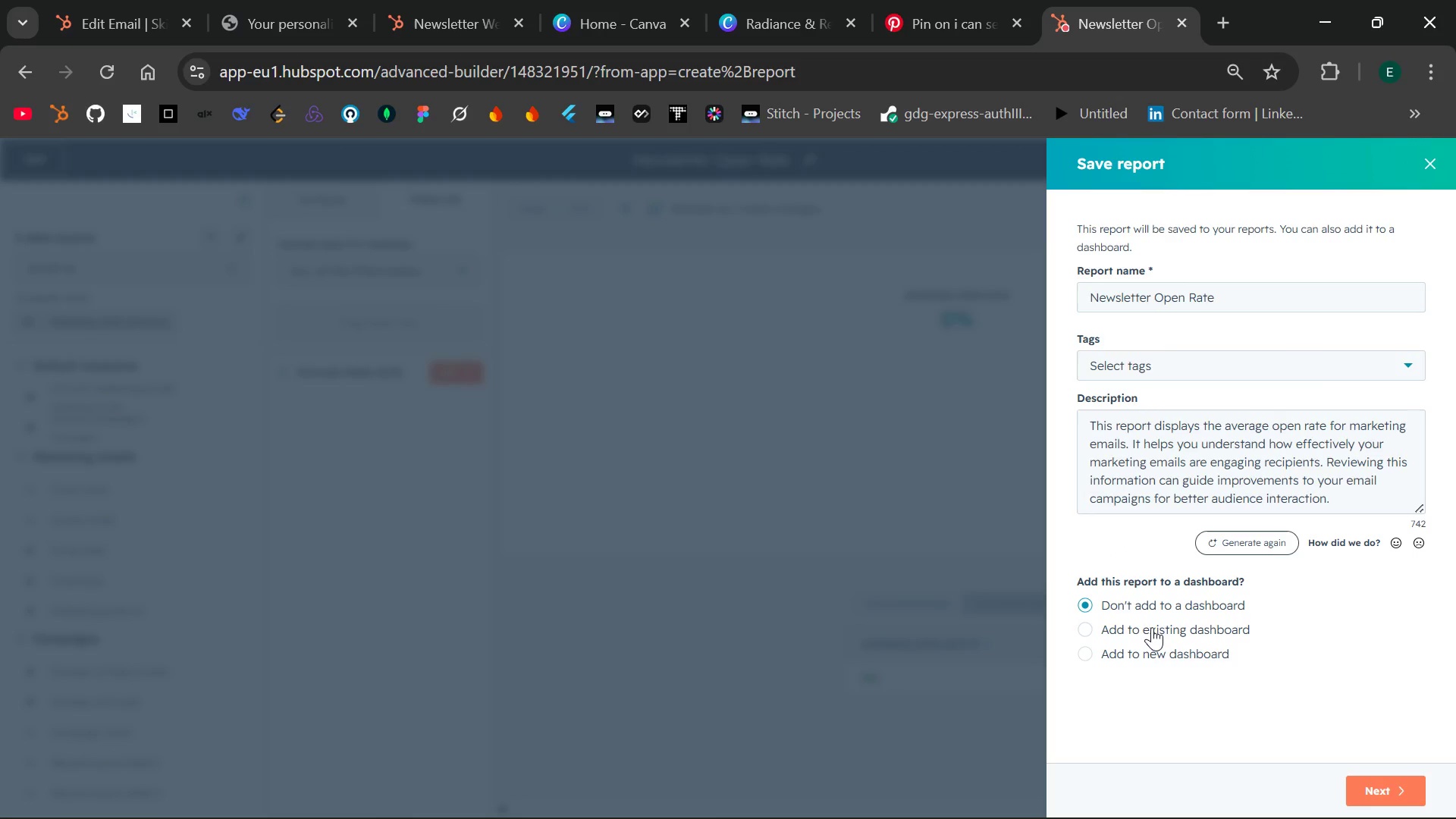 
left_click([1152, 627])
 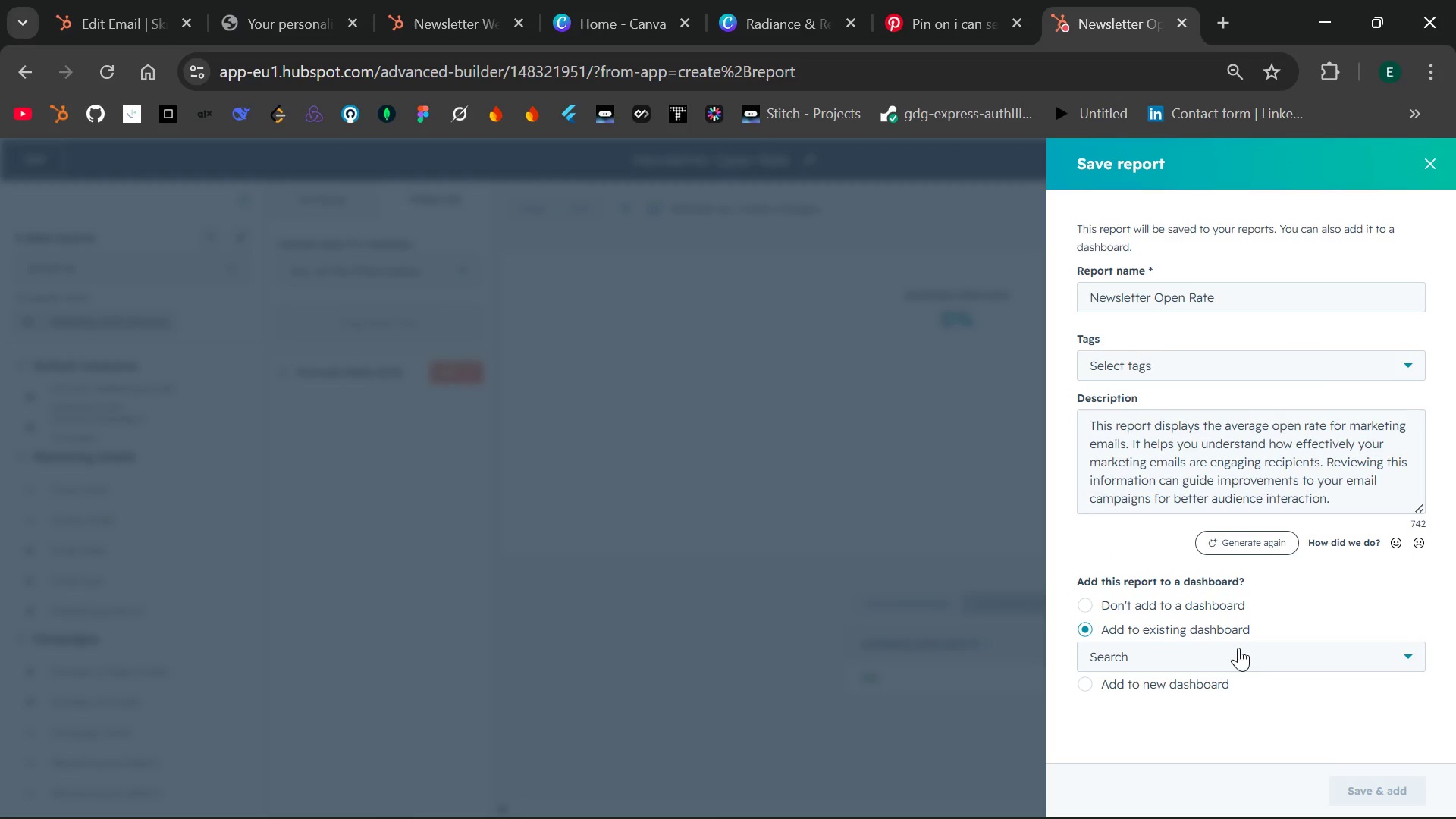 
left_click([1250, 649])
 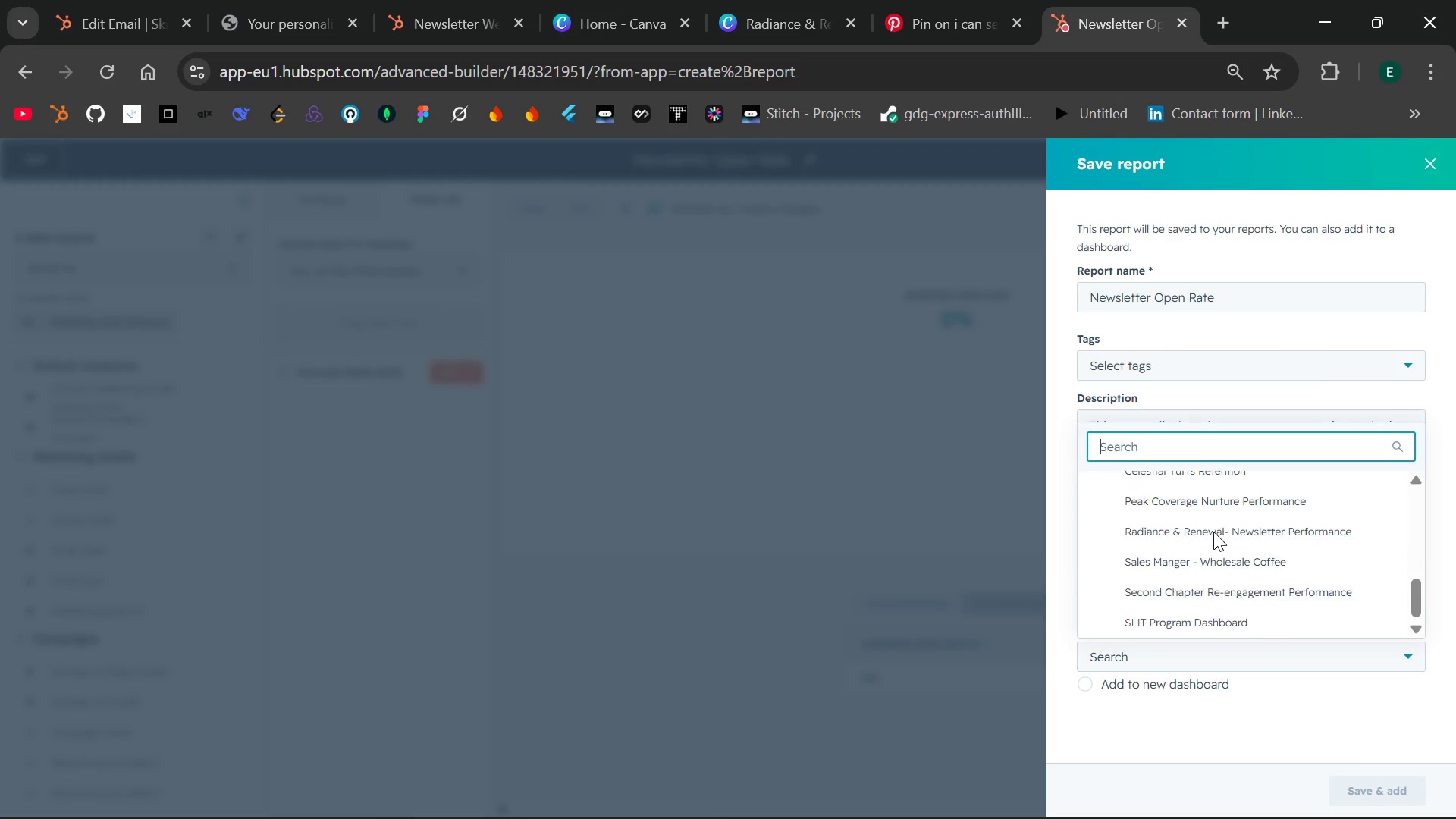 
wait(5.23)
 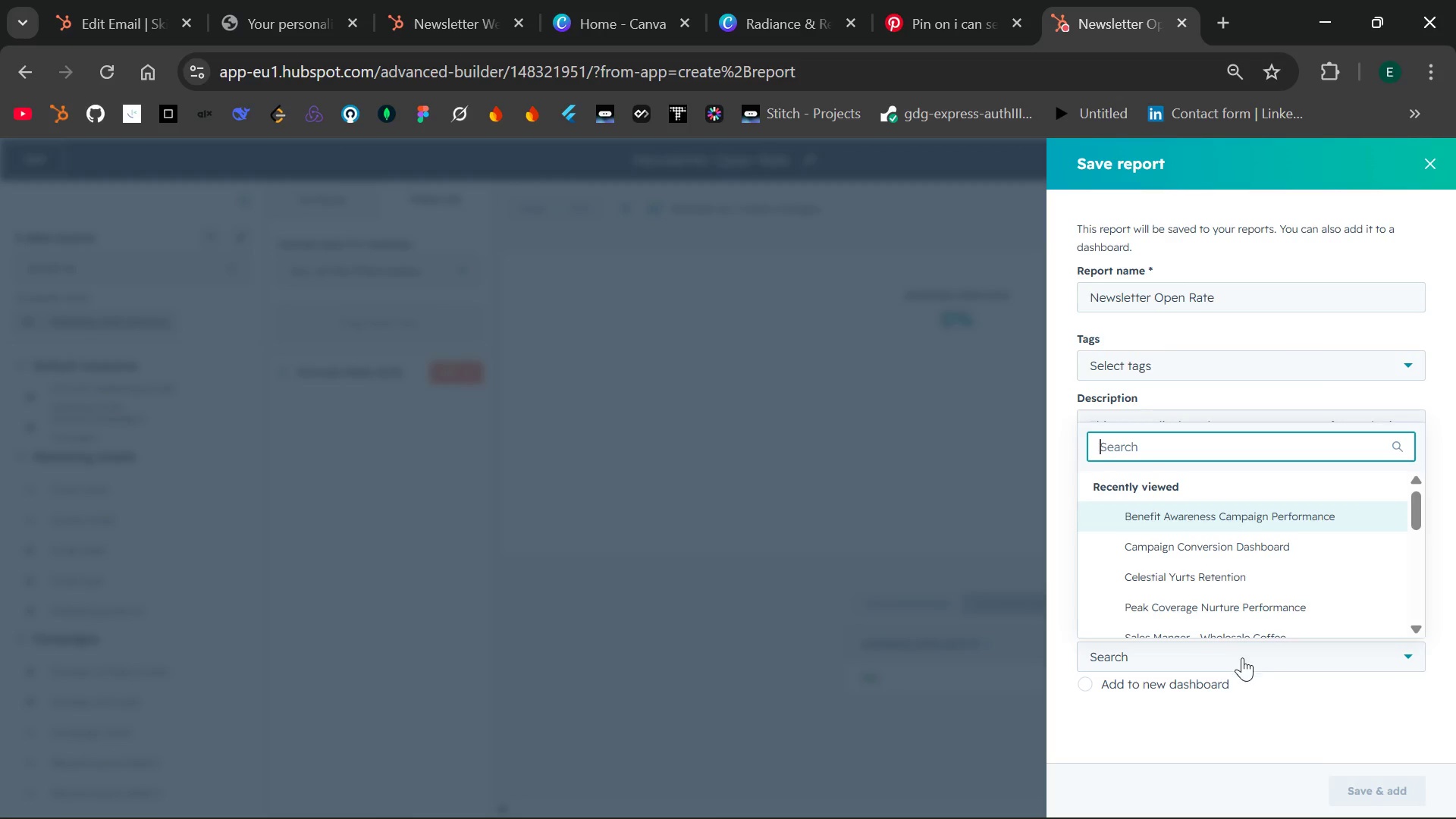 
left_click([1211, 532])
 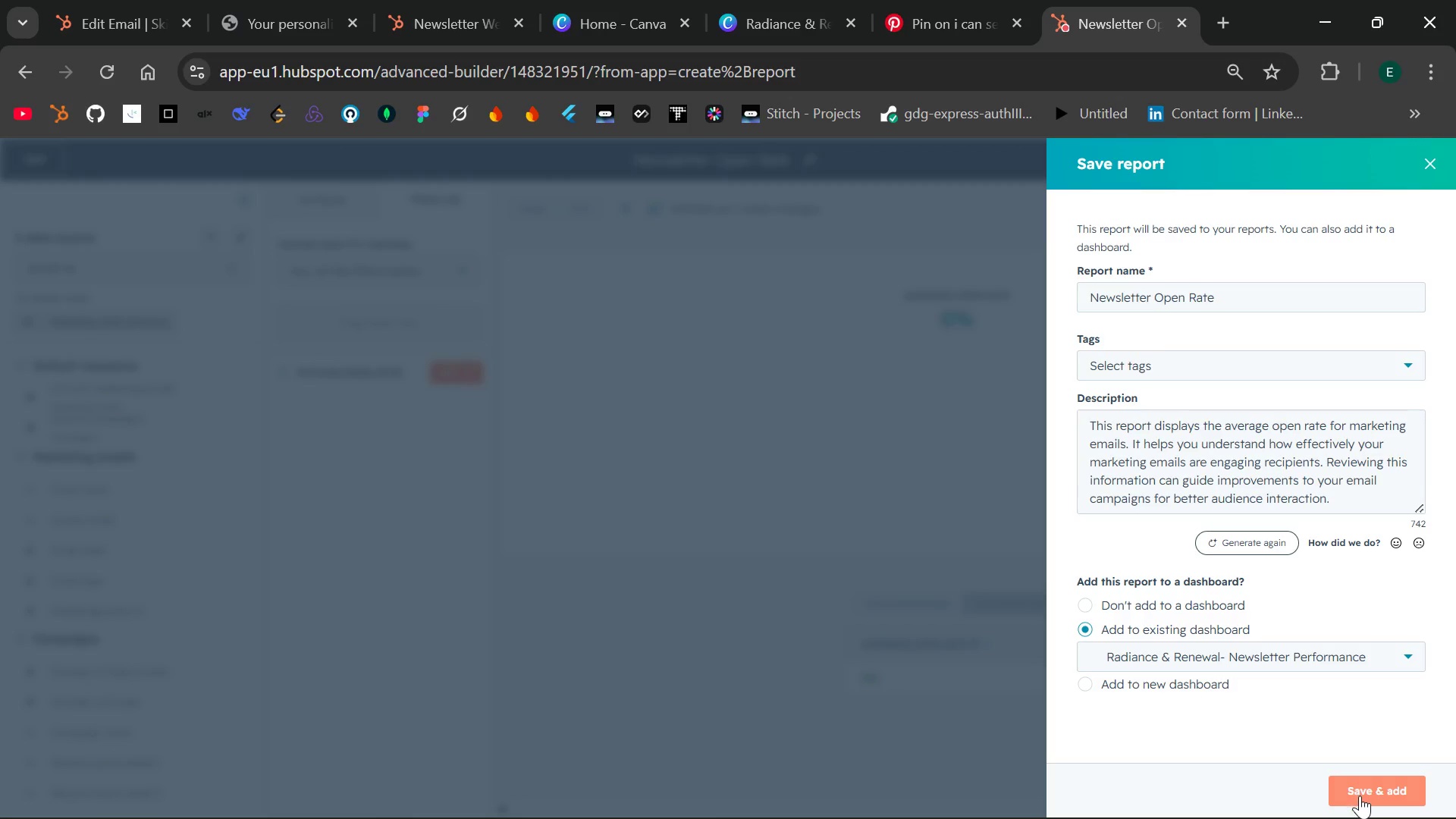 
left_click([1360, 795])
 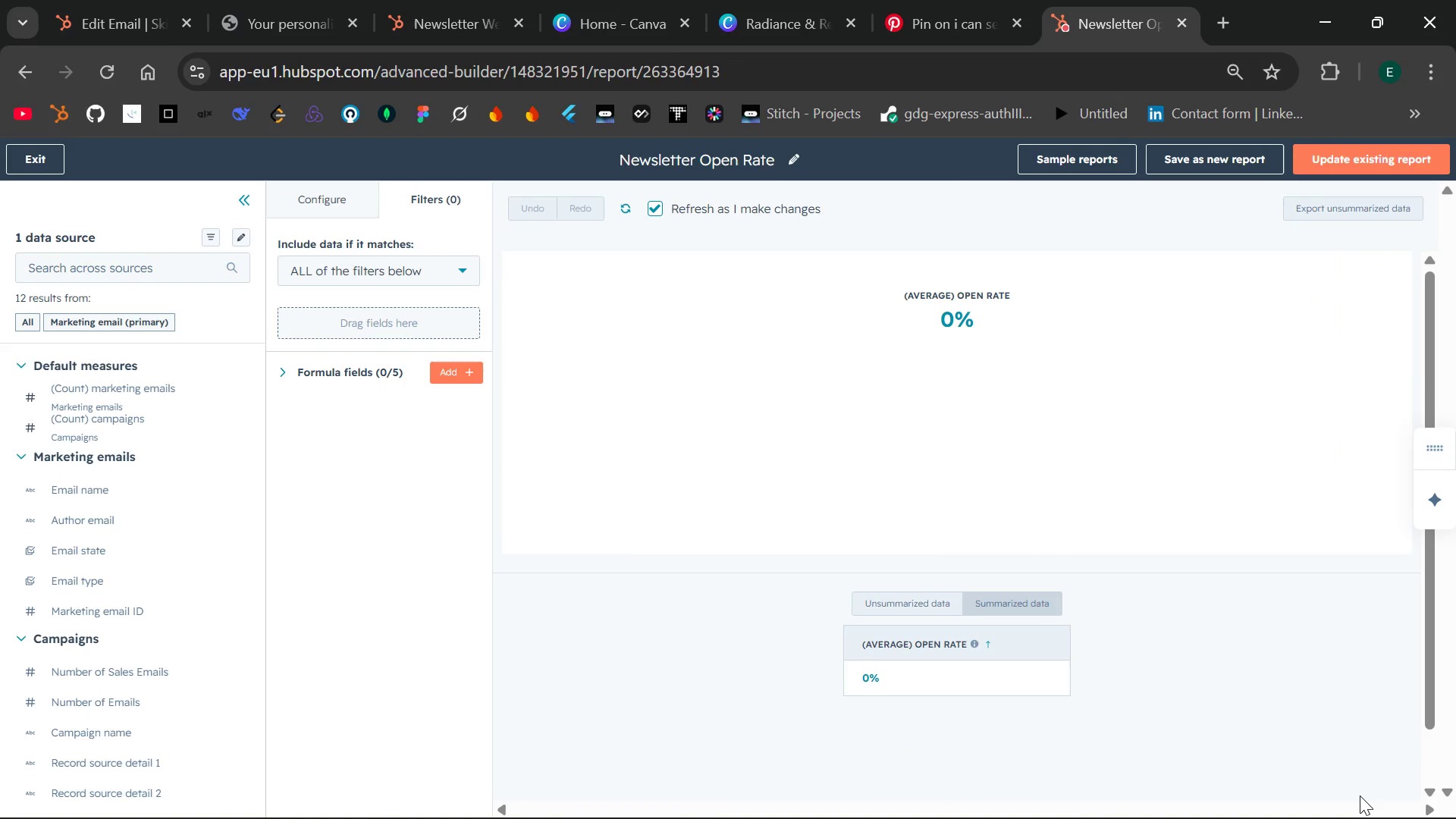 
wait(16.56)
 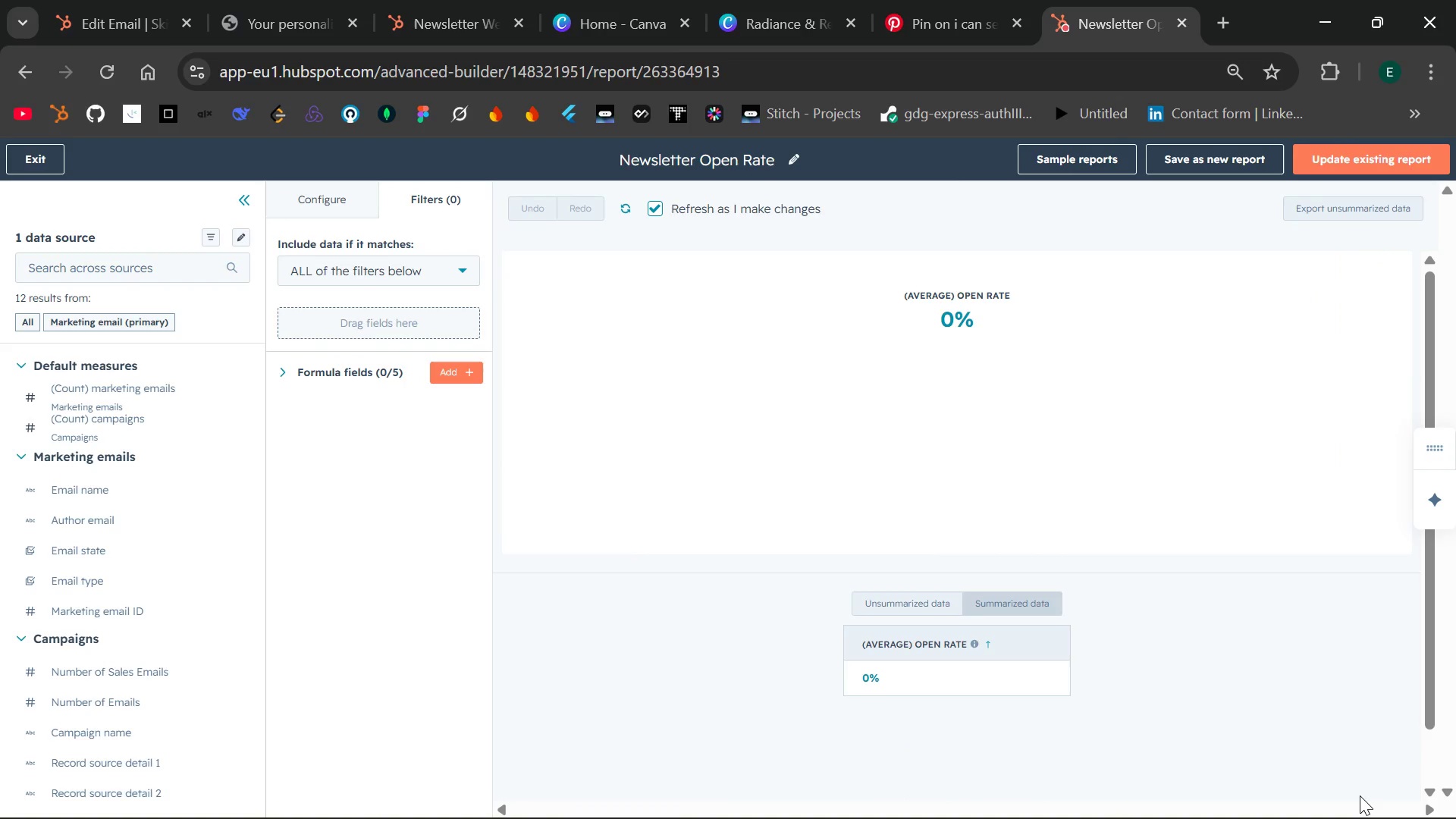 
left_click([772, 155])
 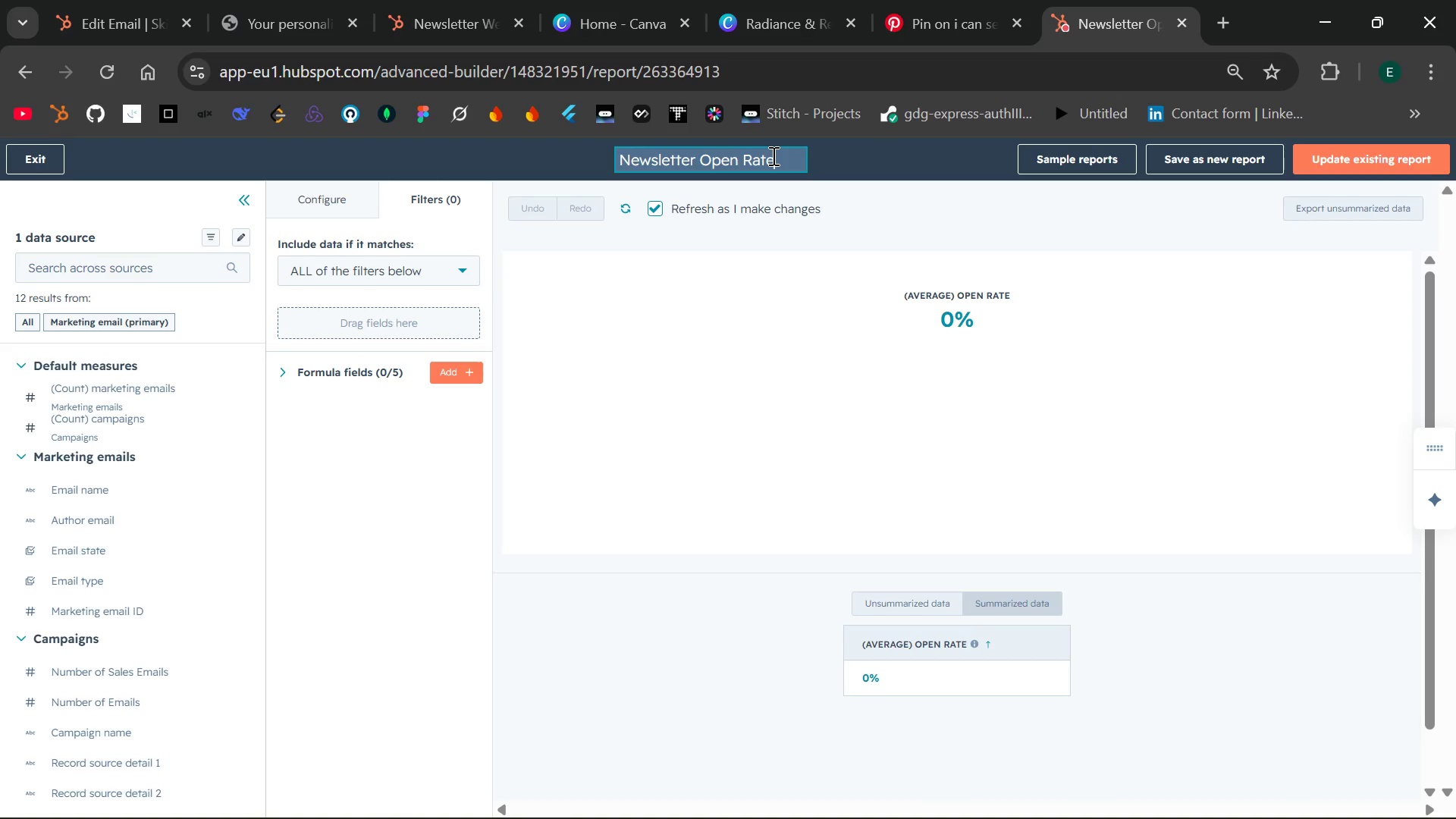 
hold_key(key=Backspace, duration=1.12)
 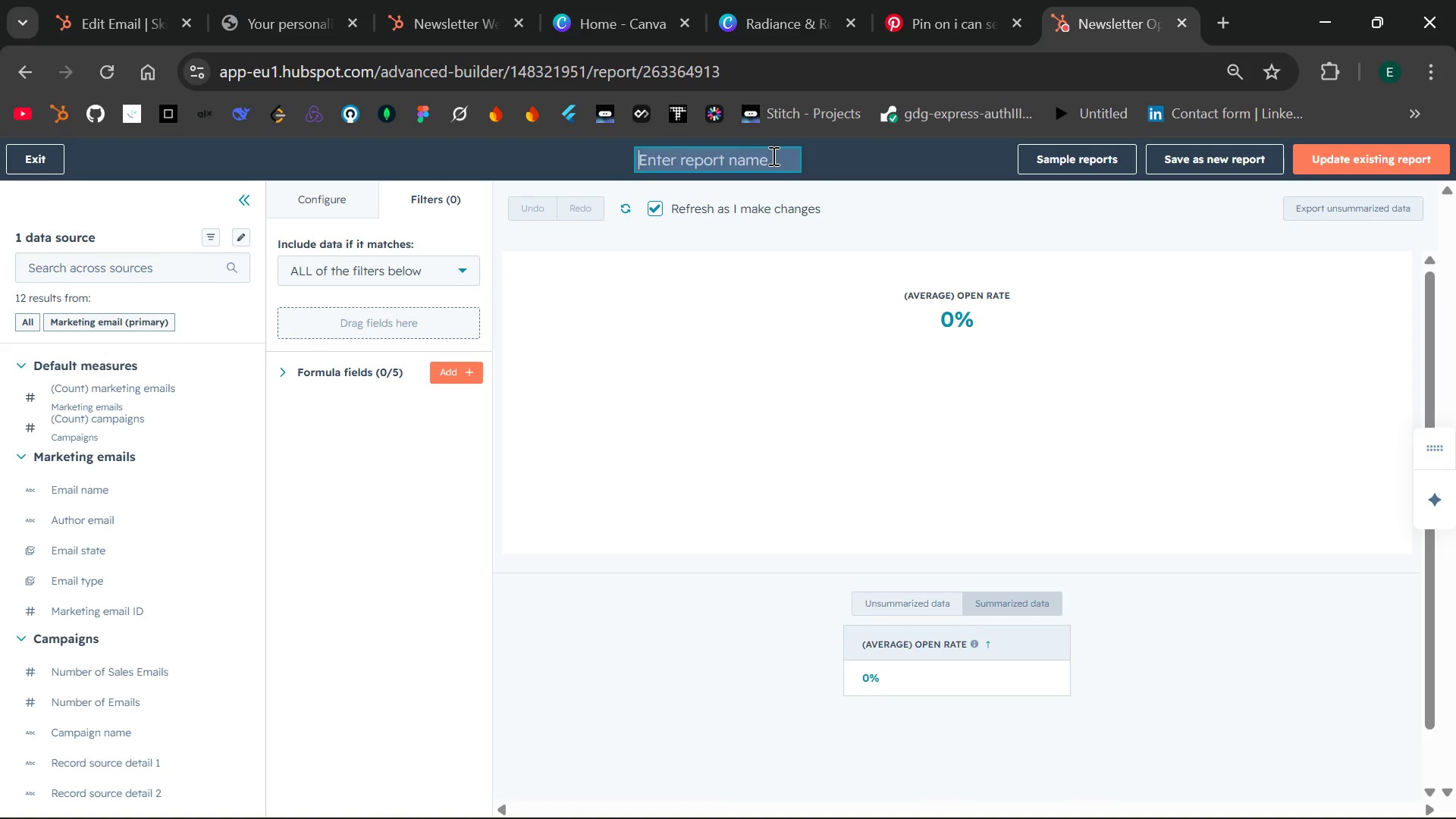 
wait(7.31)
 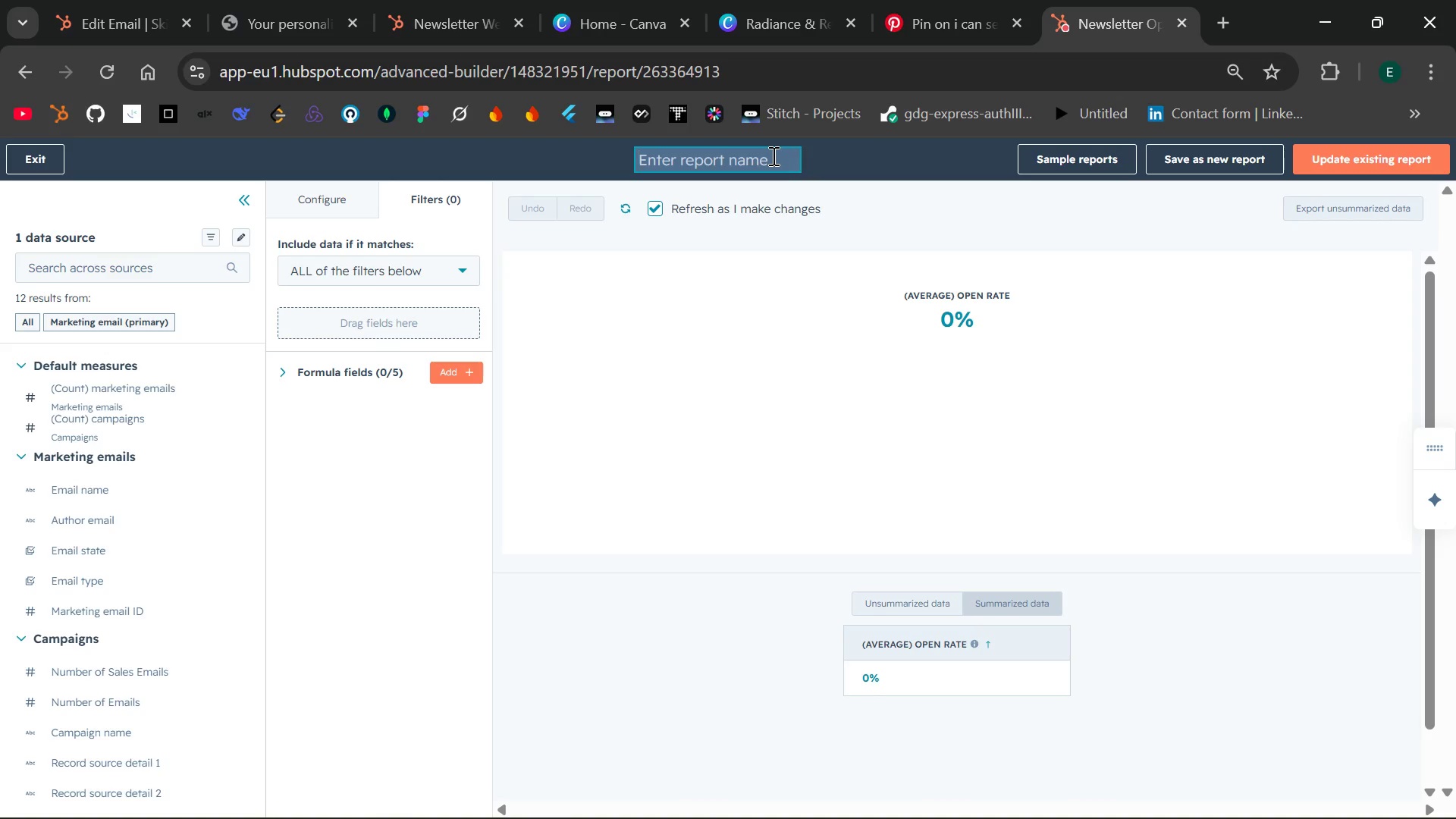 
key(Control+Z)
 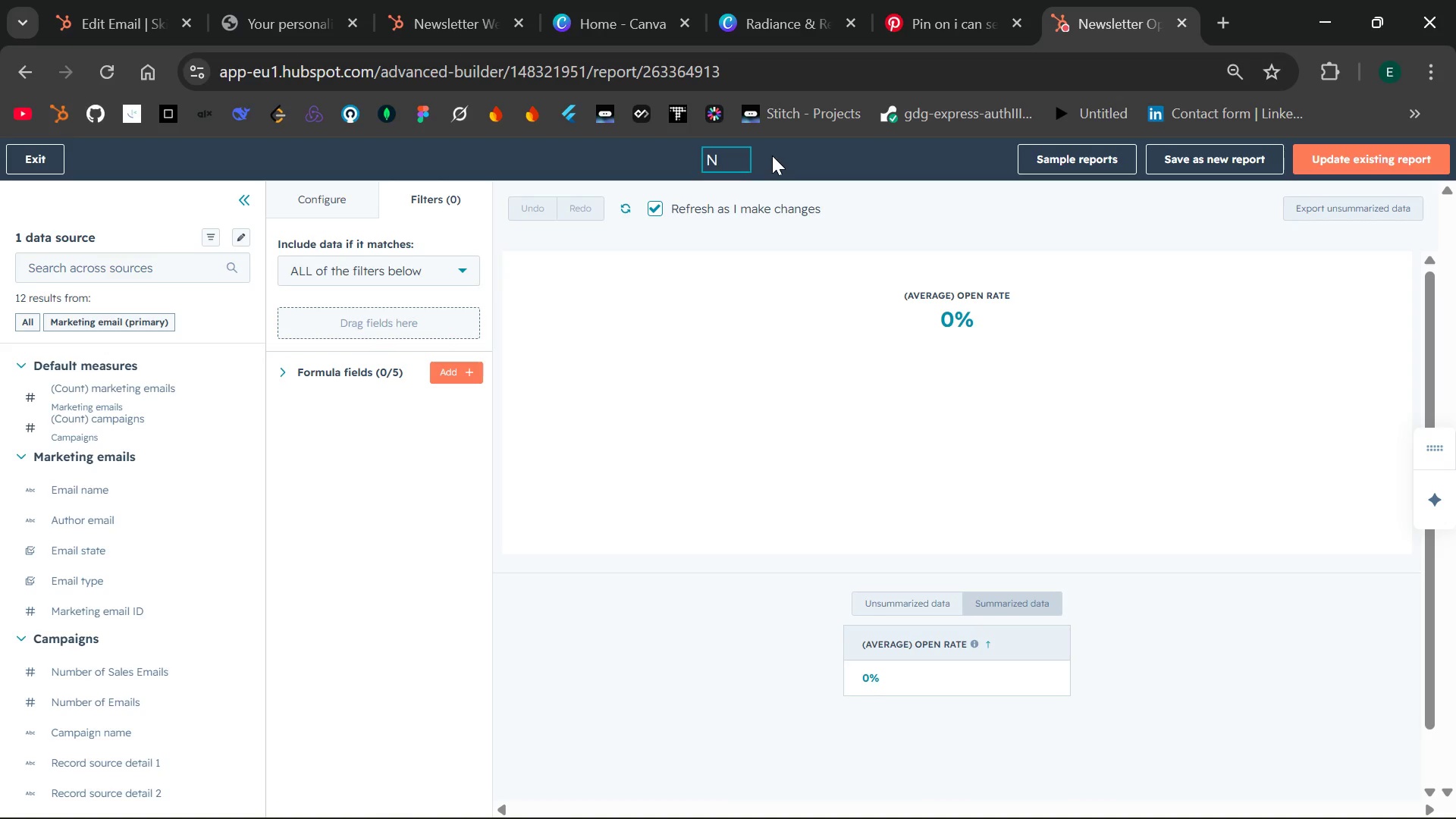 
key(Control+Z)
 